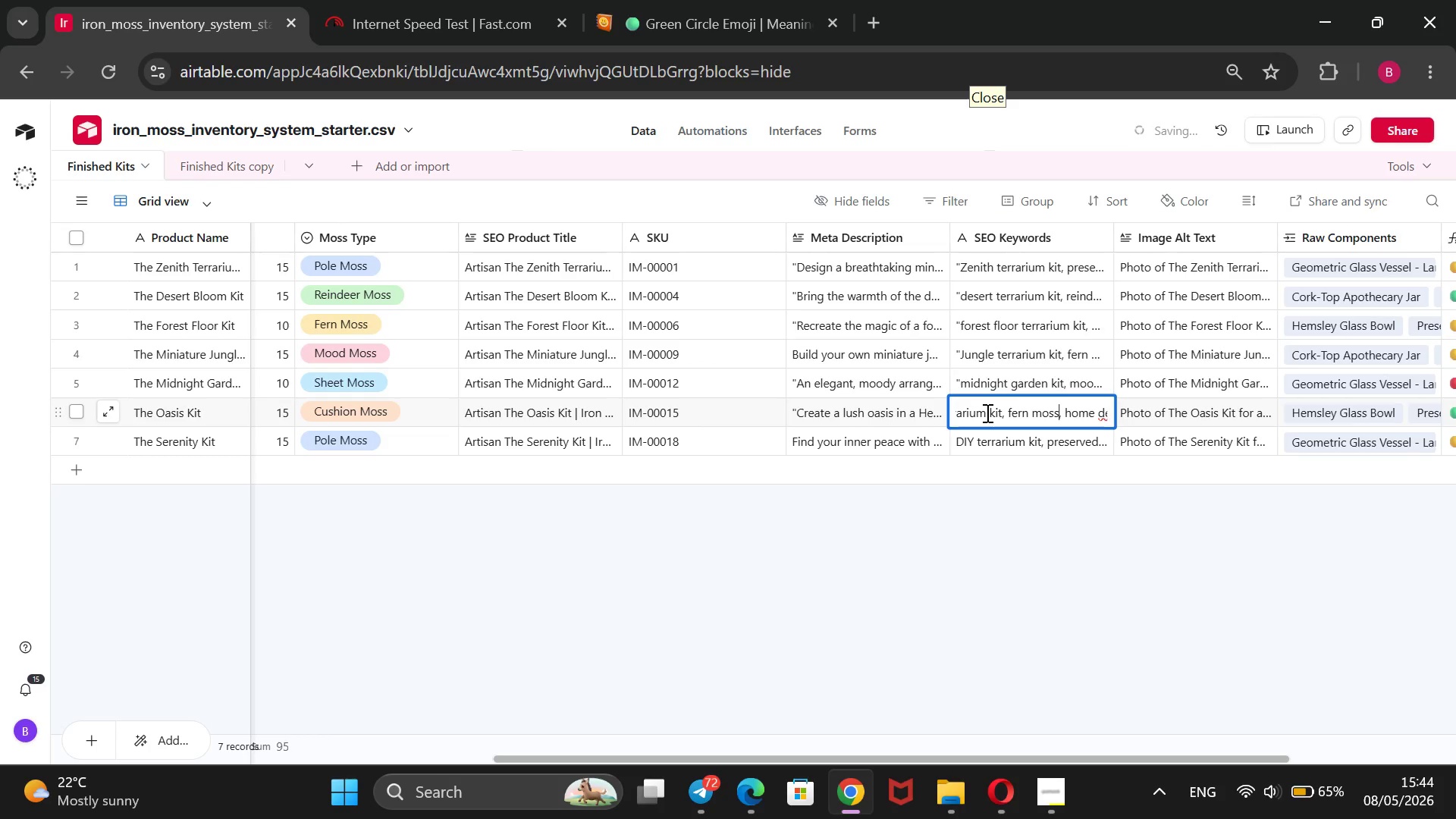 
type( garden@)
 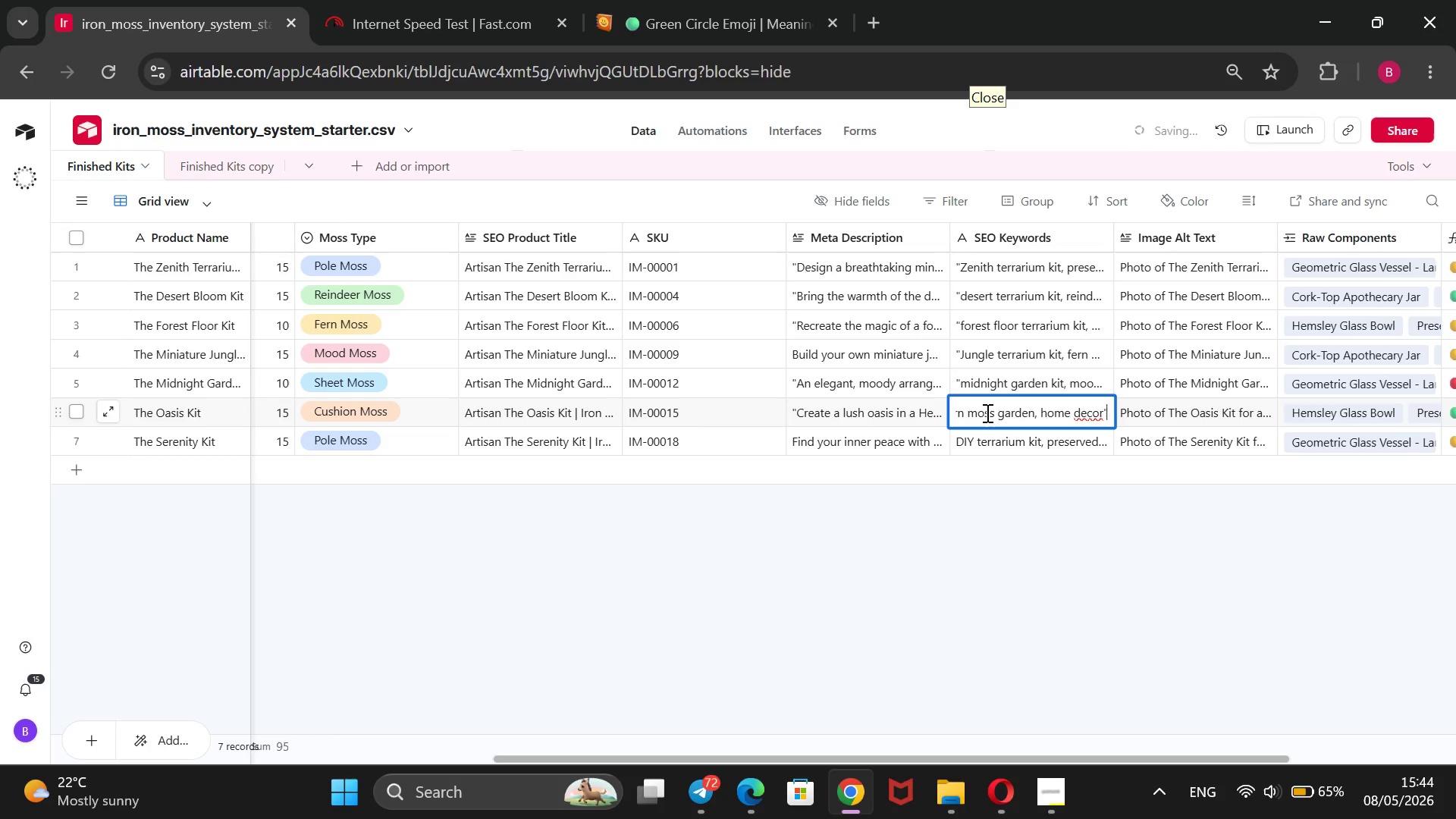 
hold_key(key=ArrowRight, duration=1.42)
 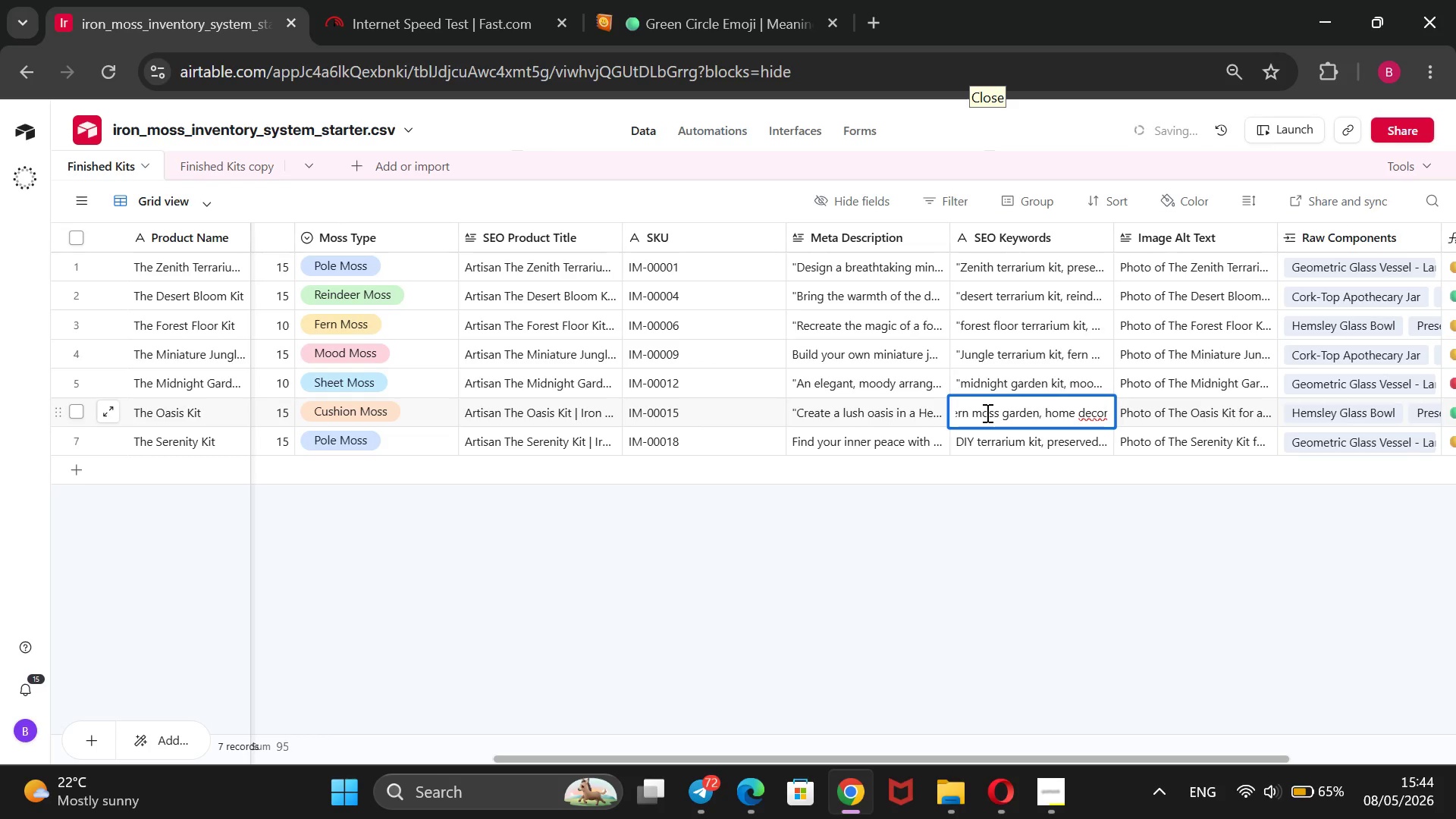 
hold_key(key=ArrowLeft, duration=1.52)
 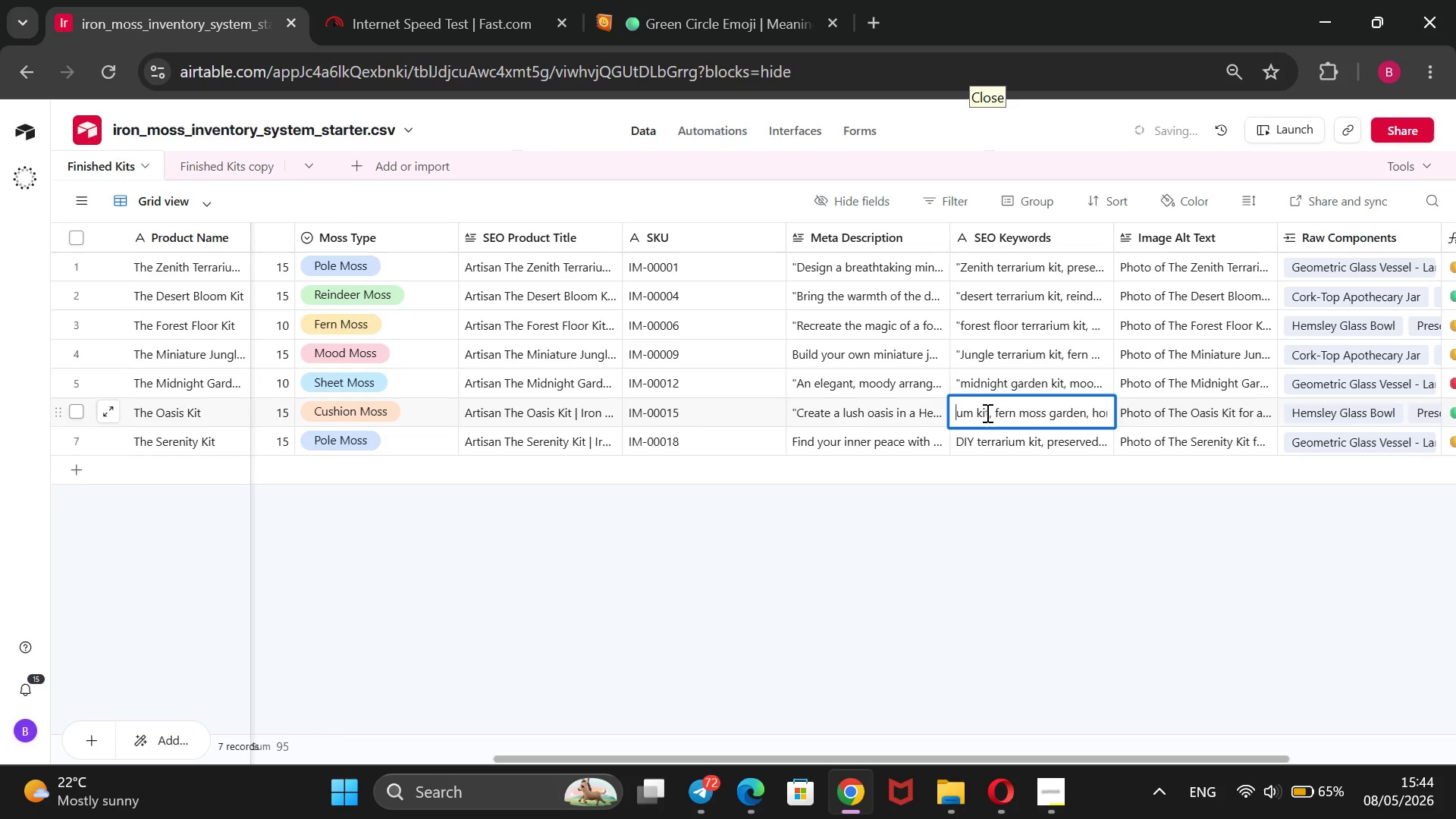 
hold_key(key=ArrowLeft, duration=1.5)
 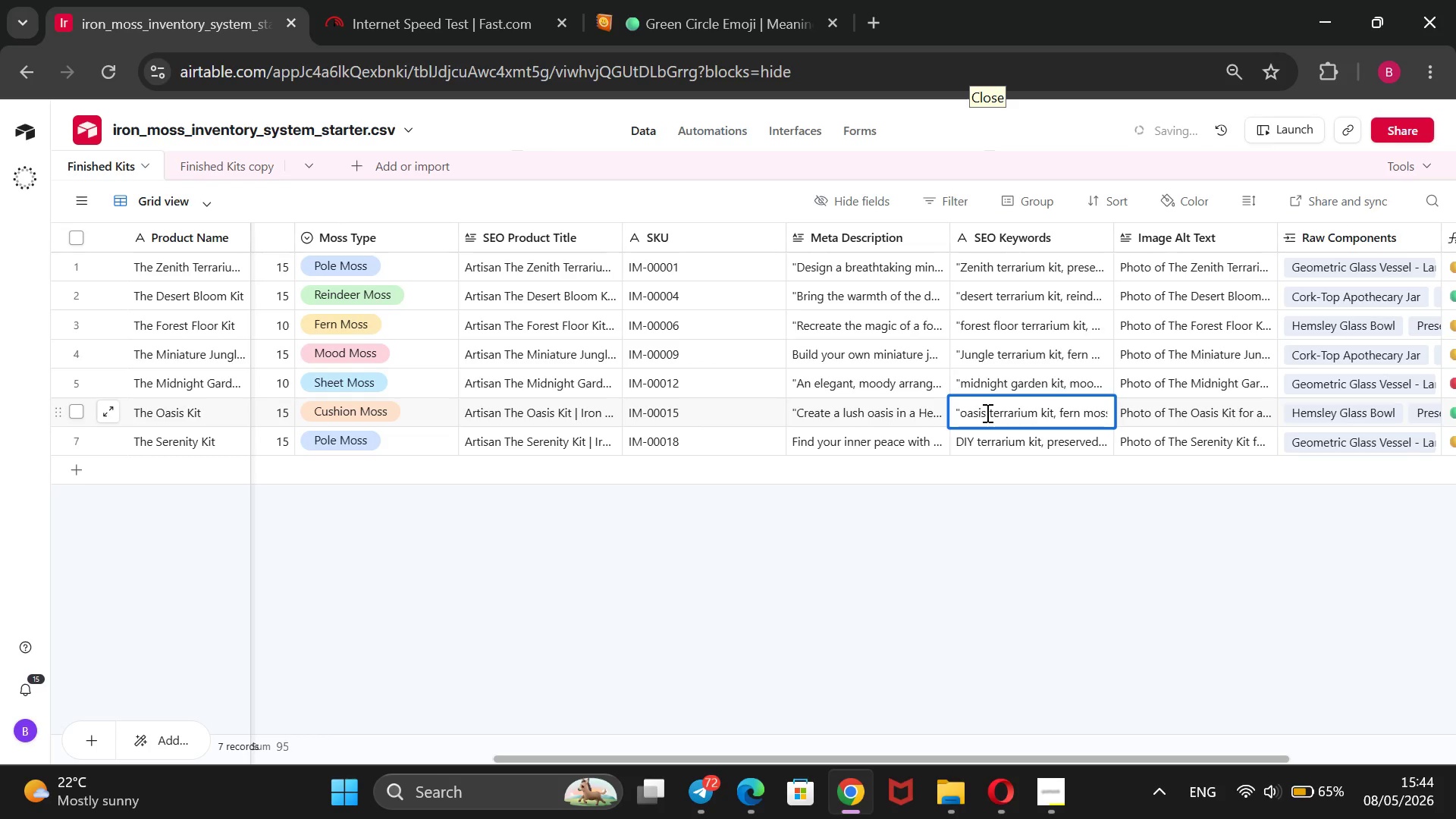 
key(ArrowLeft)
 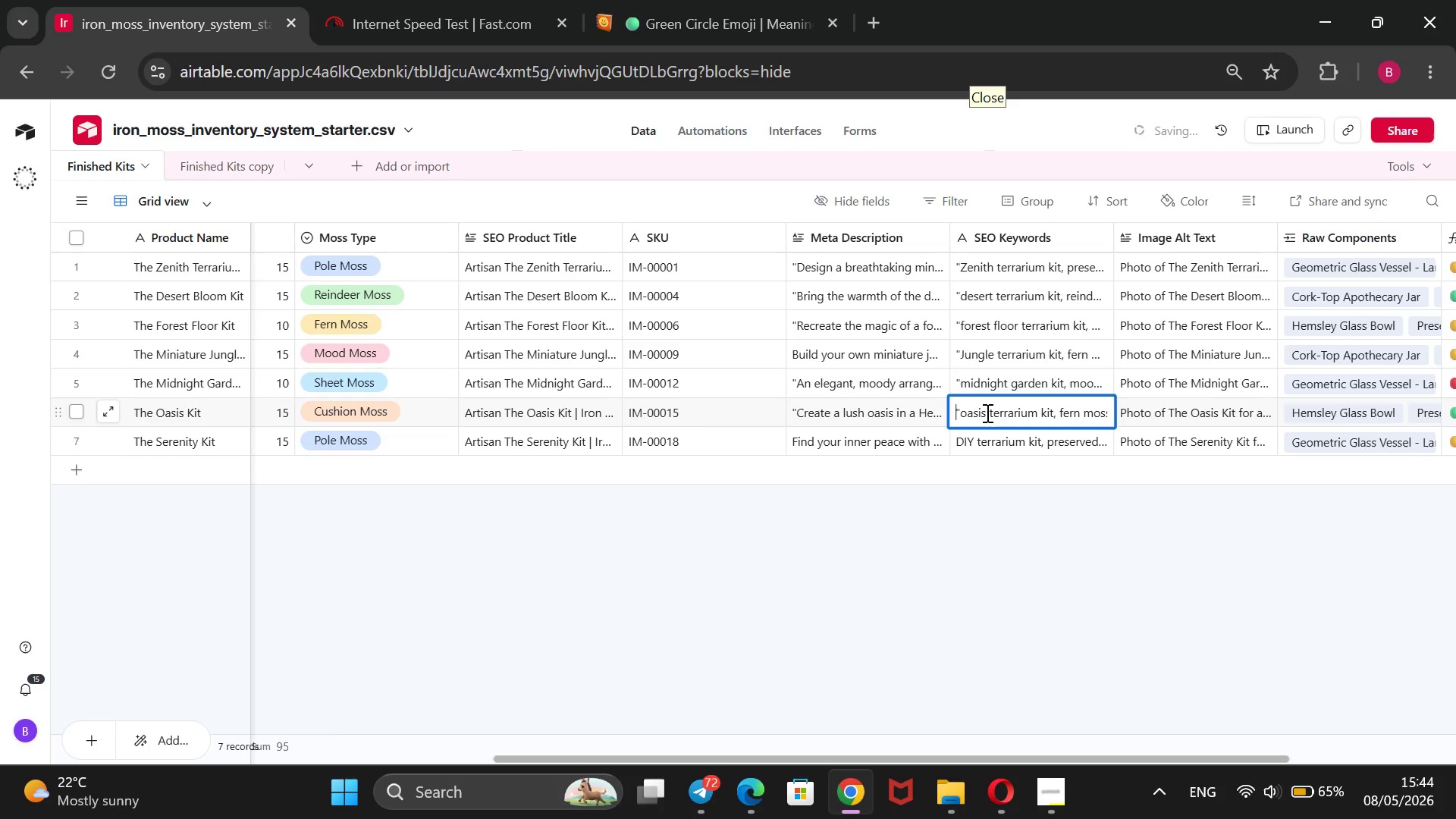 
key(ArrowLeft)
 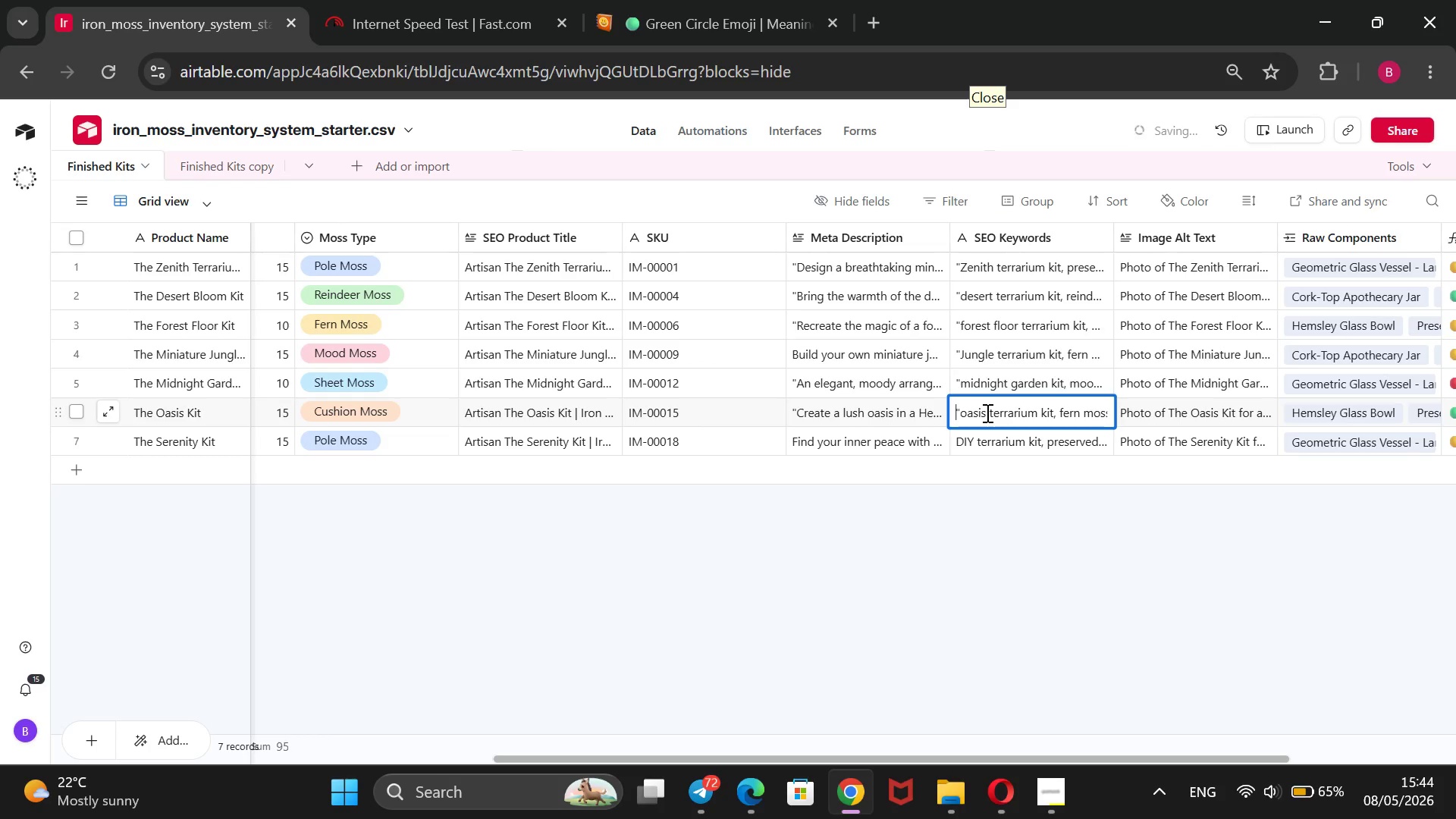 
key(ArrowLeft)
 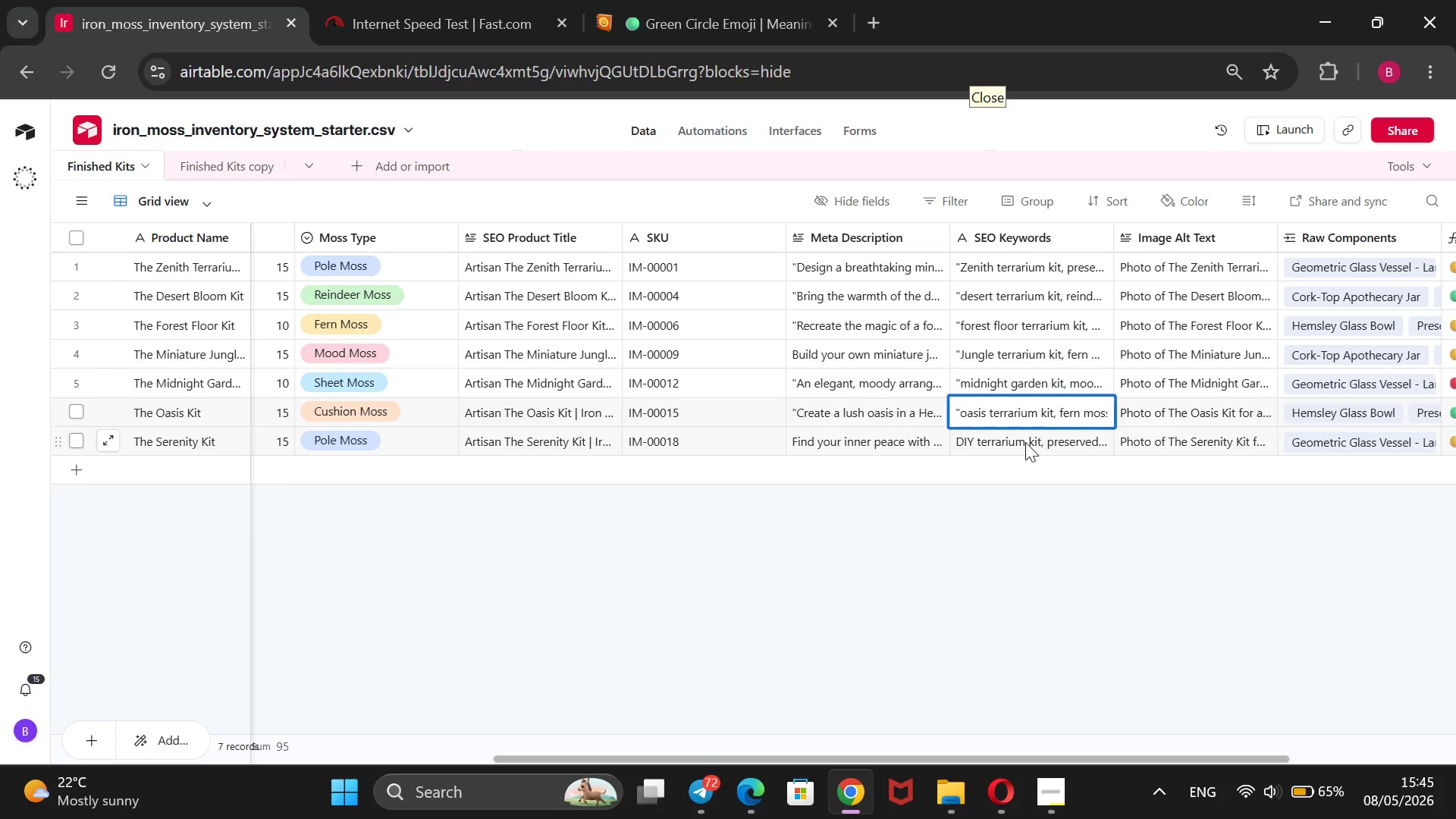 
wait(14.67)
 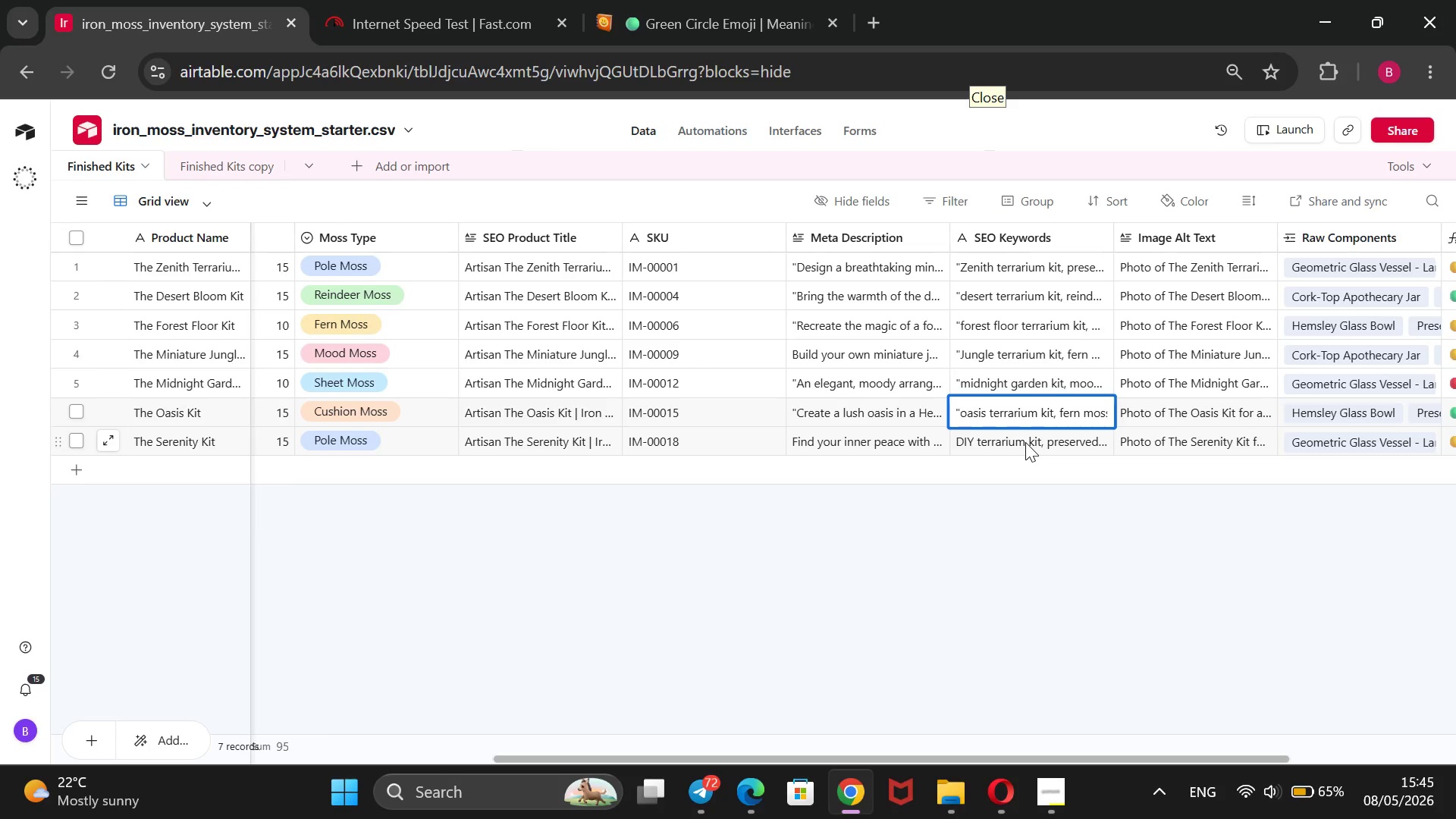 
double_click([1025, 441])
 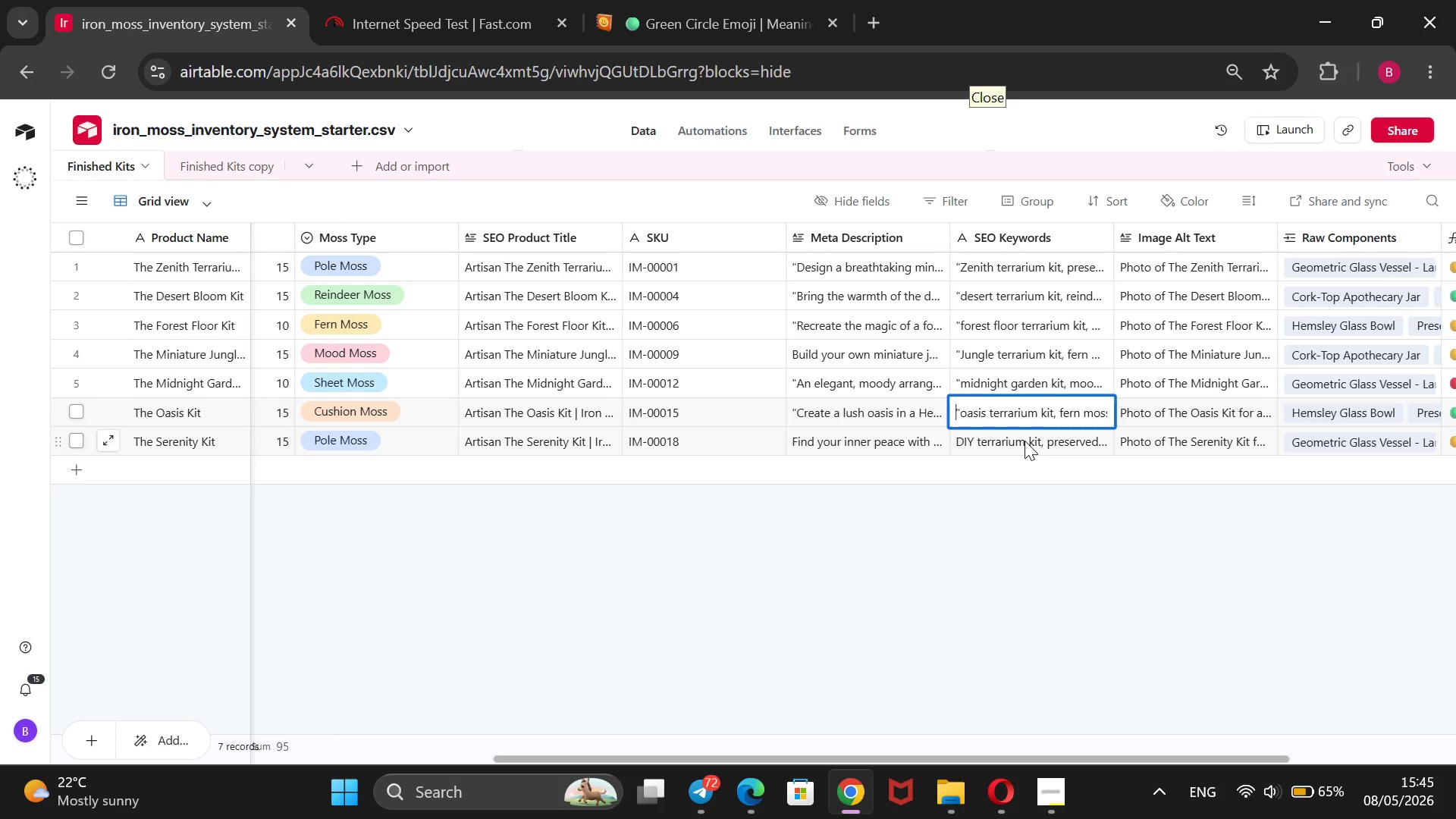 
triple_click([1025, 441])
 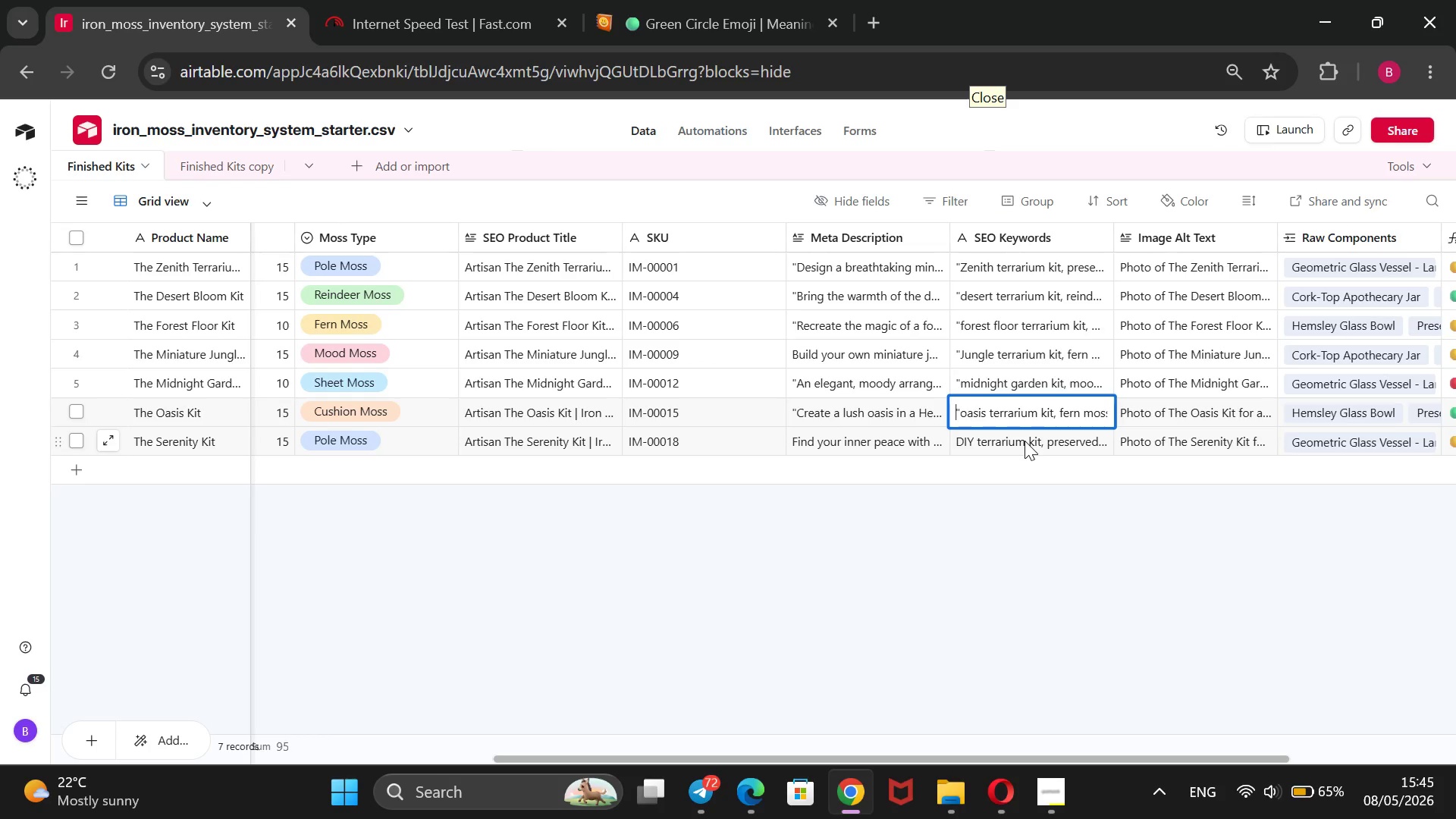 
triple_click([1025, 441])
 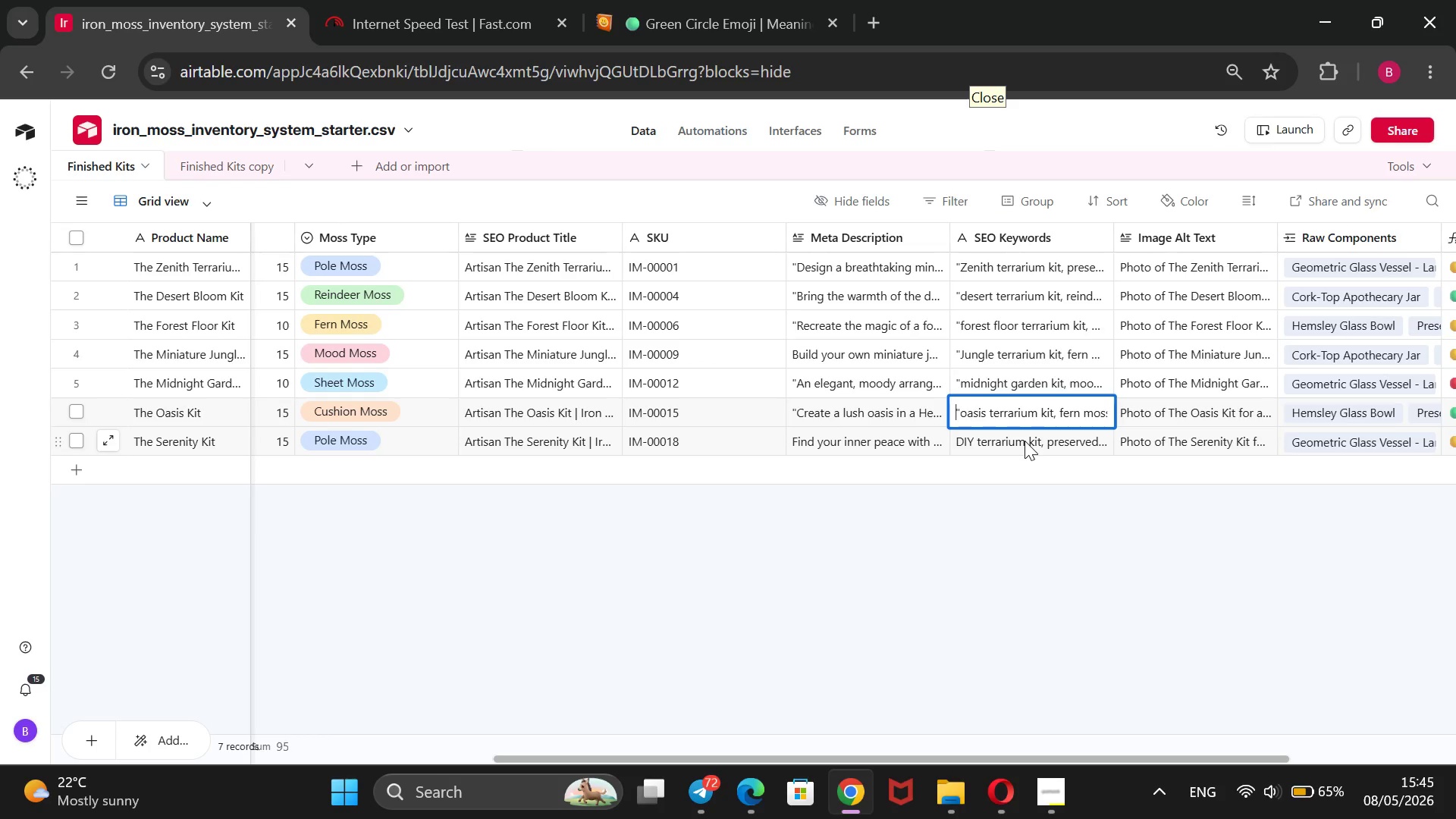 
triple_click([1025, 441])
 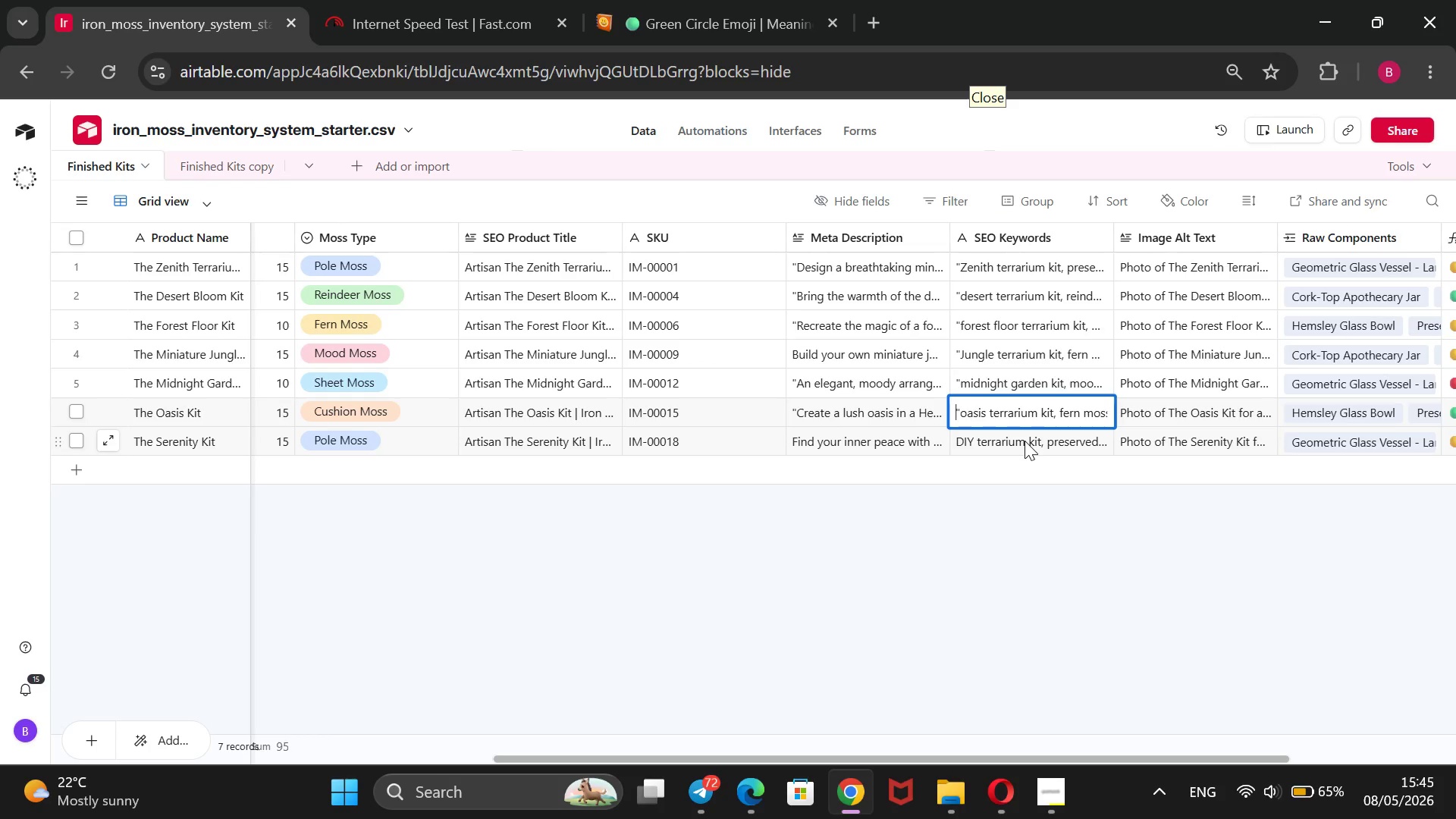 
triple_click([1025, 441])
 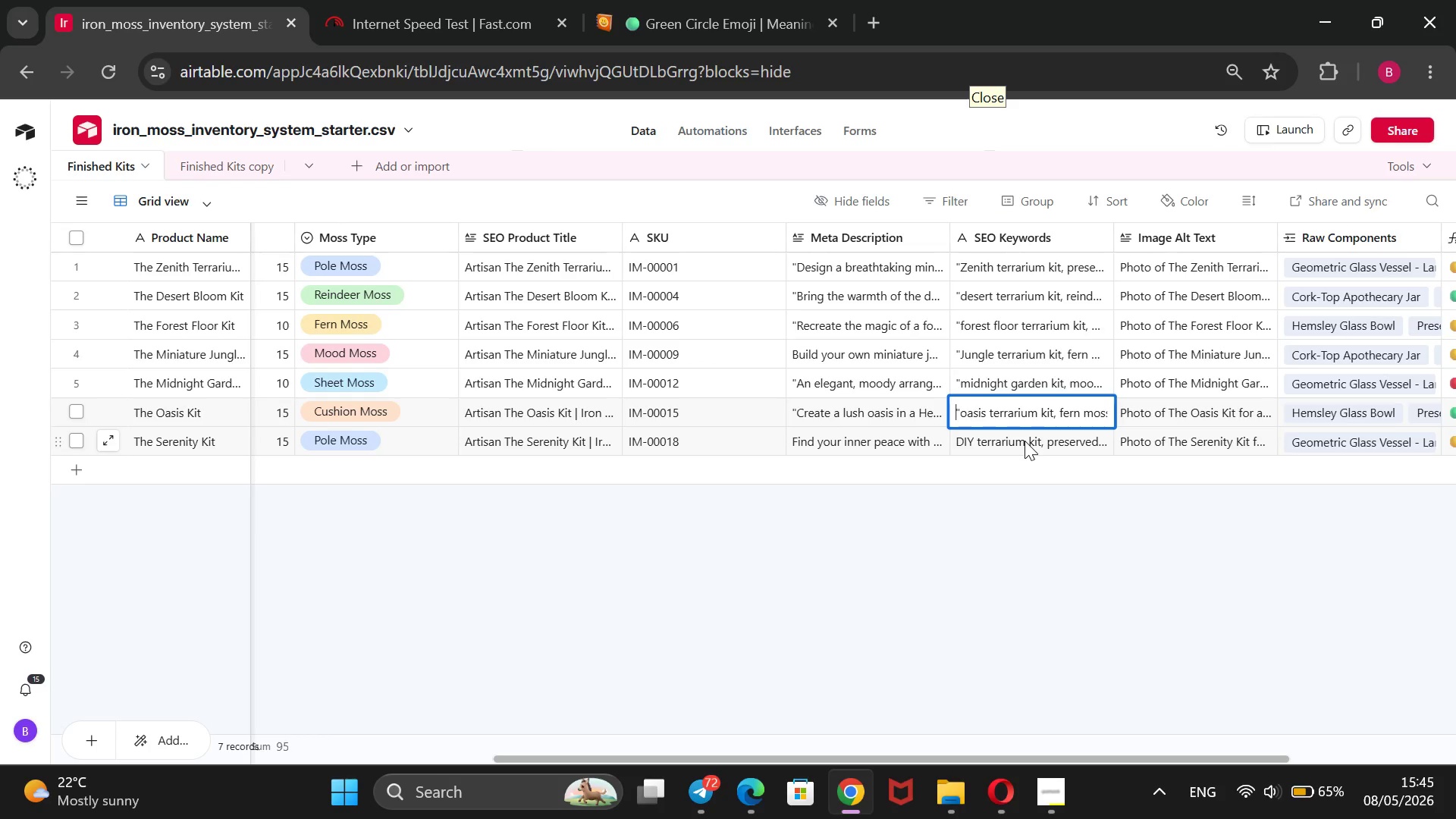 
triple_click([1025, 441])
 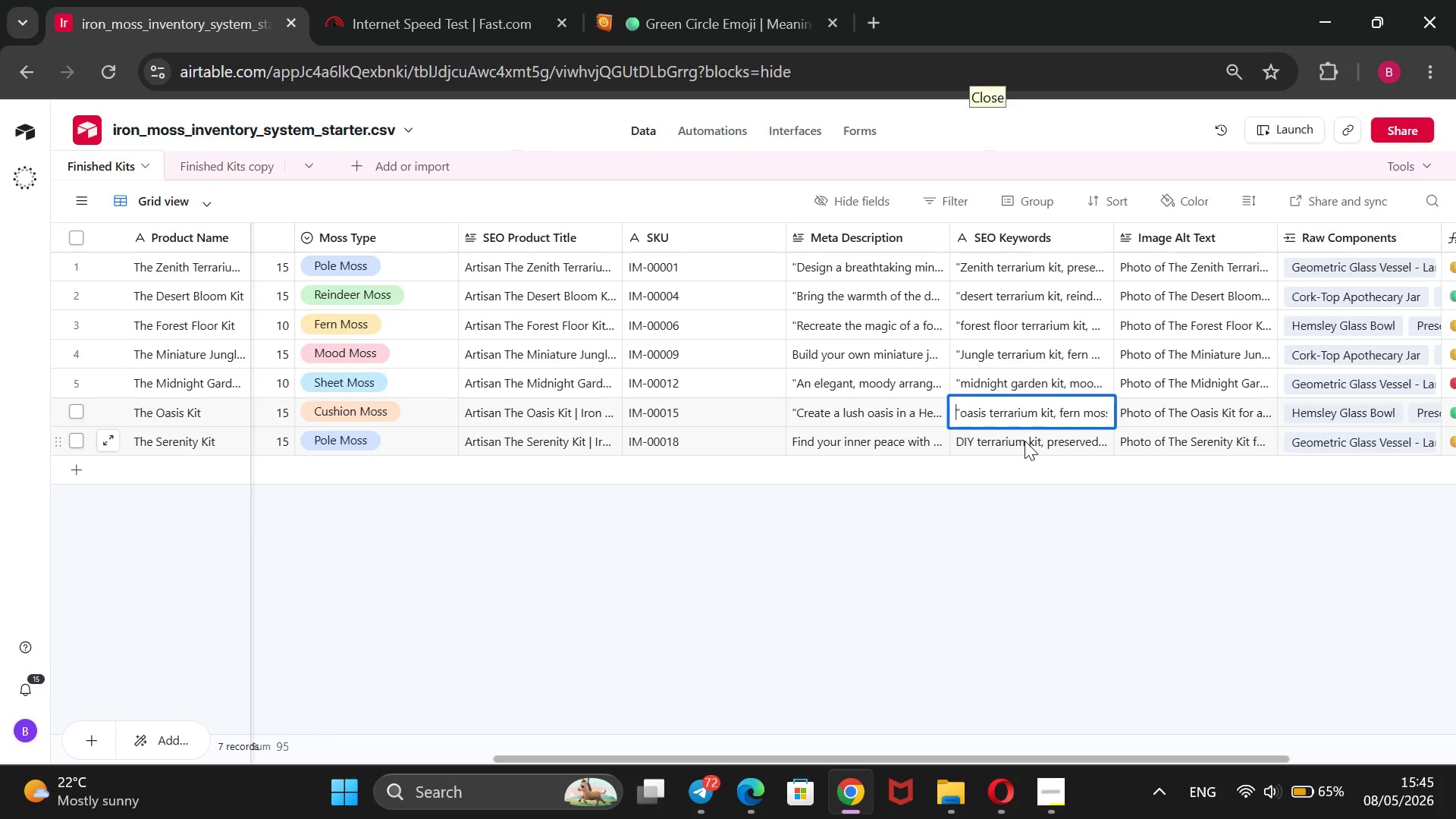 
triple_click([1025, 441])
 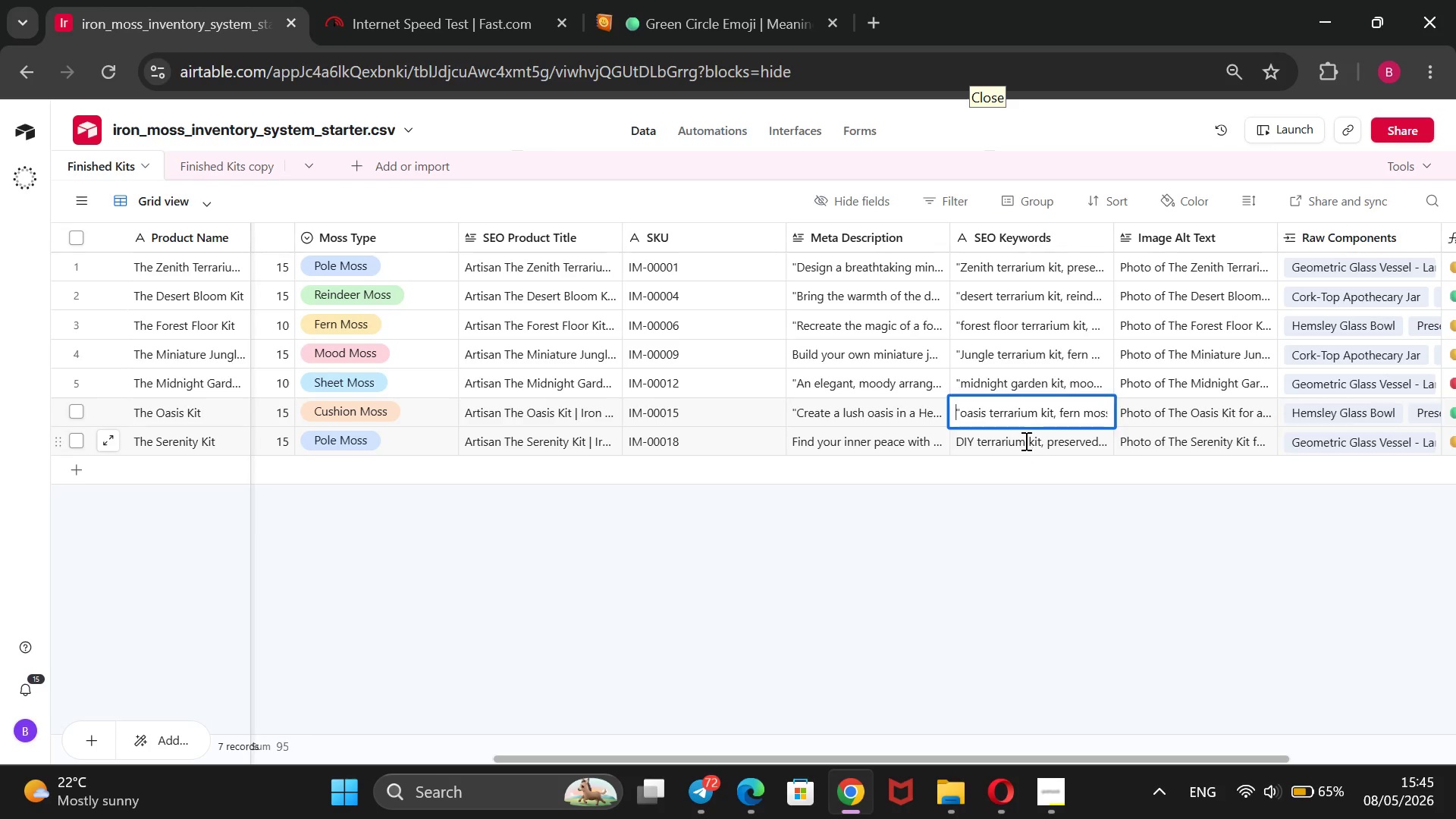 
wait(5.19)
 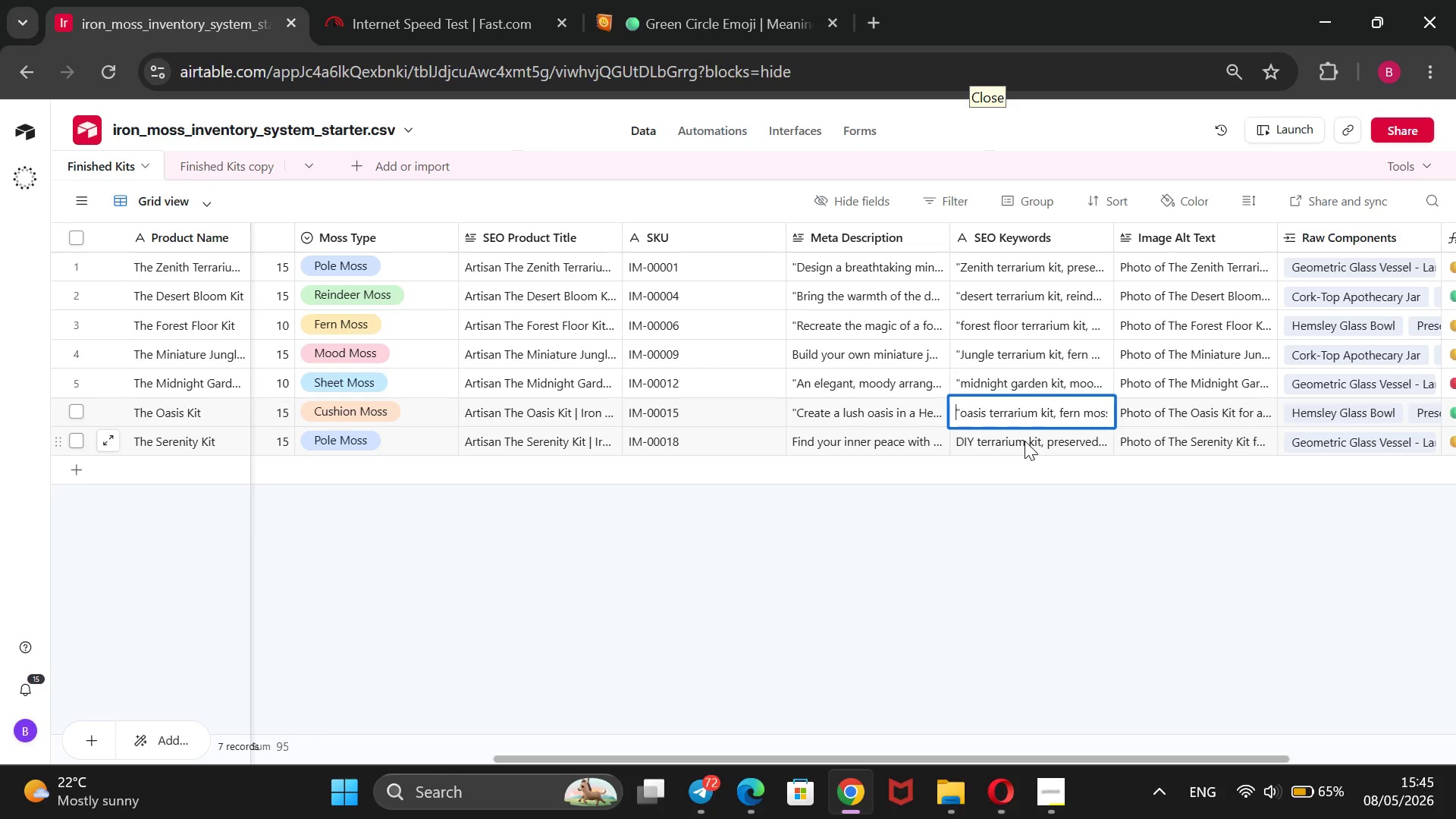 
left_click([1025, 441])
 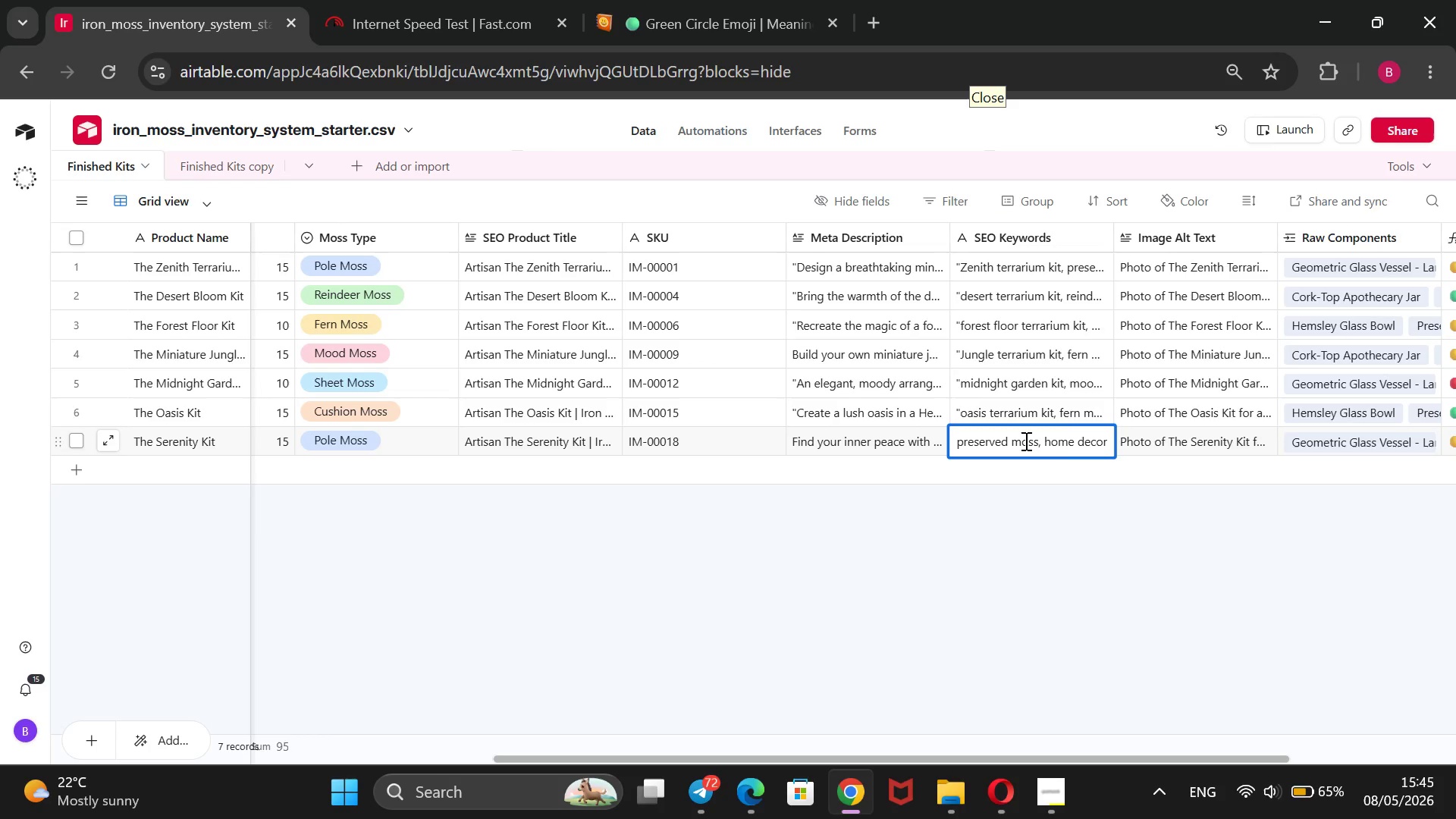 
hold_key(key=ArrowLeft, duration=1.5)
 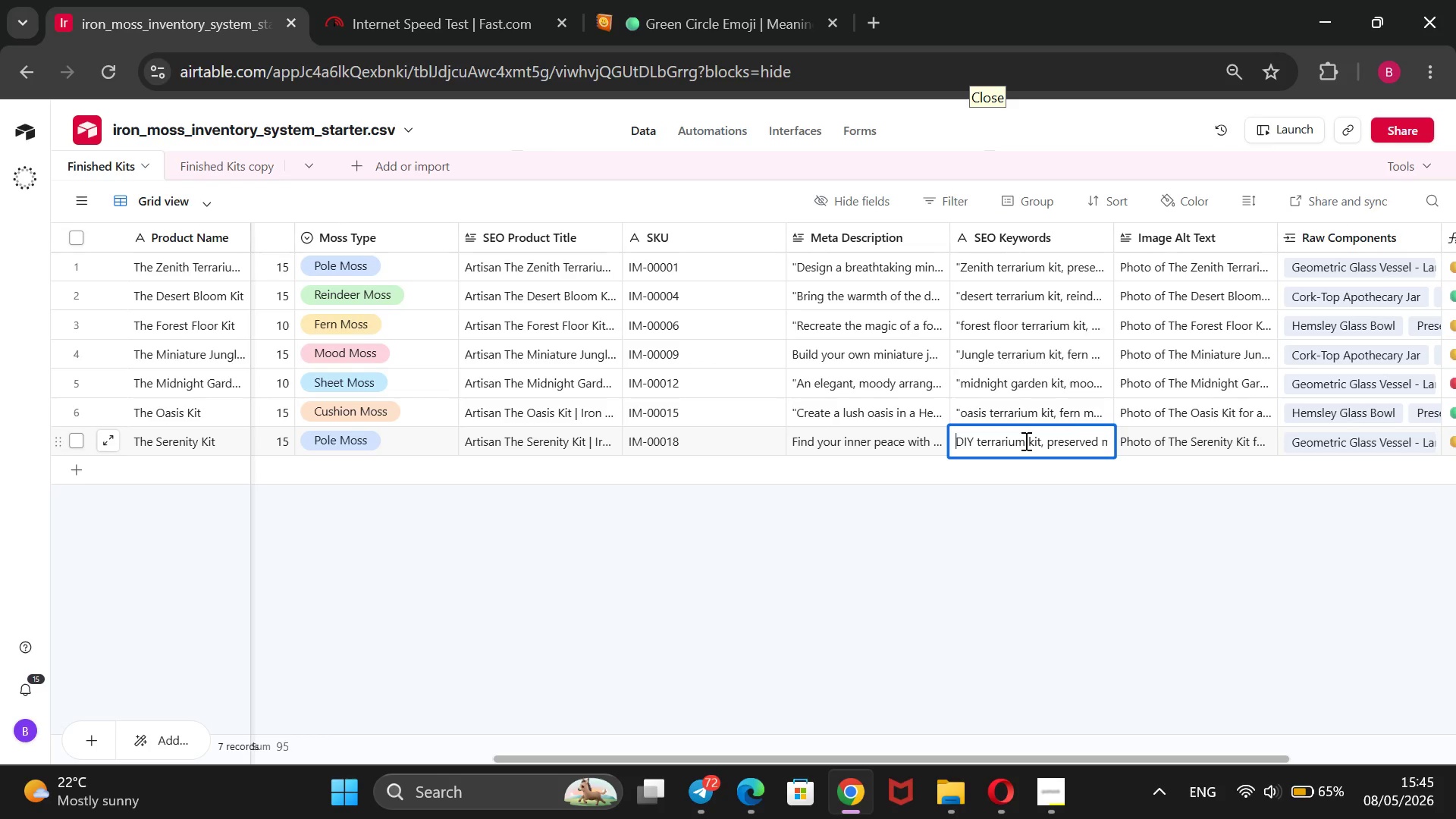 
hold_key(key=ArrowLeft, duration=0.73)
 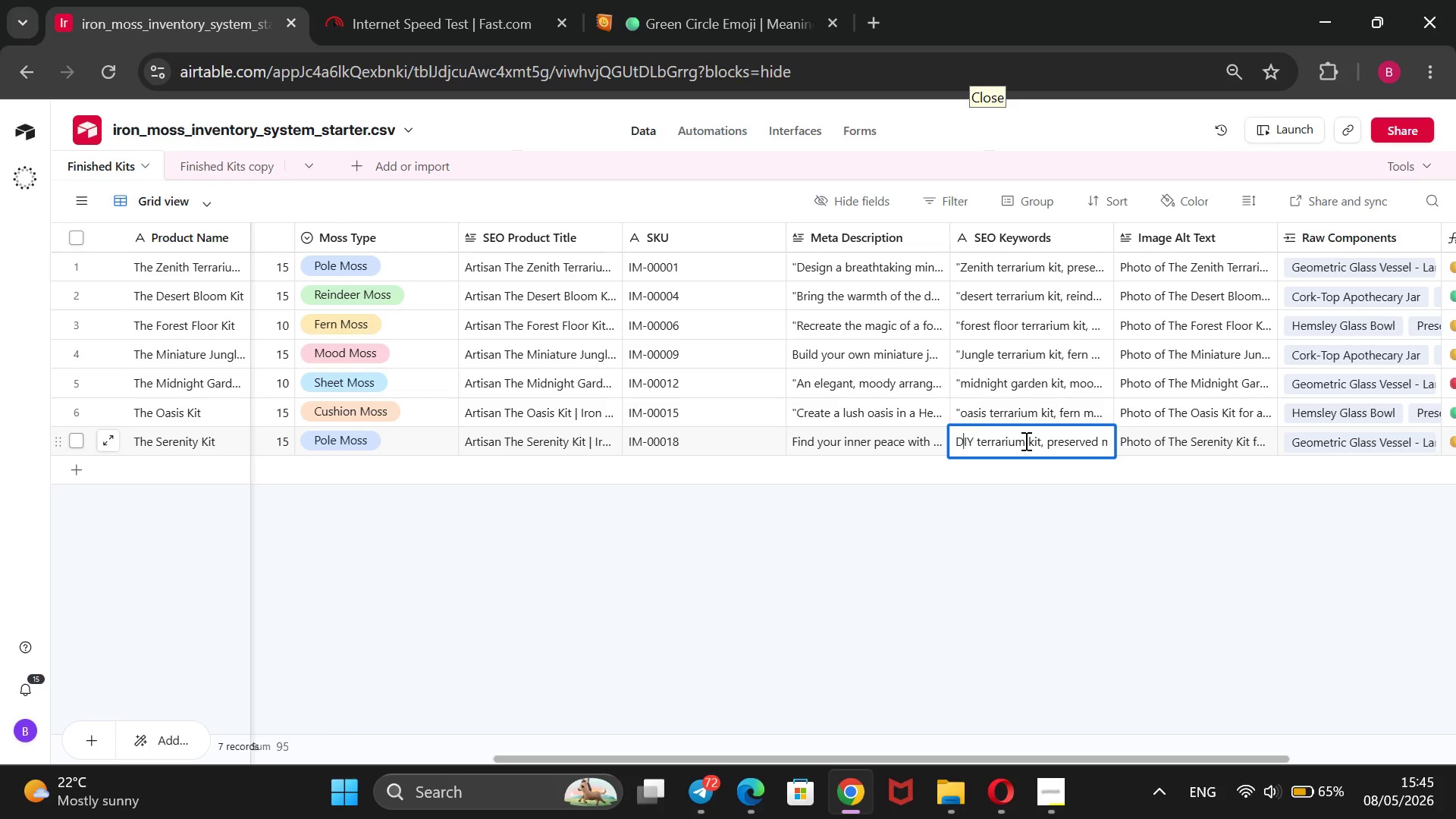 
key(ArrowRight)
 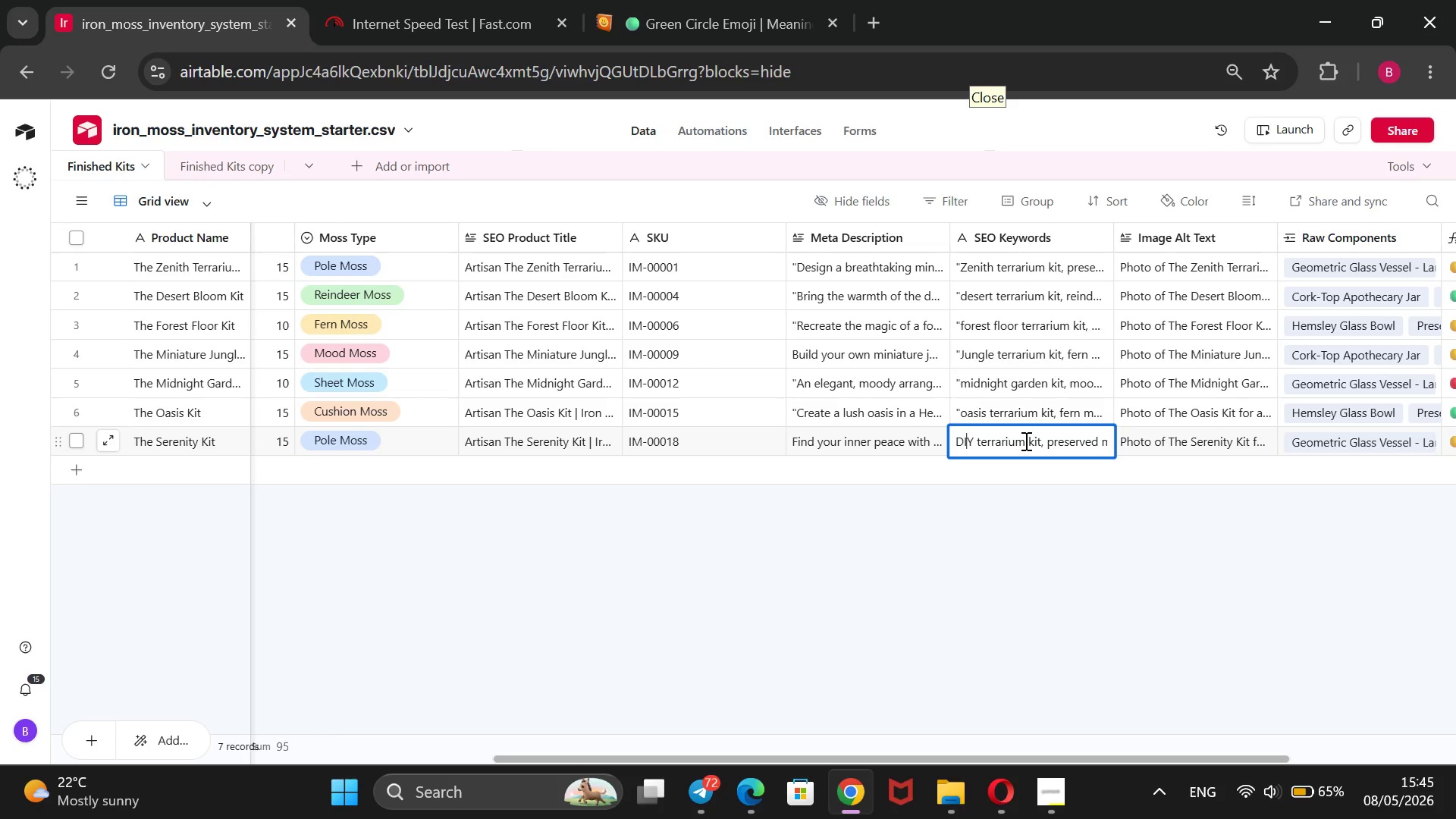 
key(ArrowRight)
 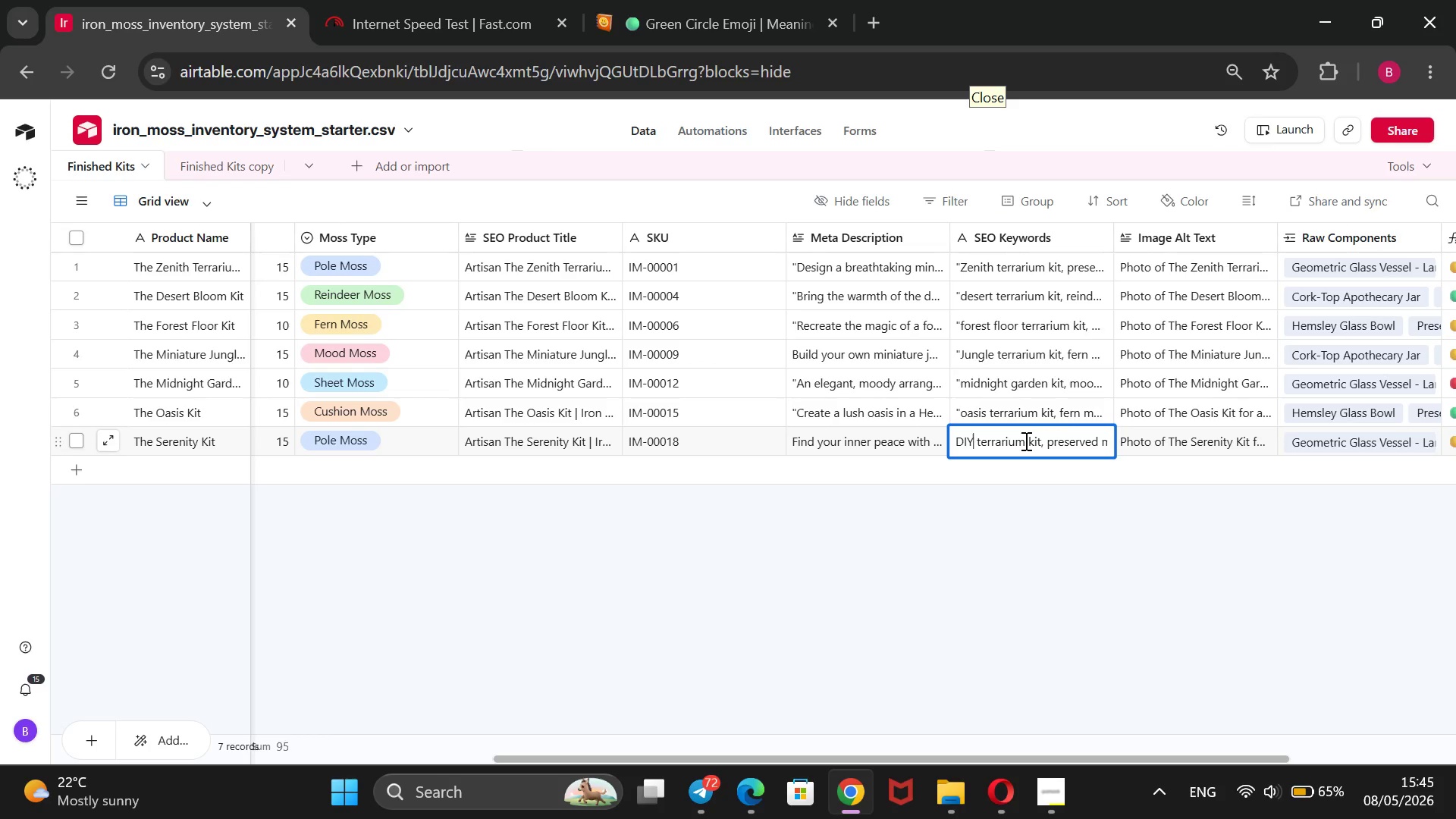 
key(ArrowRight)
 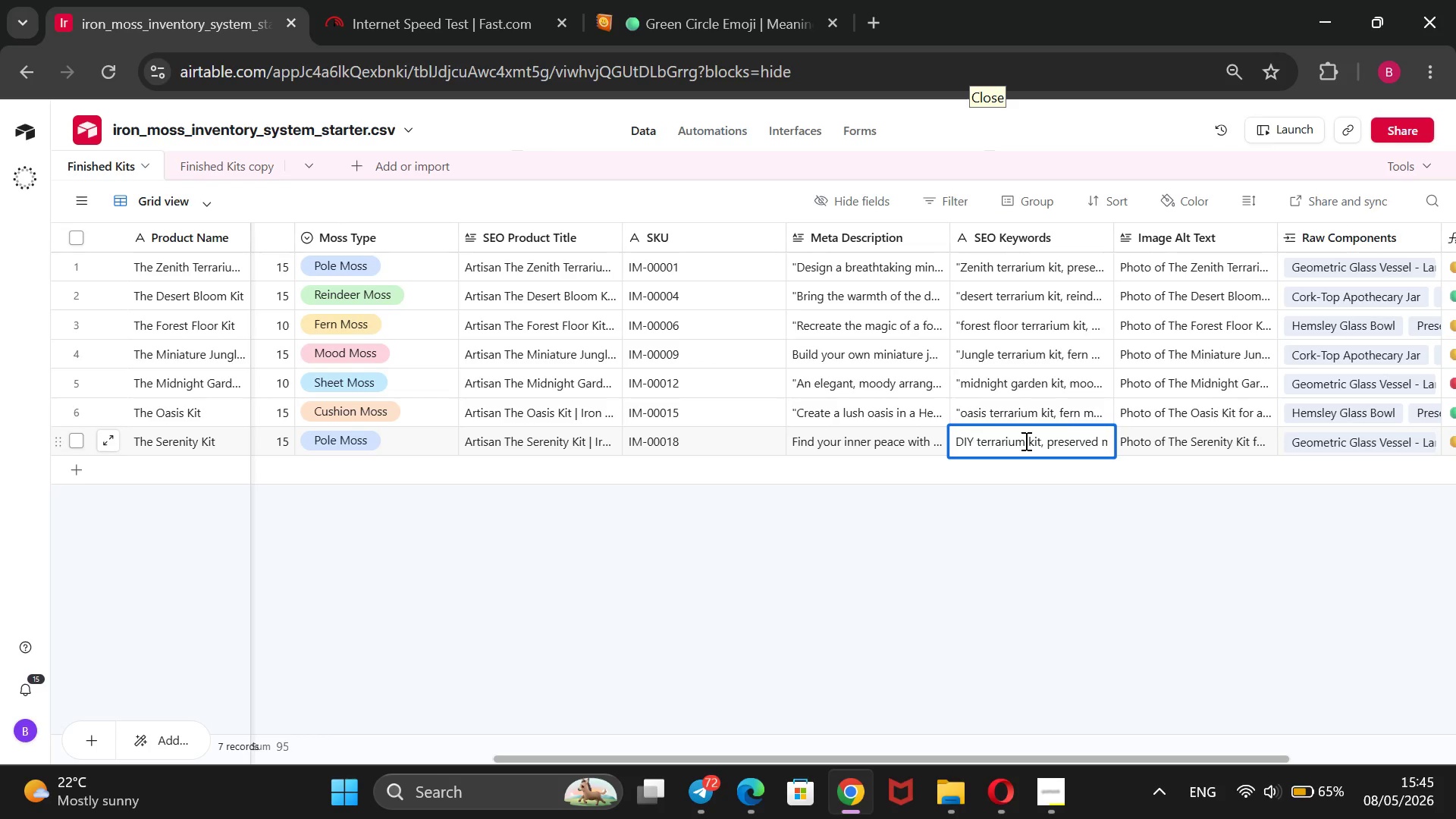 
key(Backspace)
key(Backspace)
key(Backspace)
type(Seeren)
key(Backspace)
key(Backspace)
key(Backspace)
key(Backspace)
type(renity)
 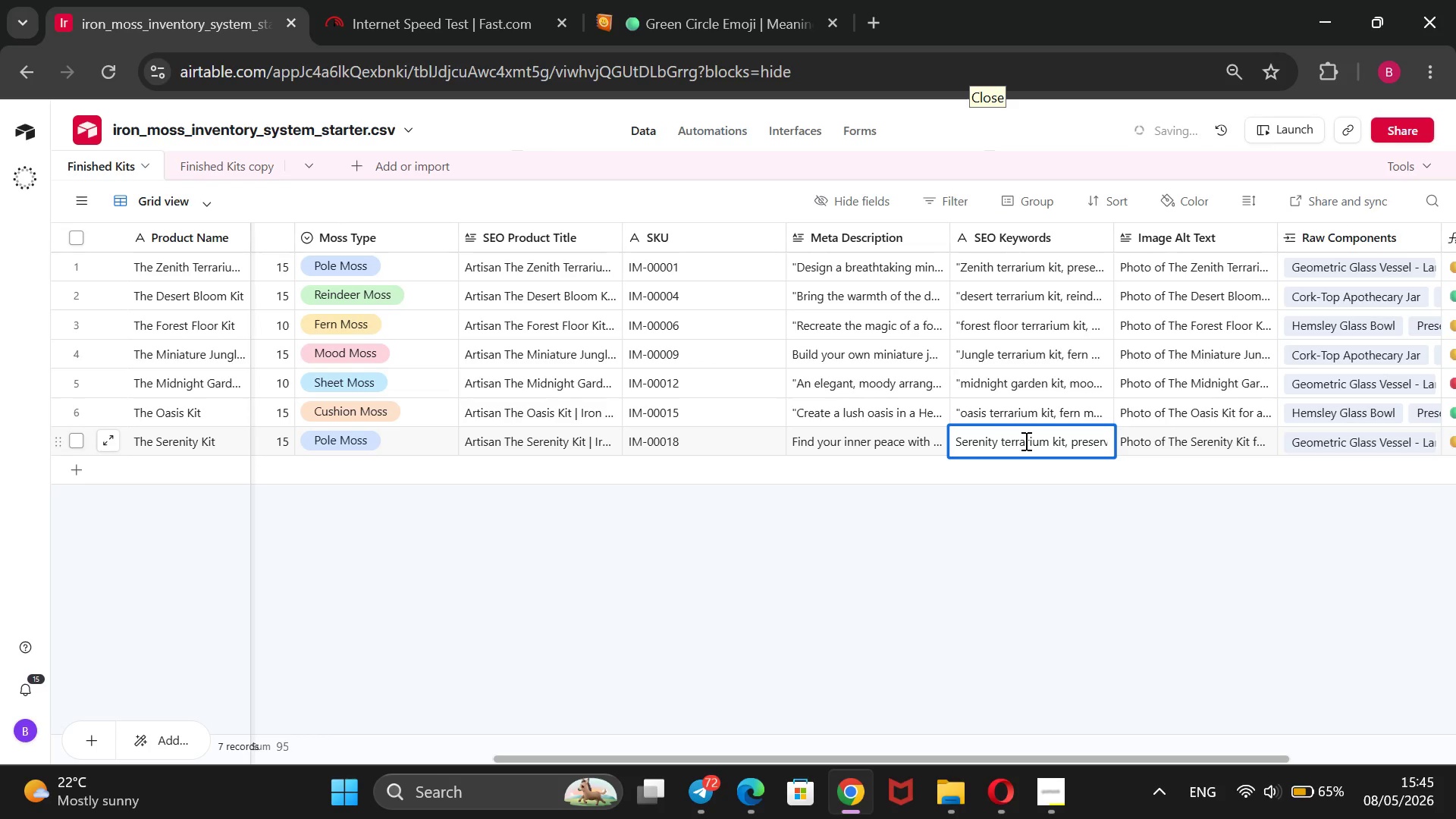 
hold_key(key=ArrowRight, duration=1.5)
 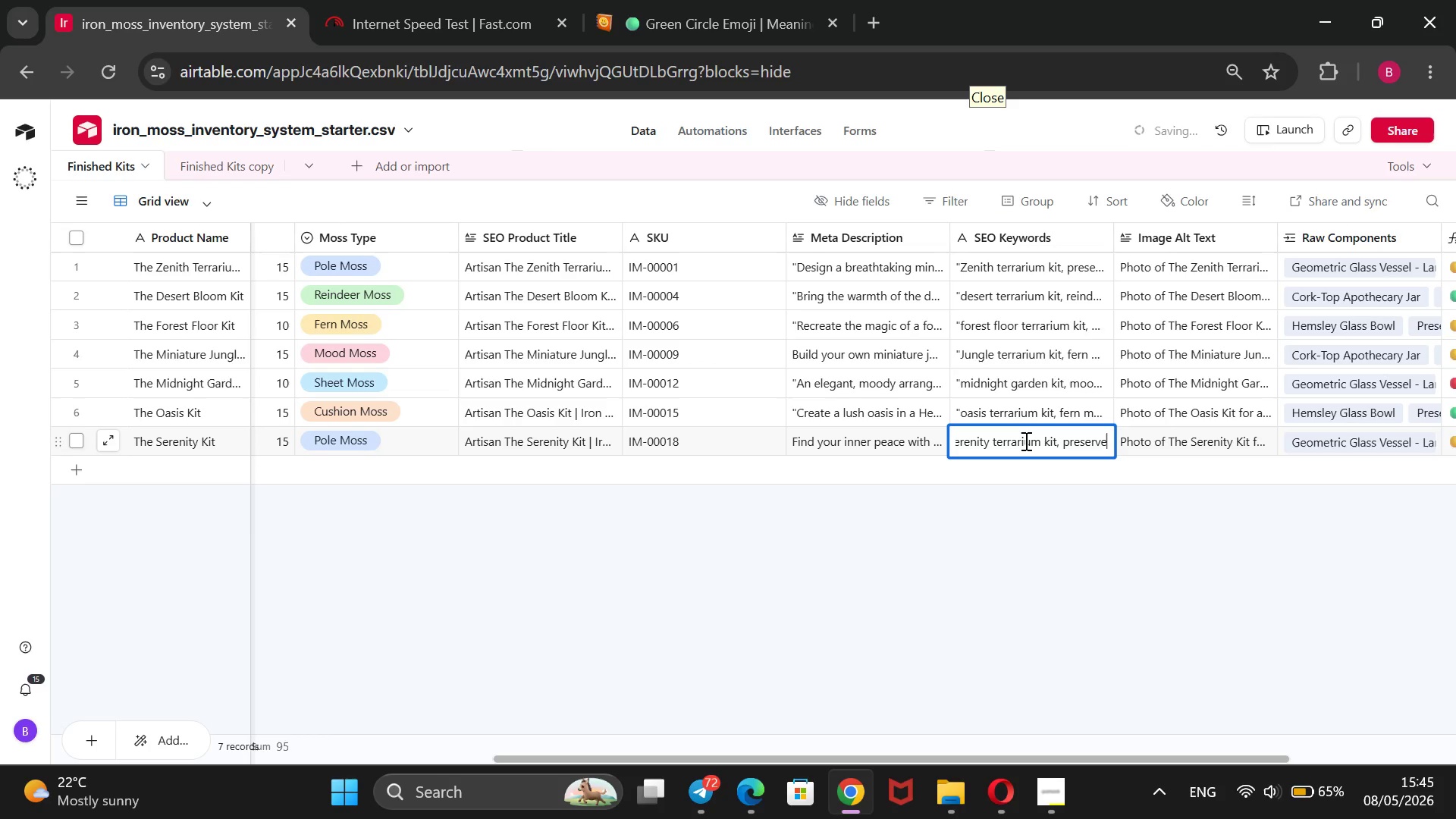 
key(ArrowRight)
 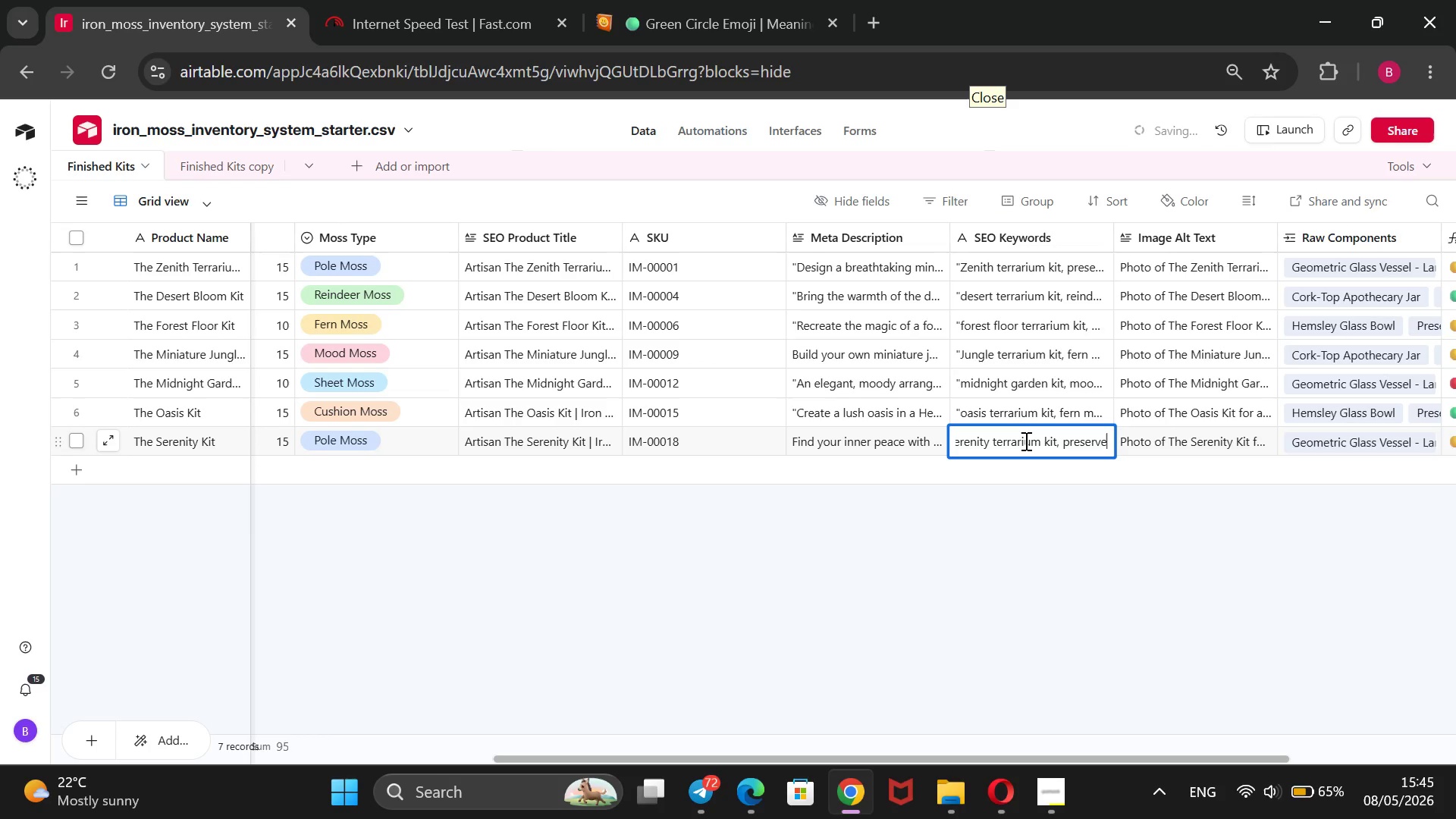 
key(ArrowRight)
 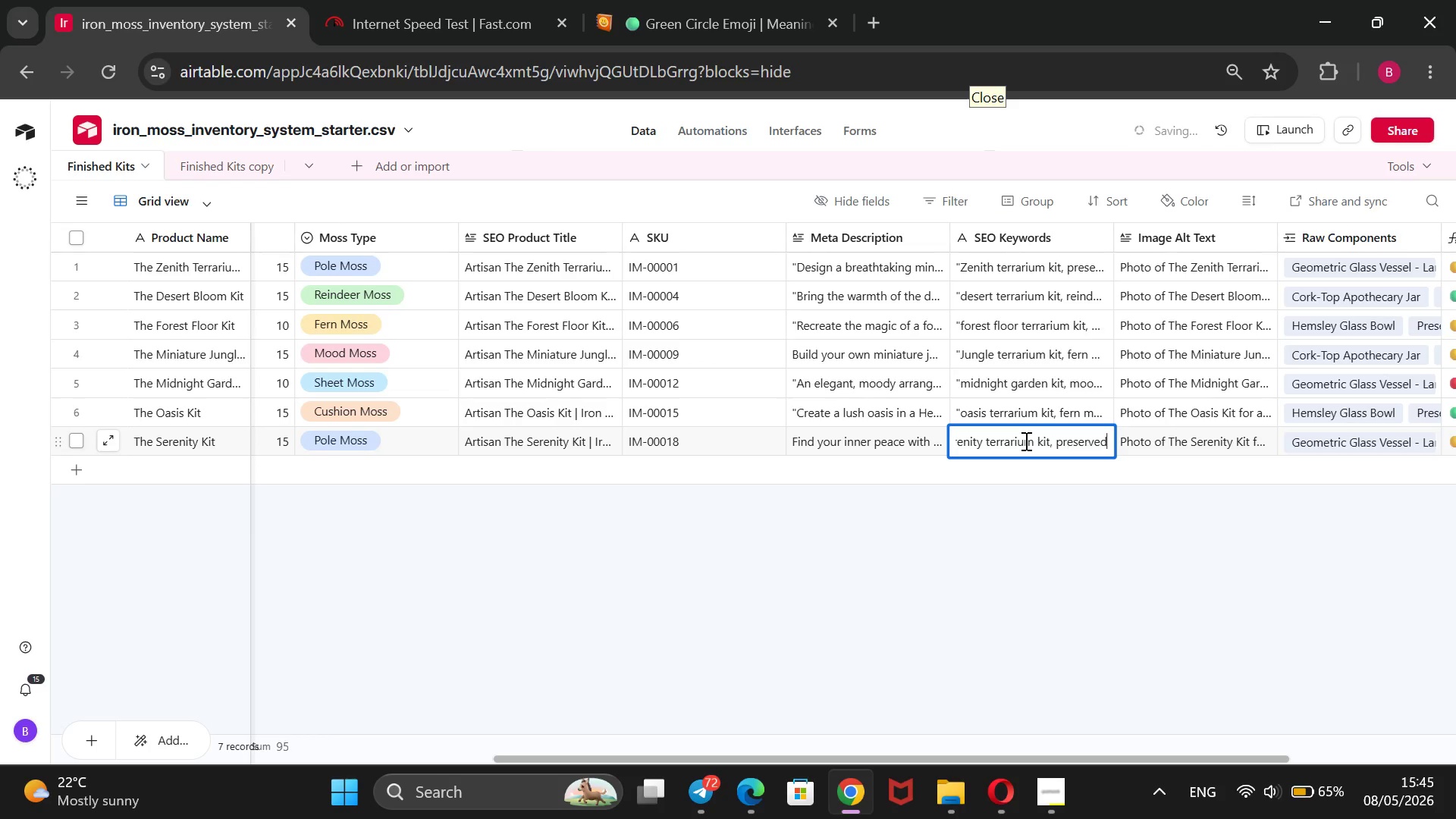 
key(ArrowRight)
 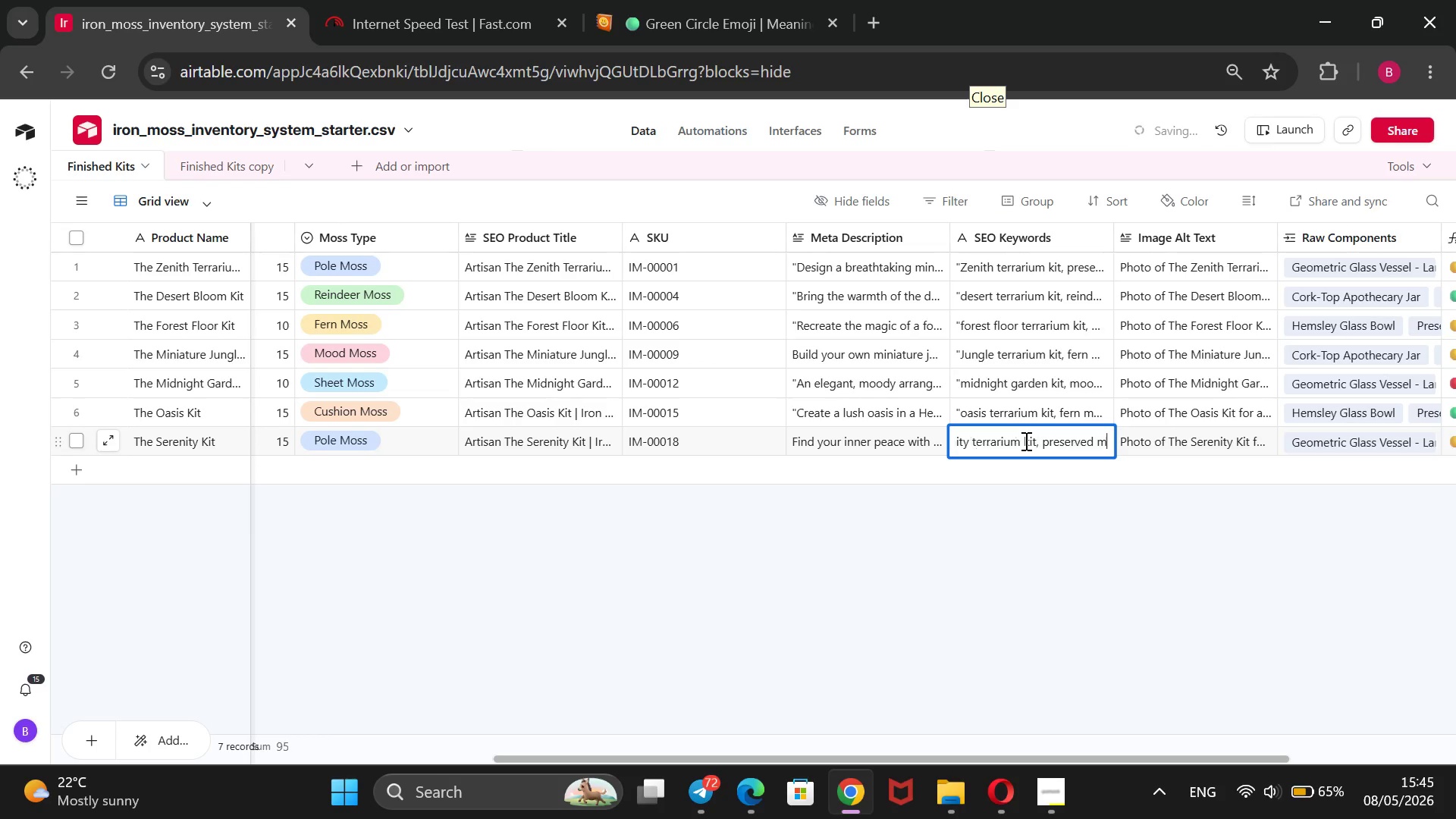 
key(ArrowRight)
 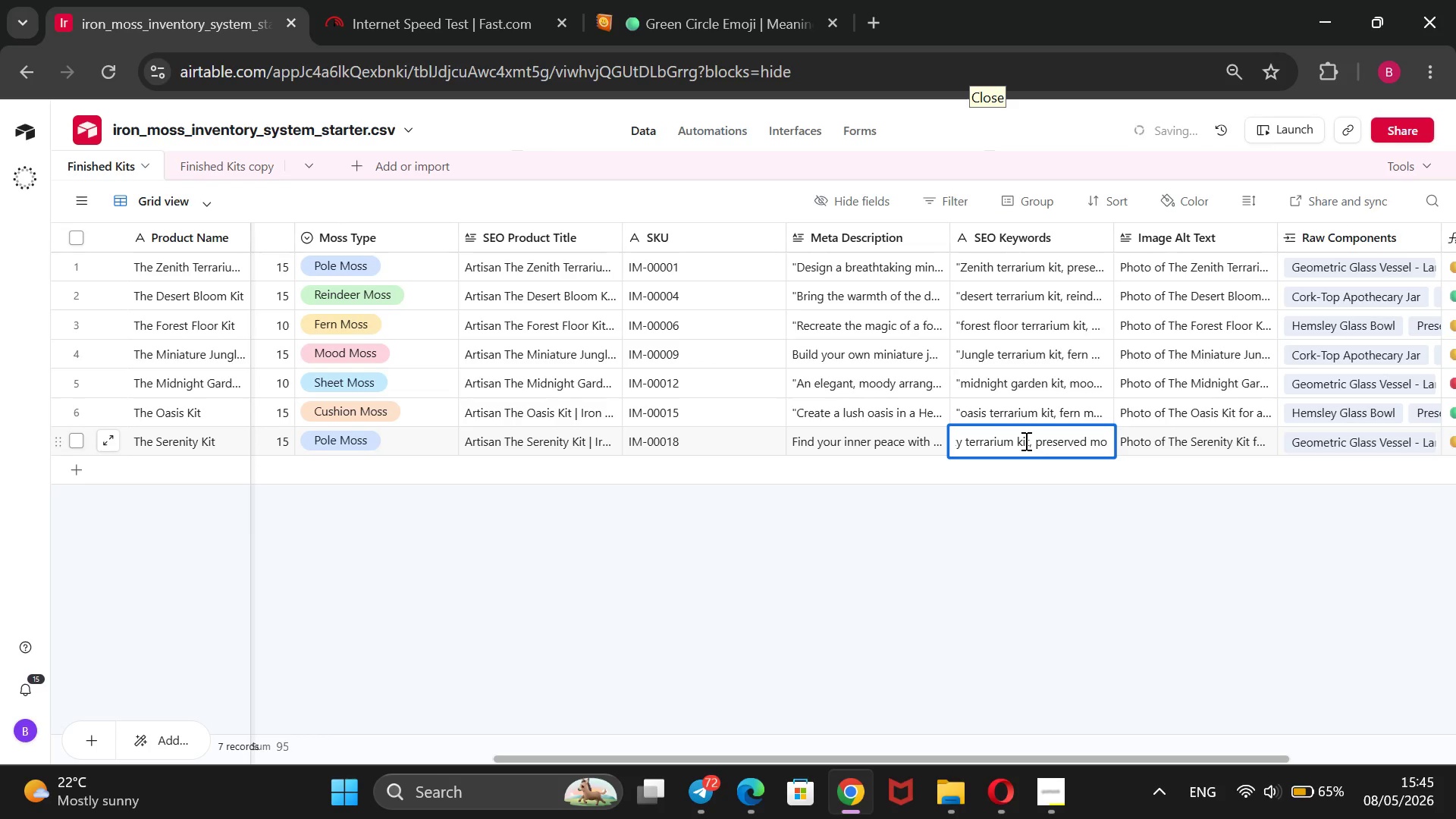 
key(ArrowLeft)
 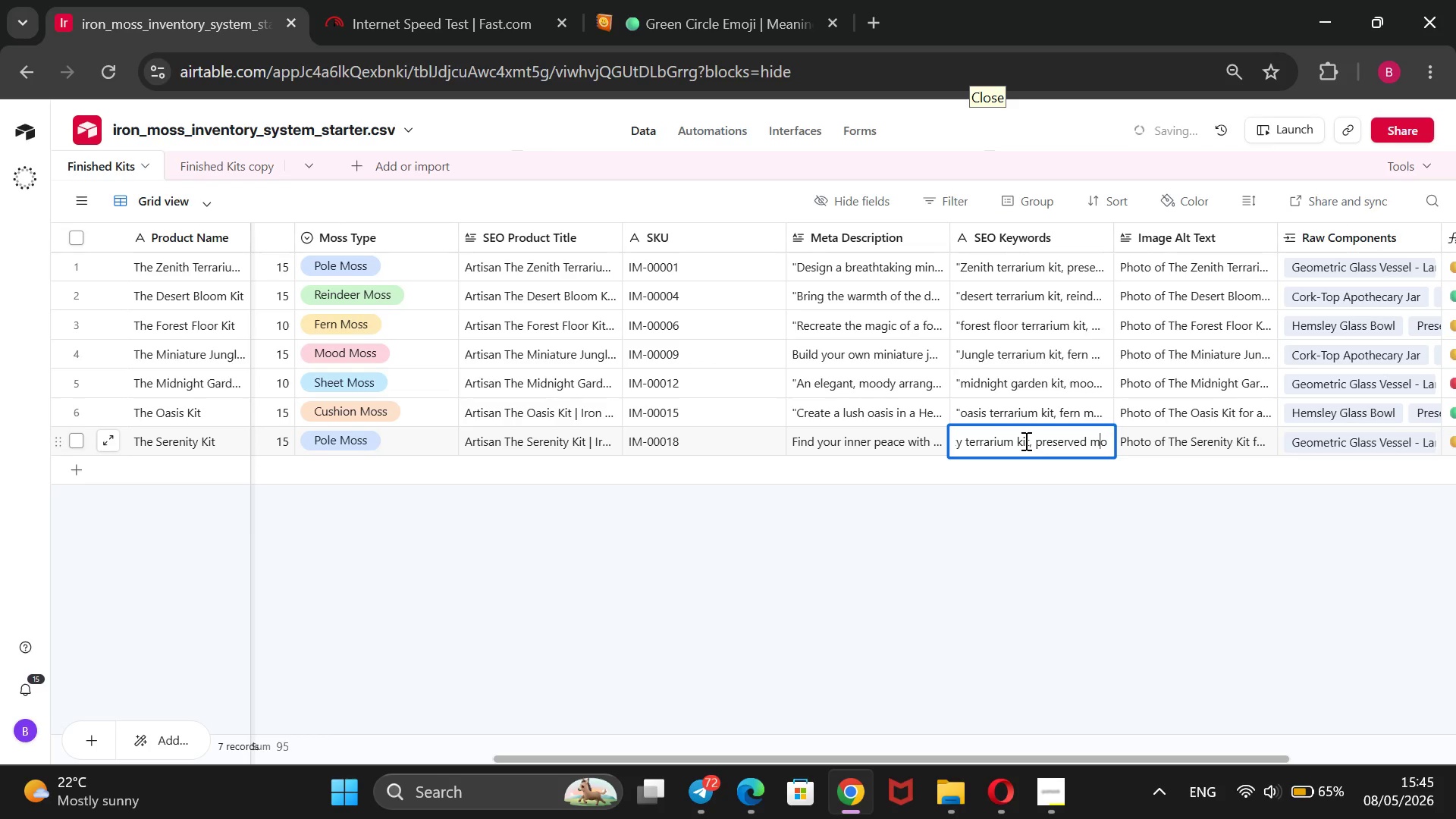 
key(ArrowLeft)
 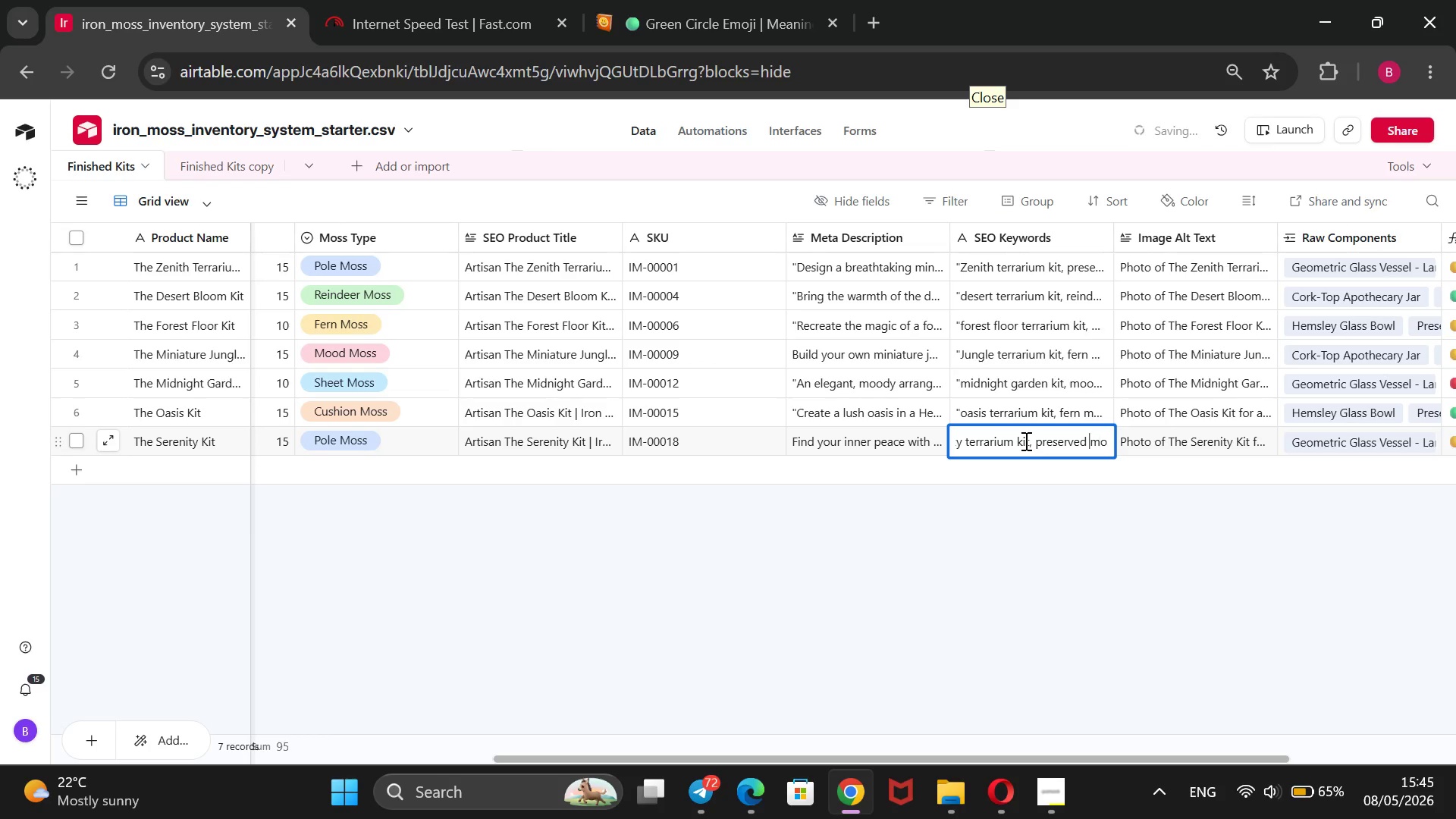 
key(ArrowLeft)
 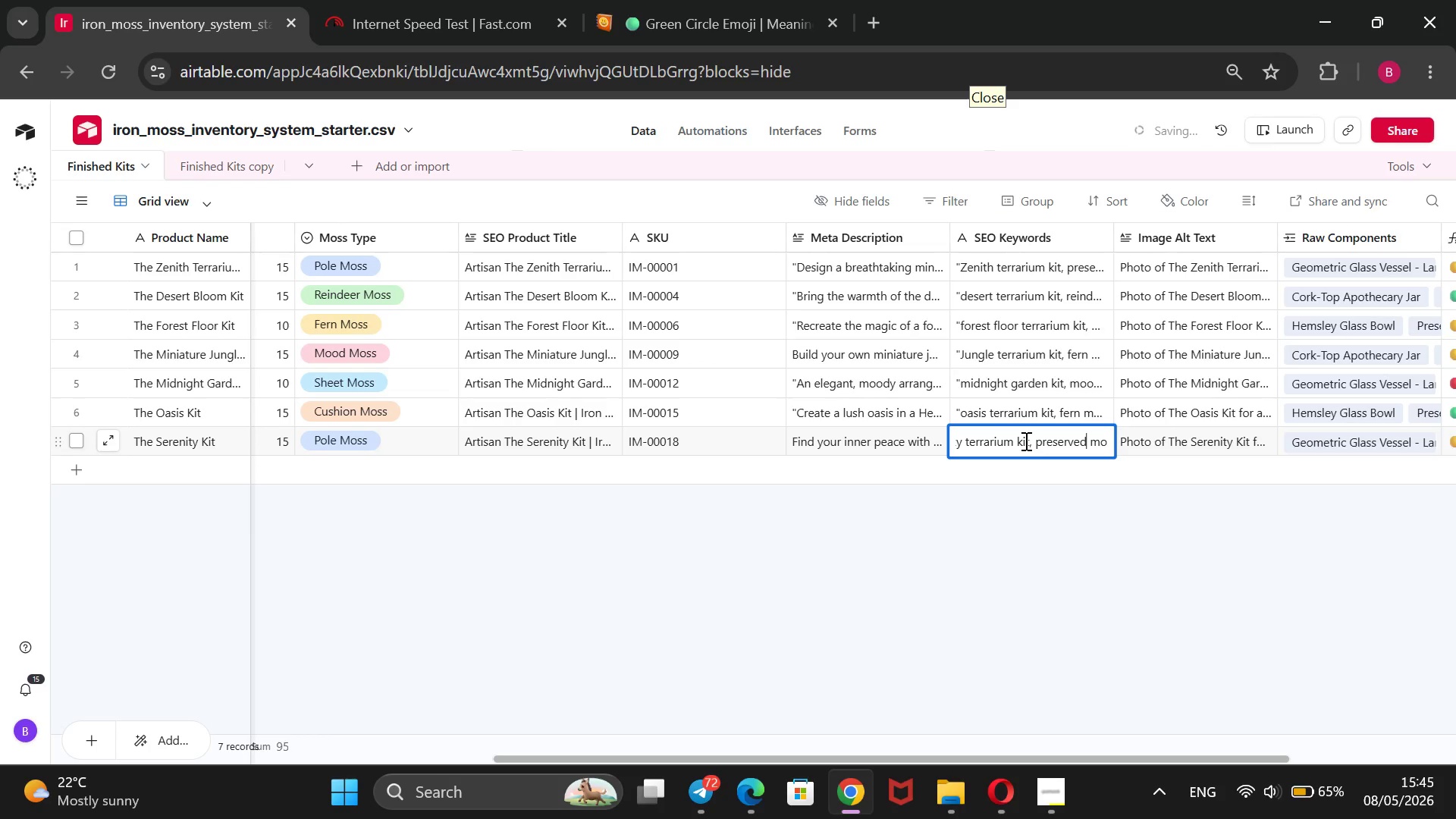 
key(ArrowRight)
 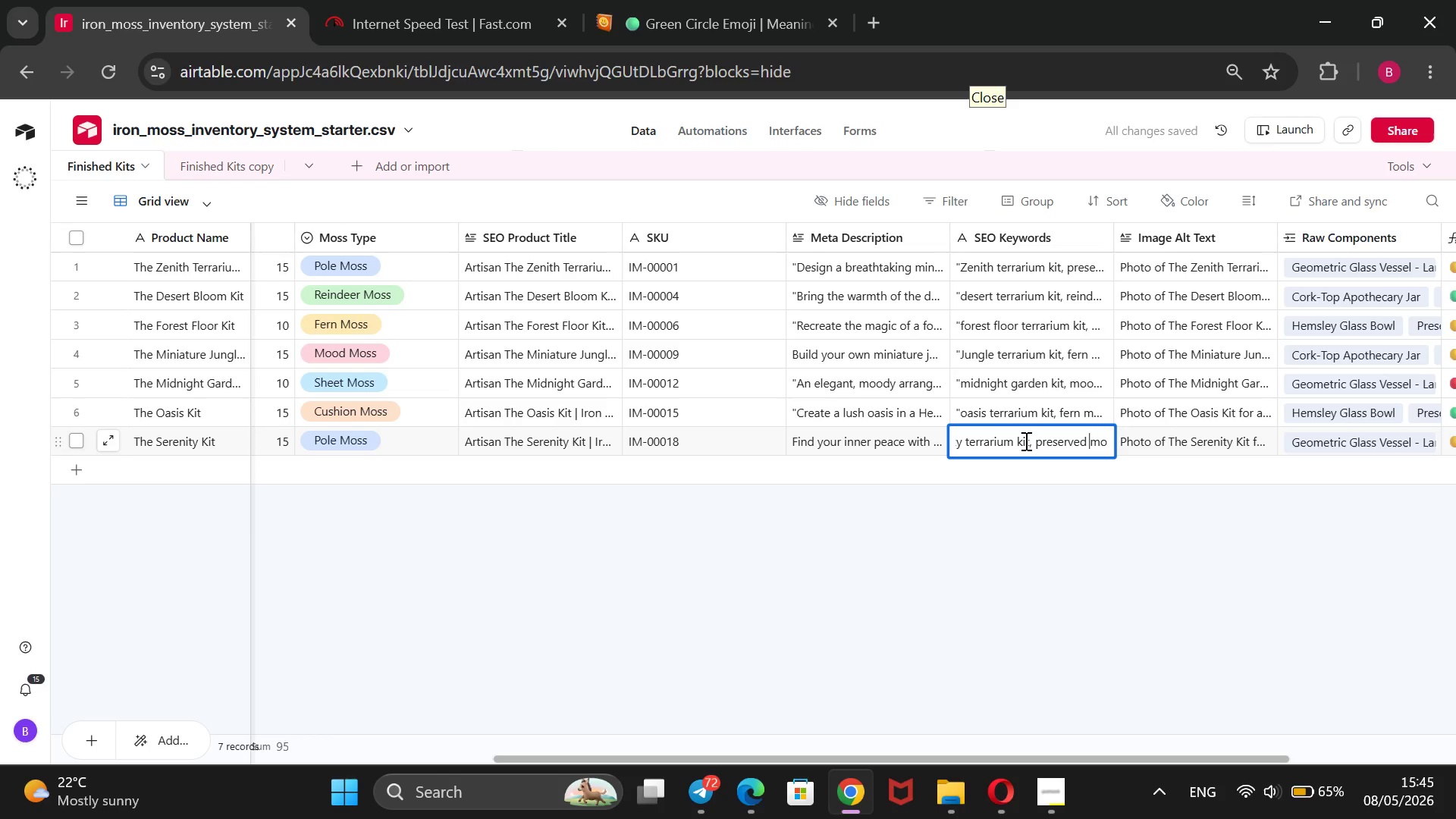 
key(ArrowRight)
 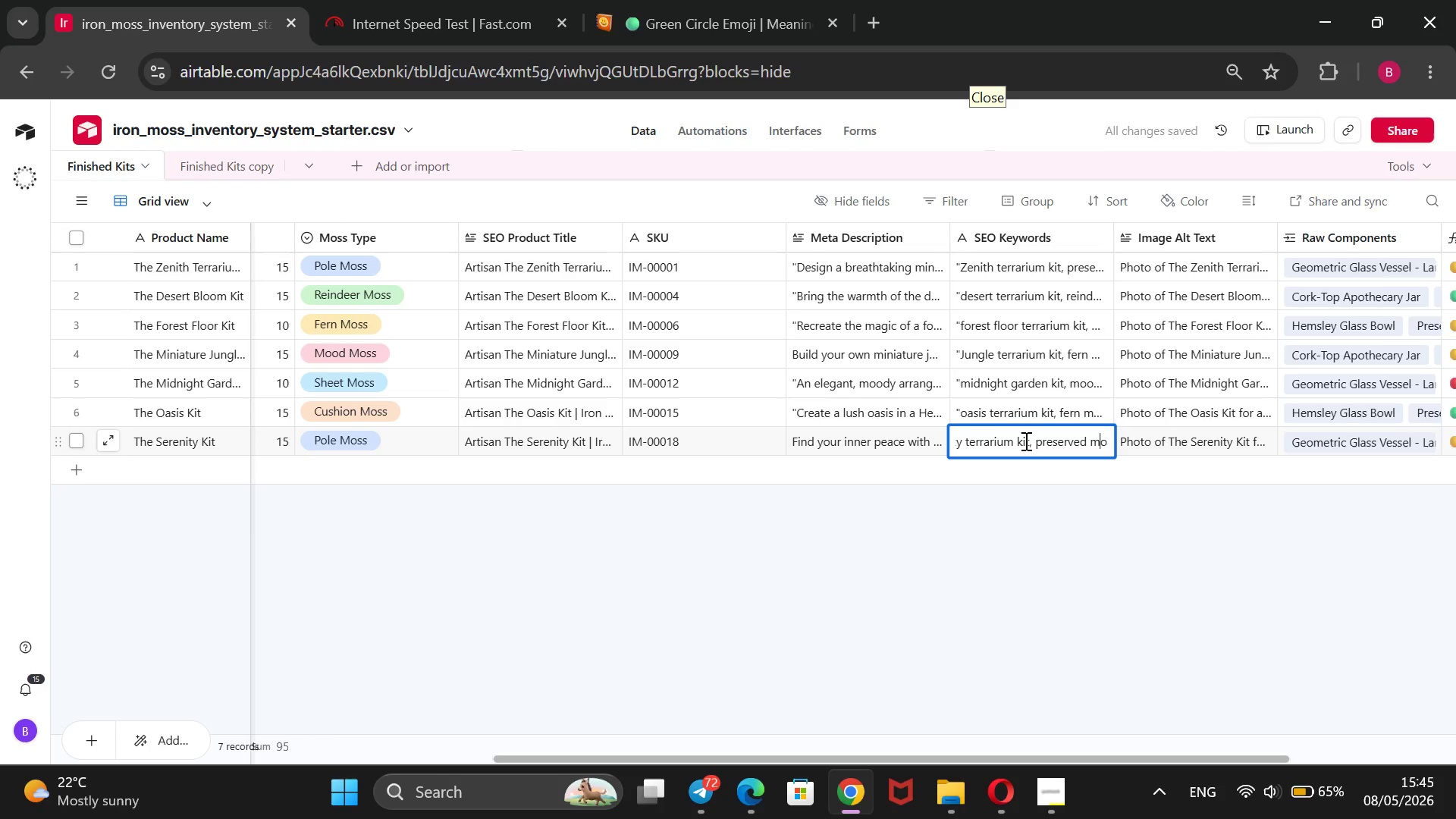 
key(ArrowRight)
 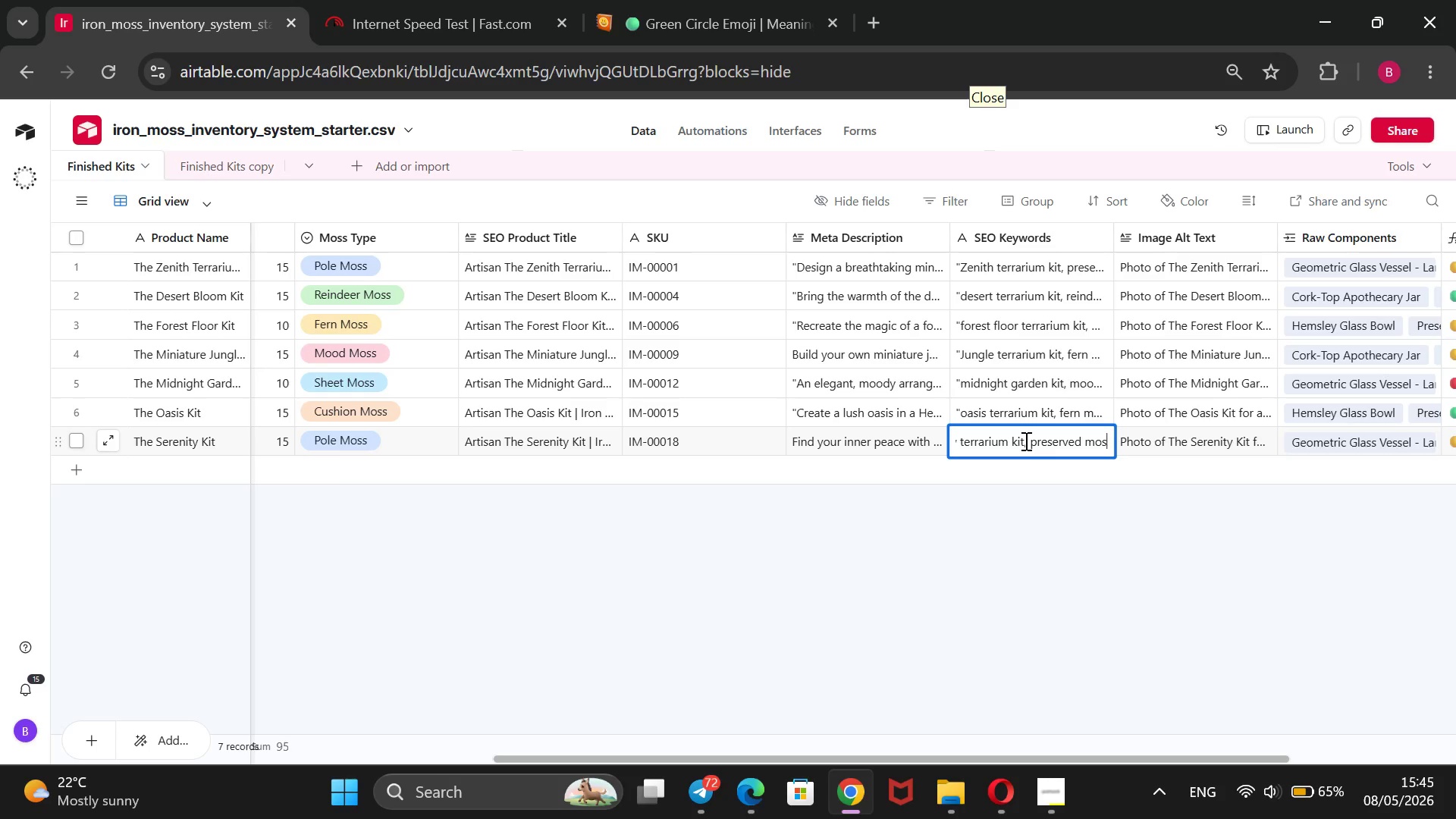 
hold_key(key=ArrowRight, duration=0.73)
 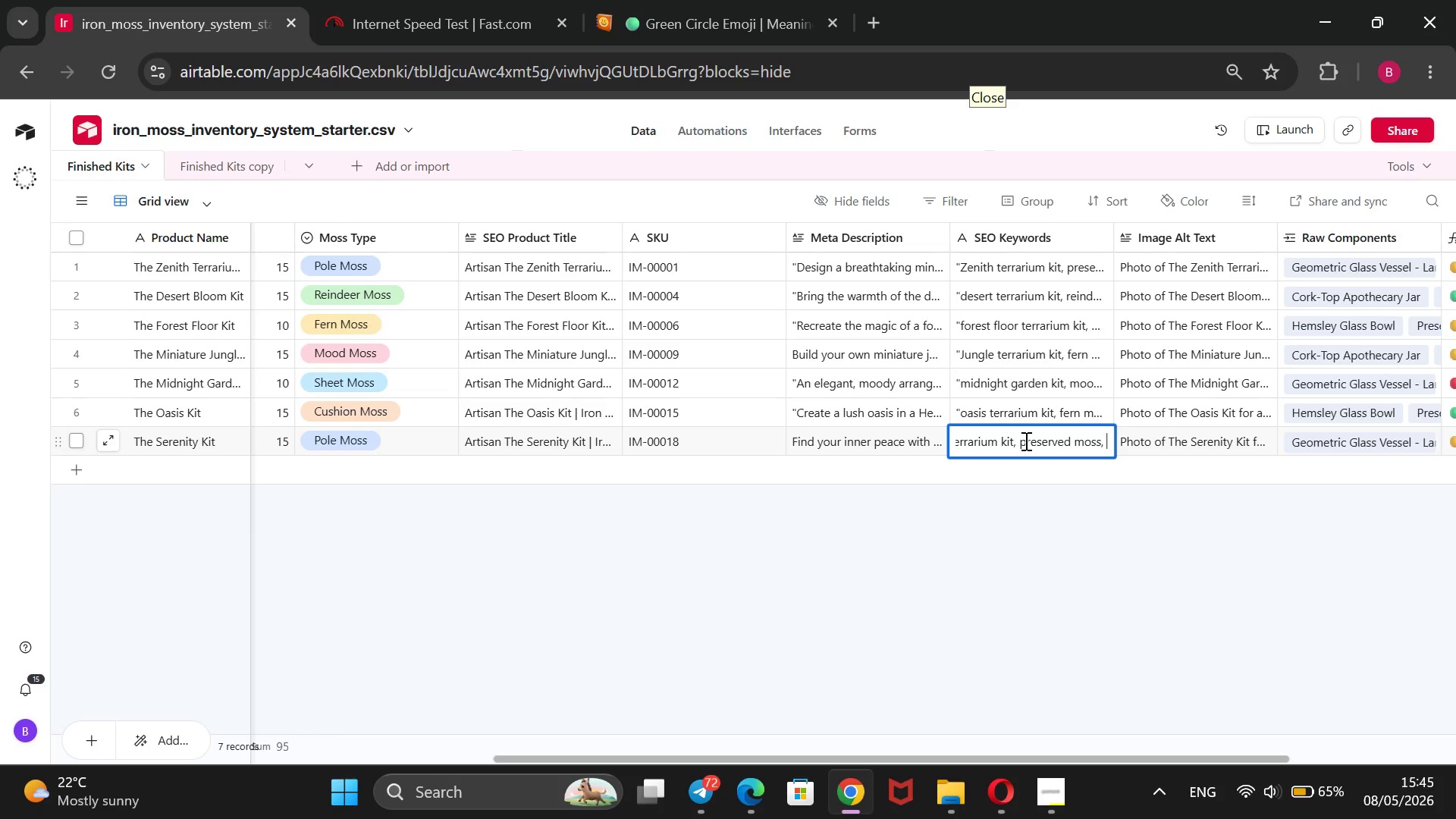 
key(ArrowRight)
 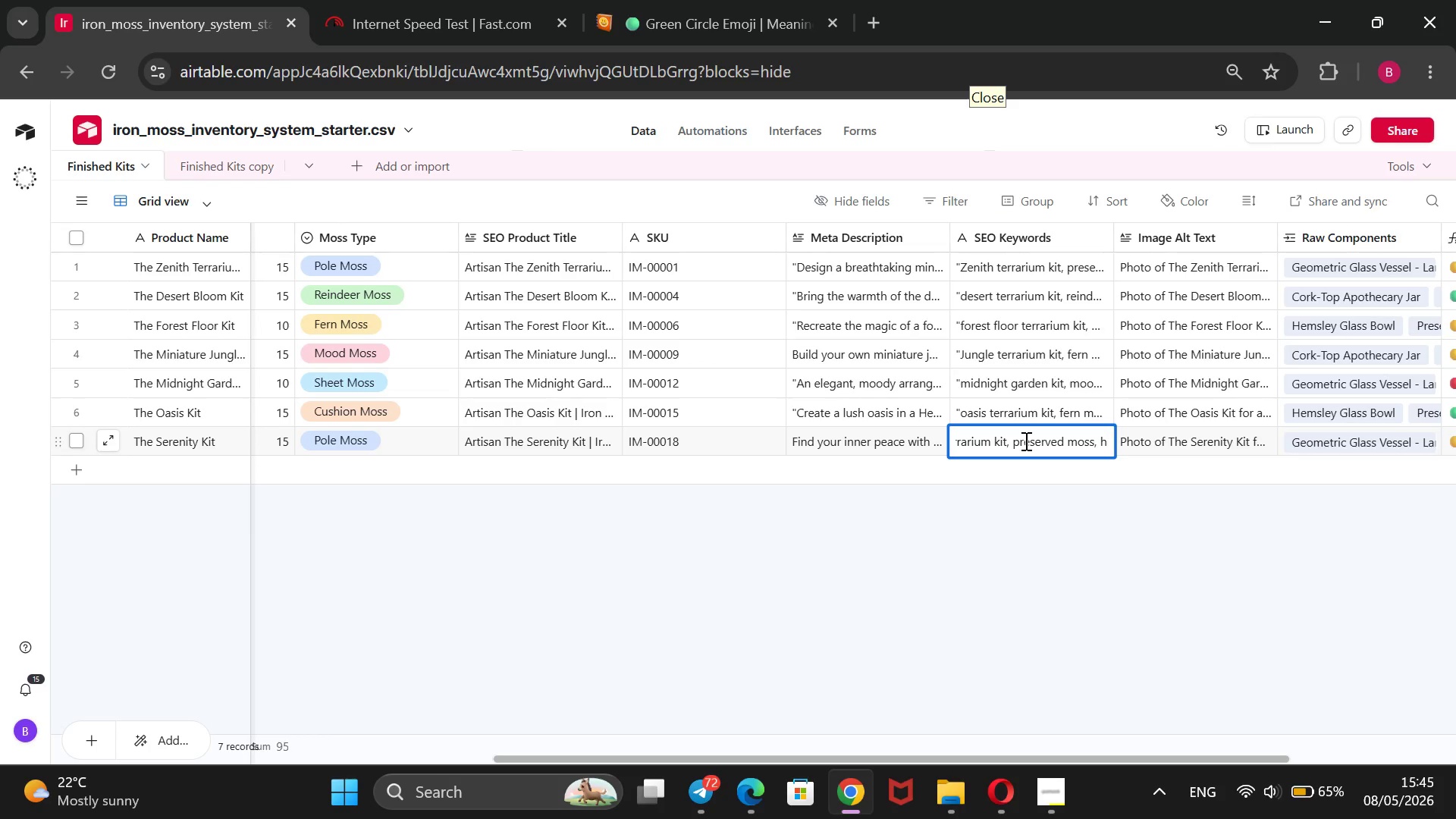 
key(ArrowLeft)
 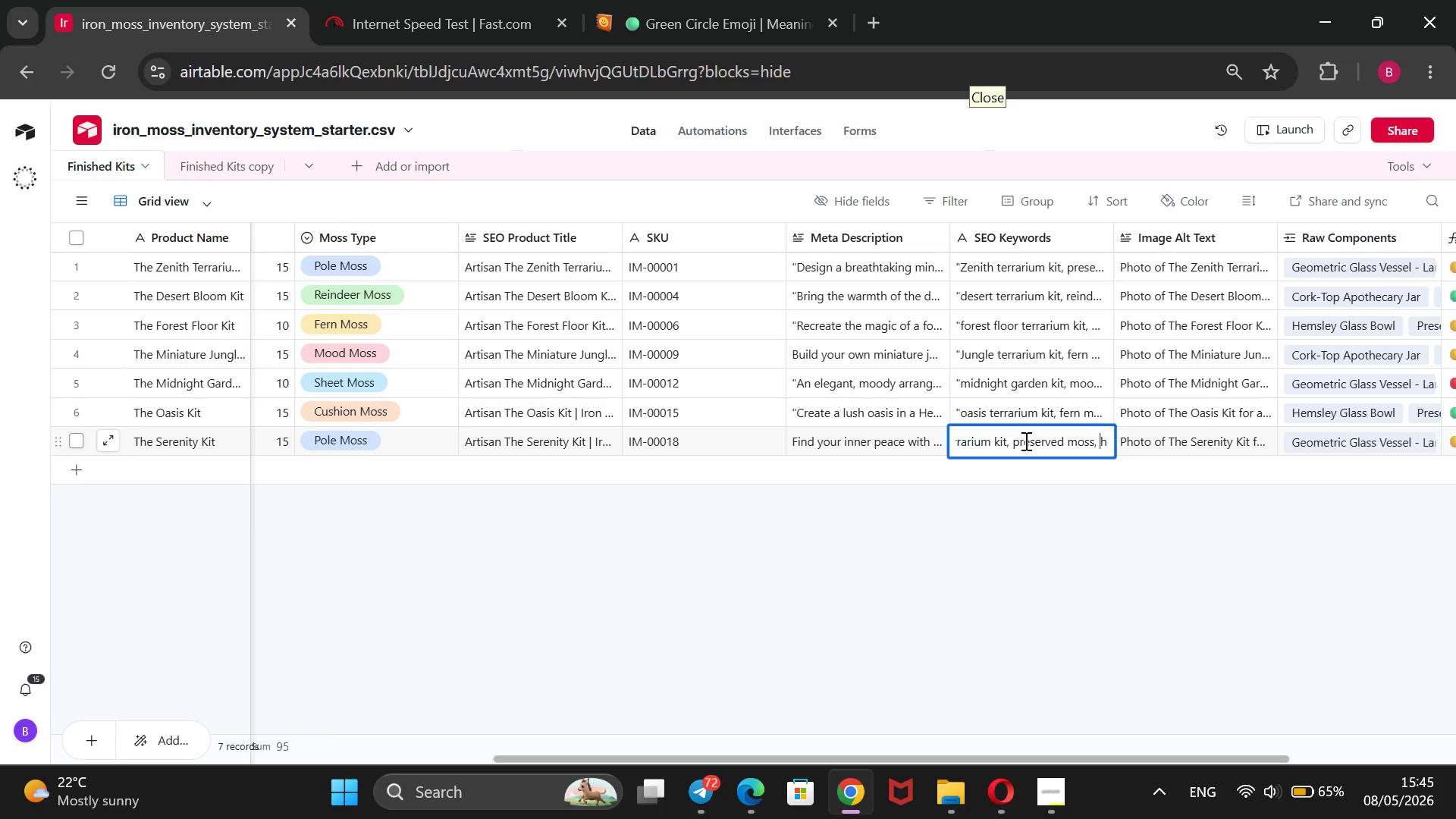 
key(ArrowLeft)
 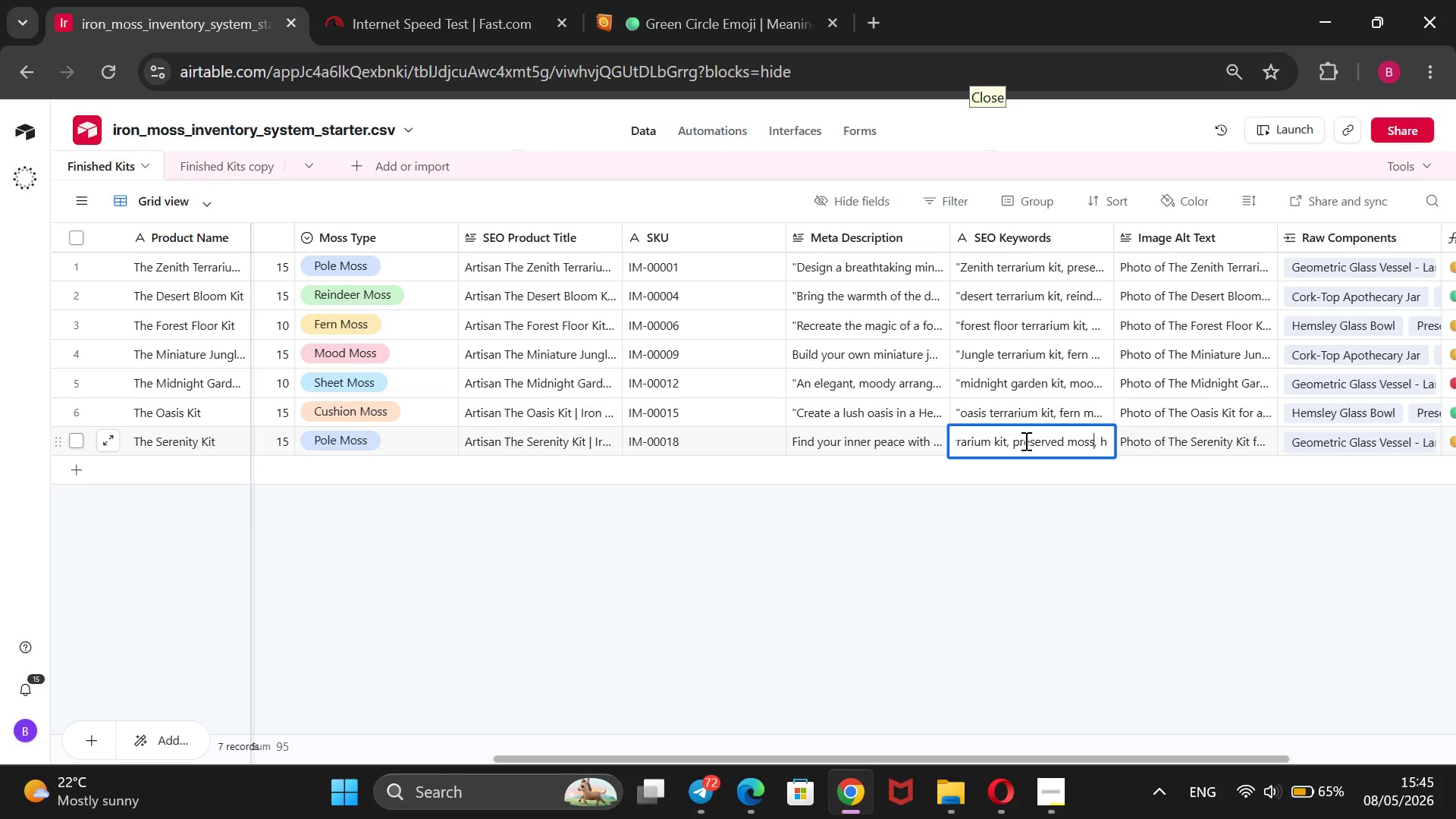 
key(ArrowLeft)
 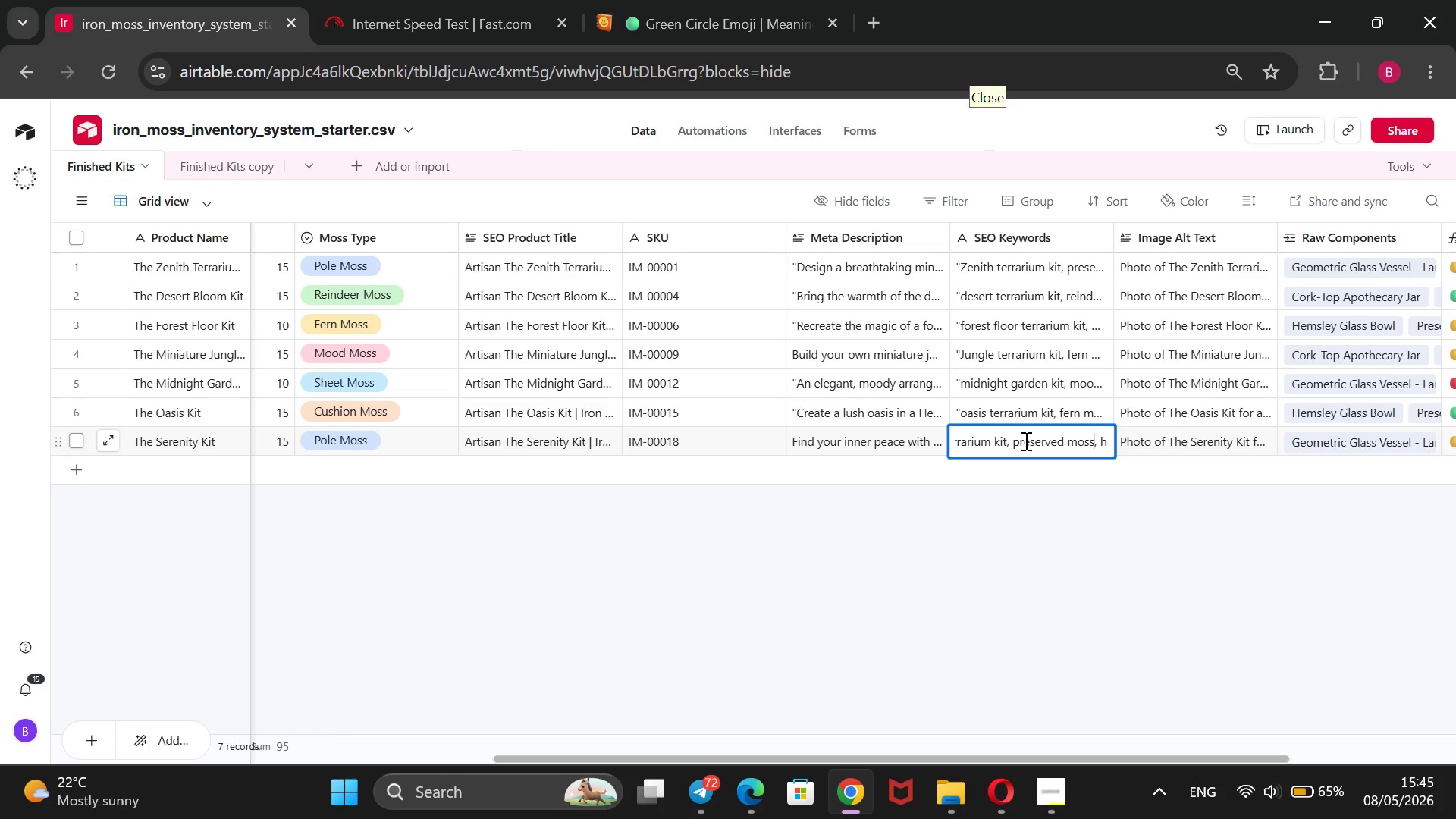 
key(Backspace)
key(Backspace)
key(Backspace)
key(Backspace)
key(Backspace)
key(Backspace)
key(Backspace)
key(Backspace)
key(Backspace)
type(minimalist ki)
 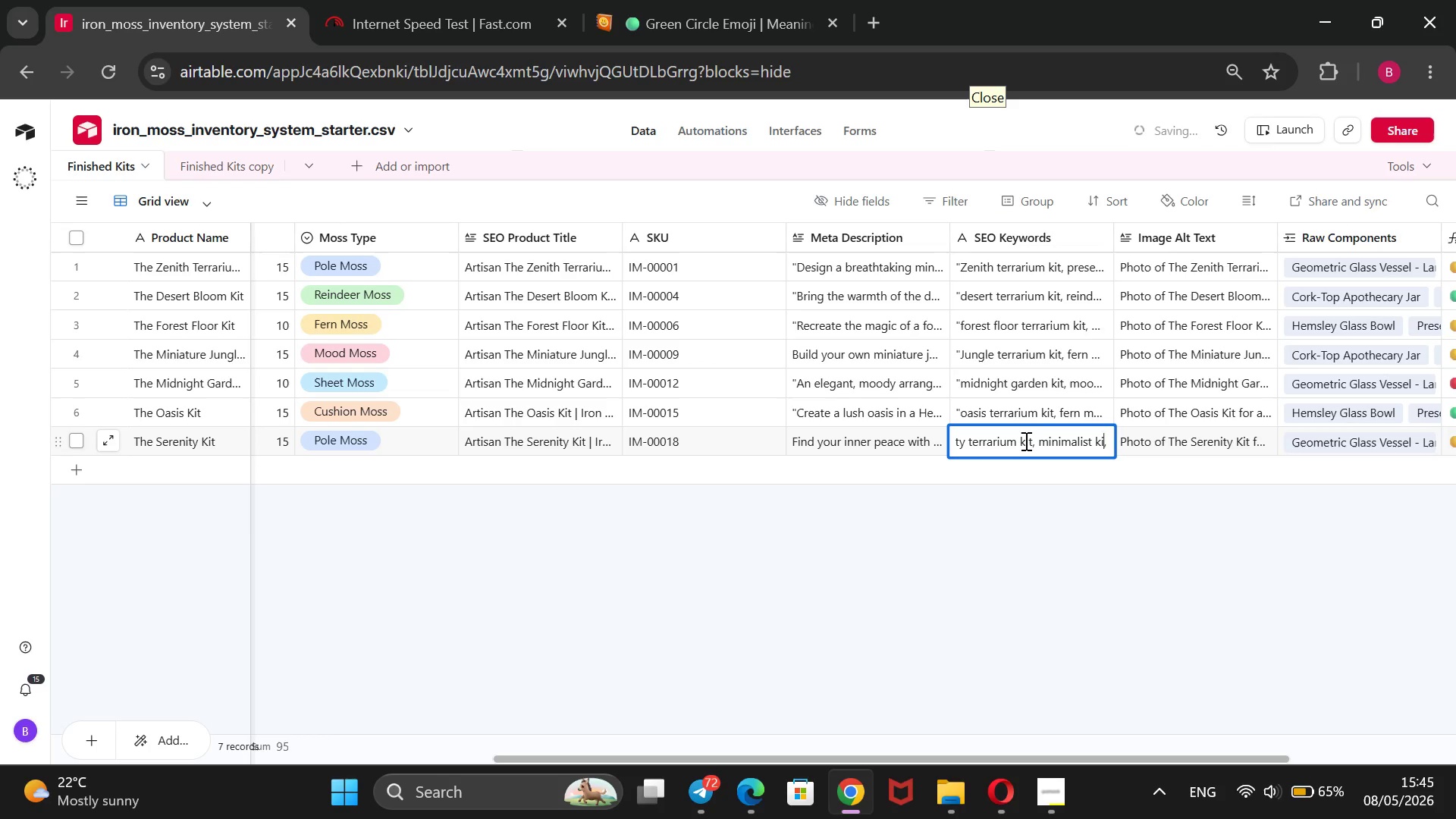 
hold_key(key=ArrowRight, duration=1.5)
 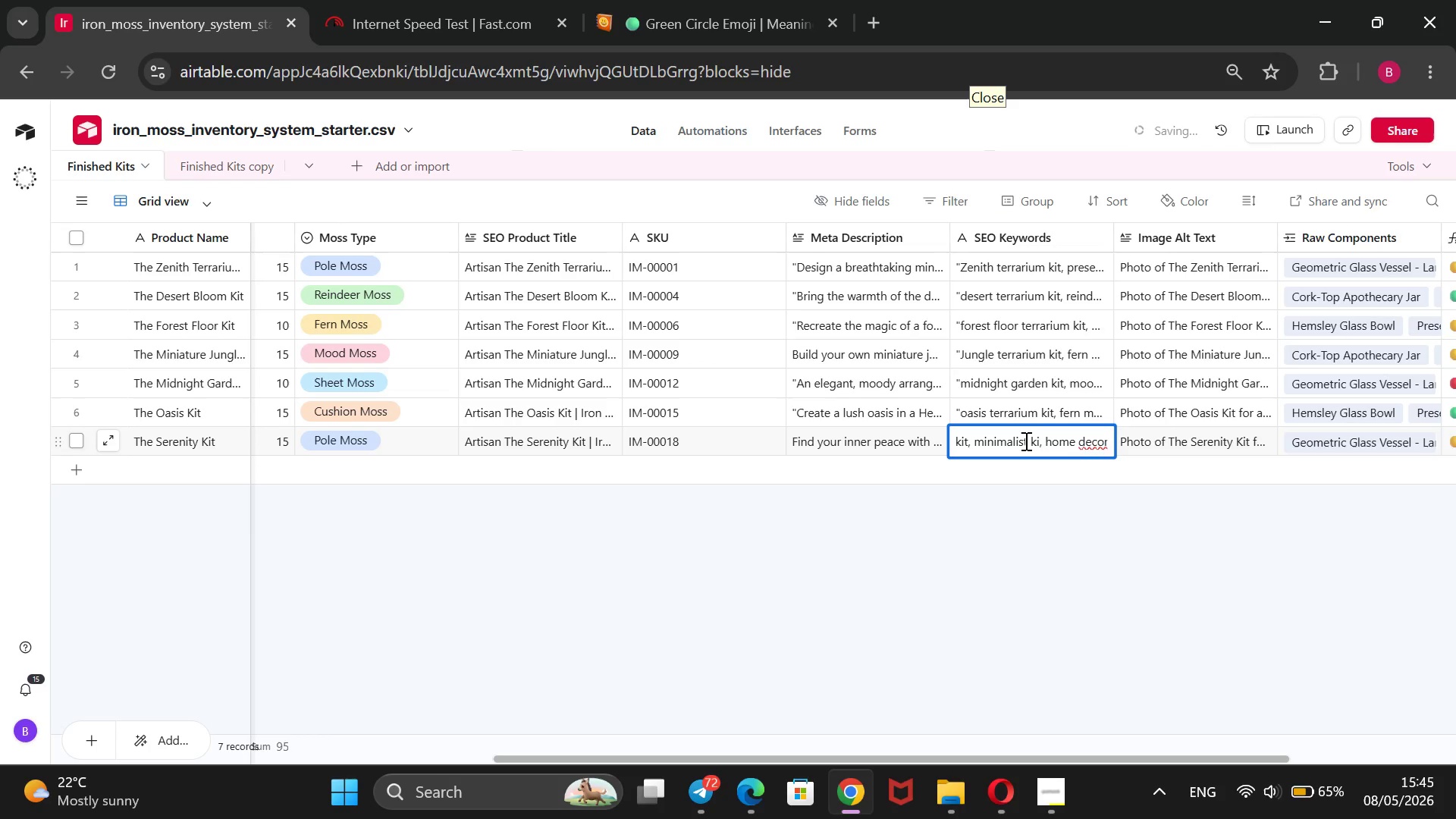 
hold_key(key=ArrowRight, duration=0.66)
 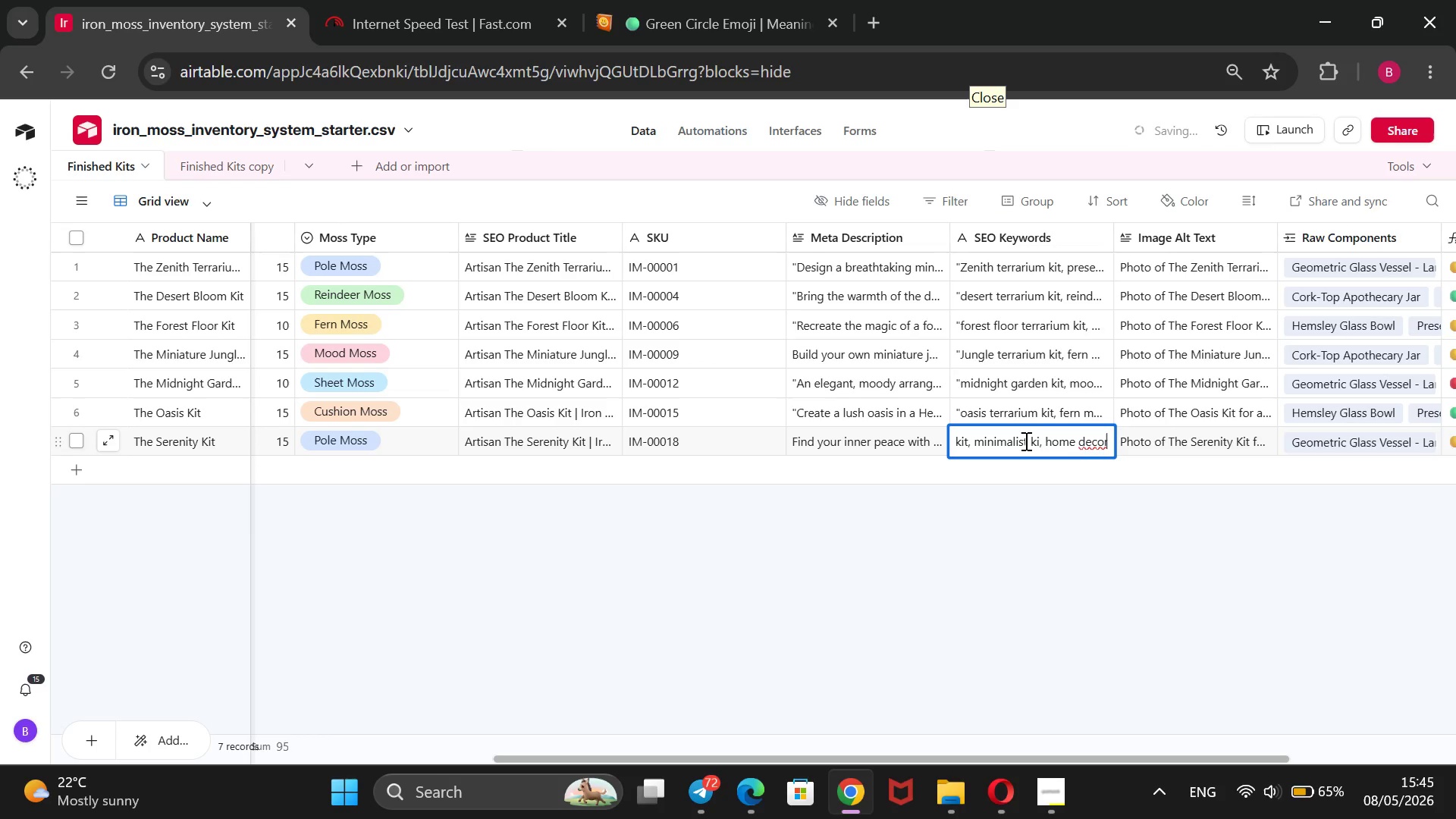 
key(Shift+2)
 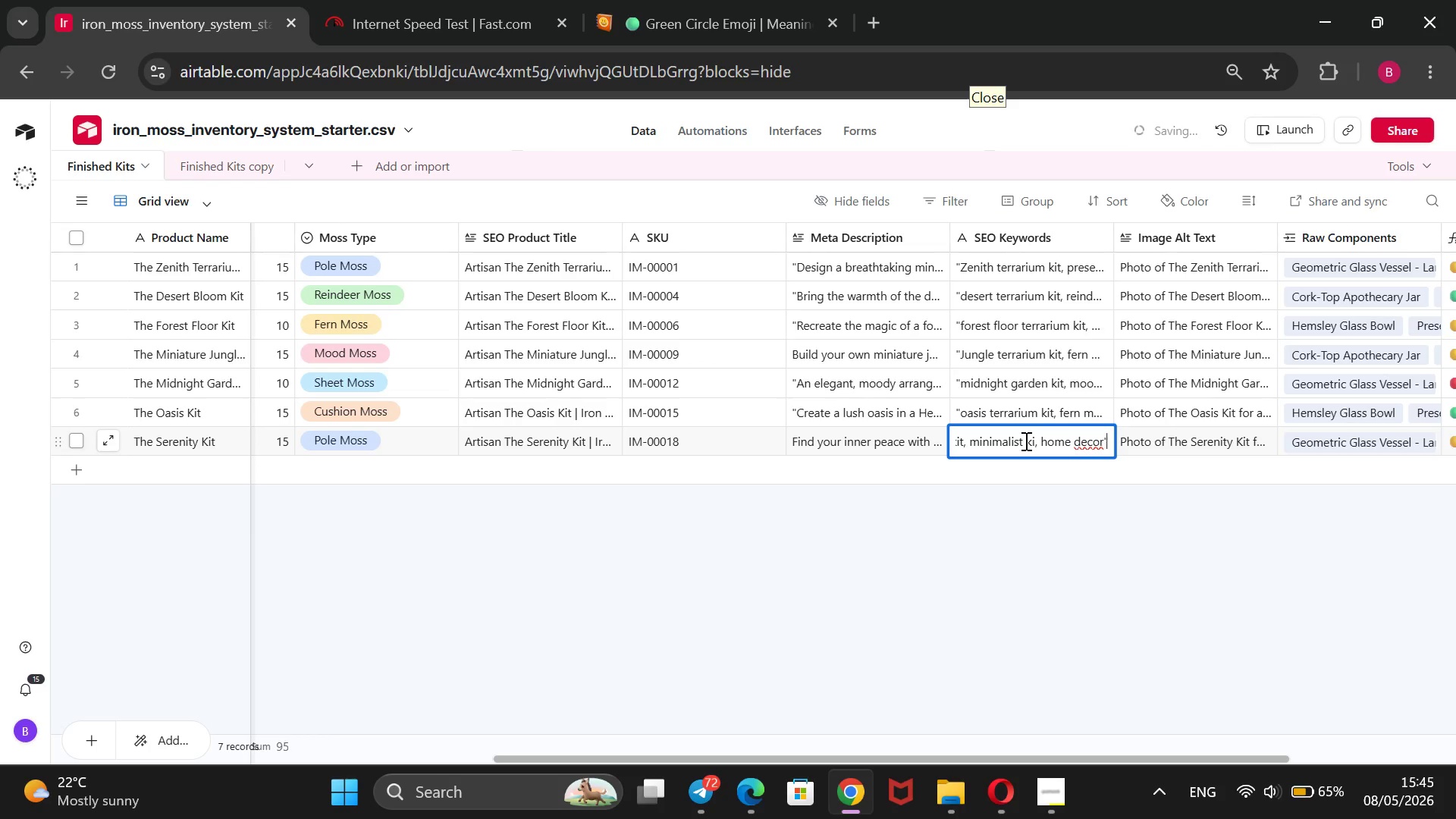 
key(ArrowUp)
 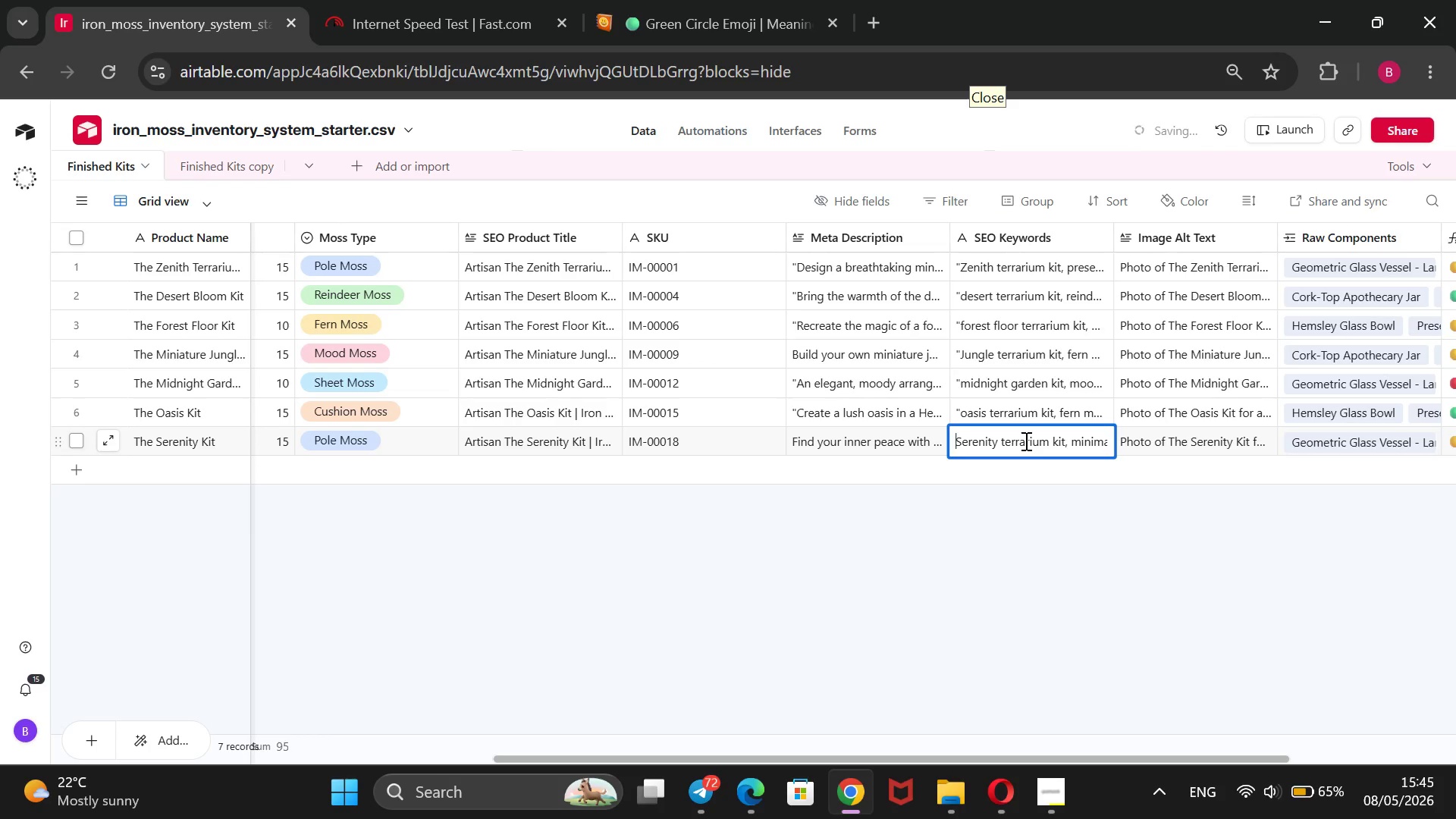 
key(Shift+2)
 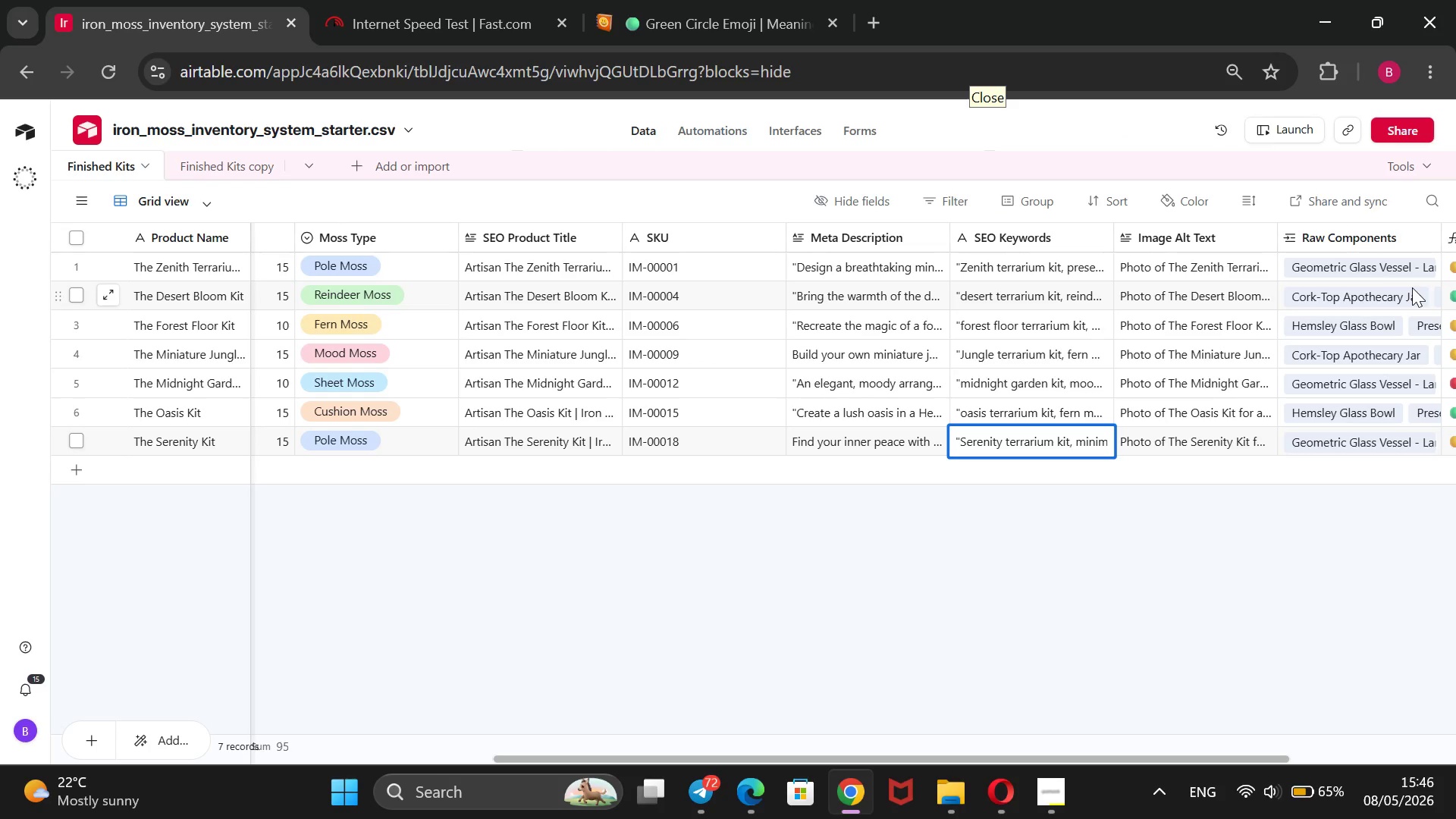 
wait(15.3)
 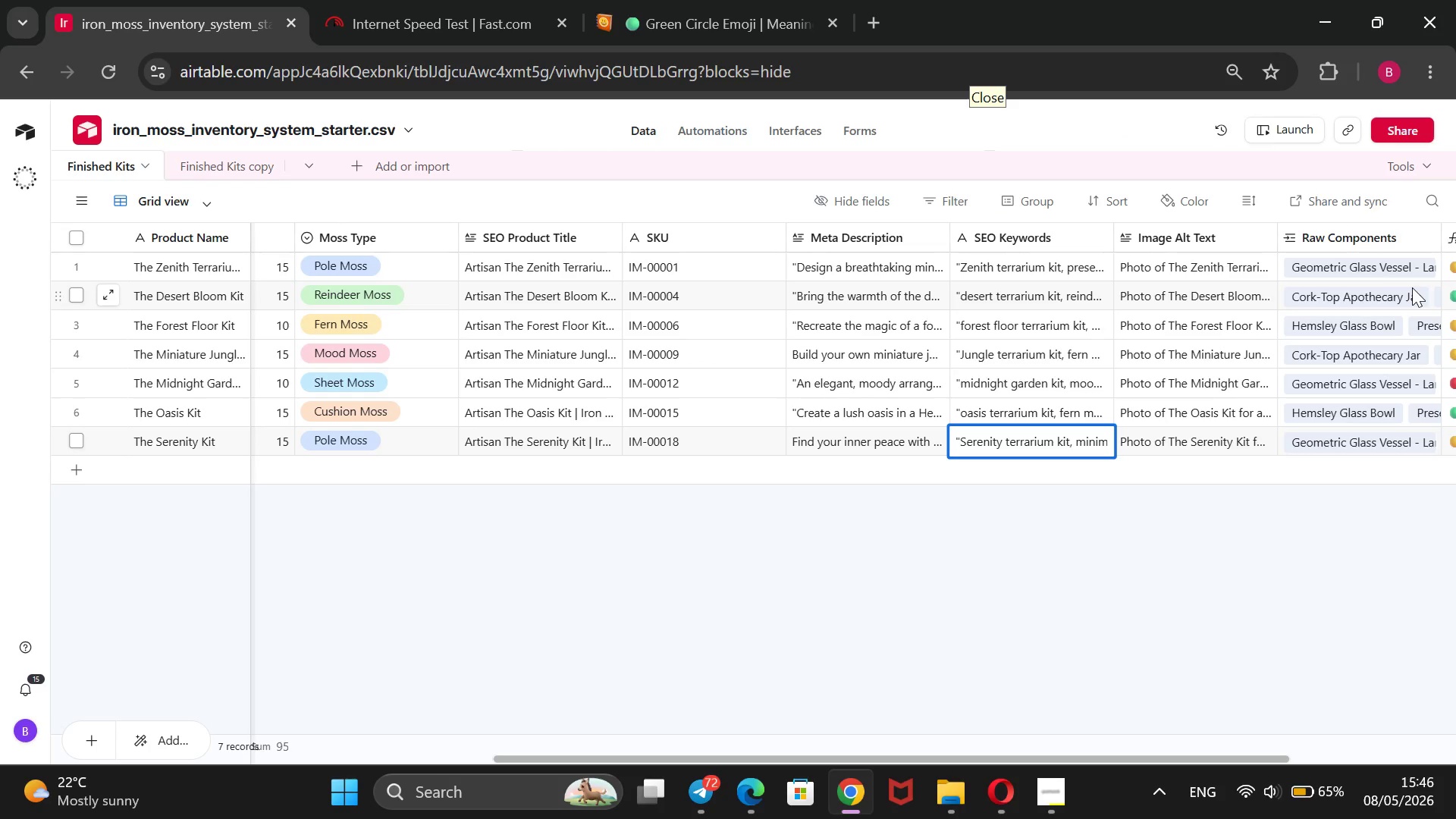 
scroll: coordinate [1412, 287], scroll_direction: down, amount: 3.0
 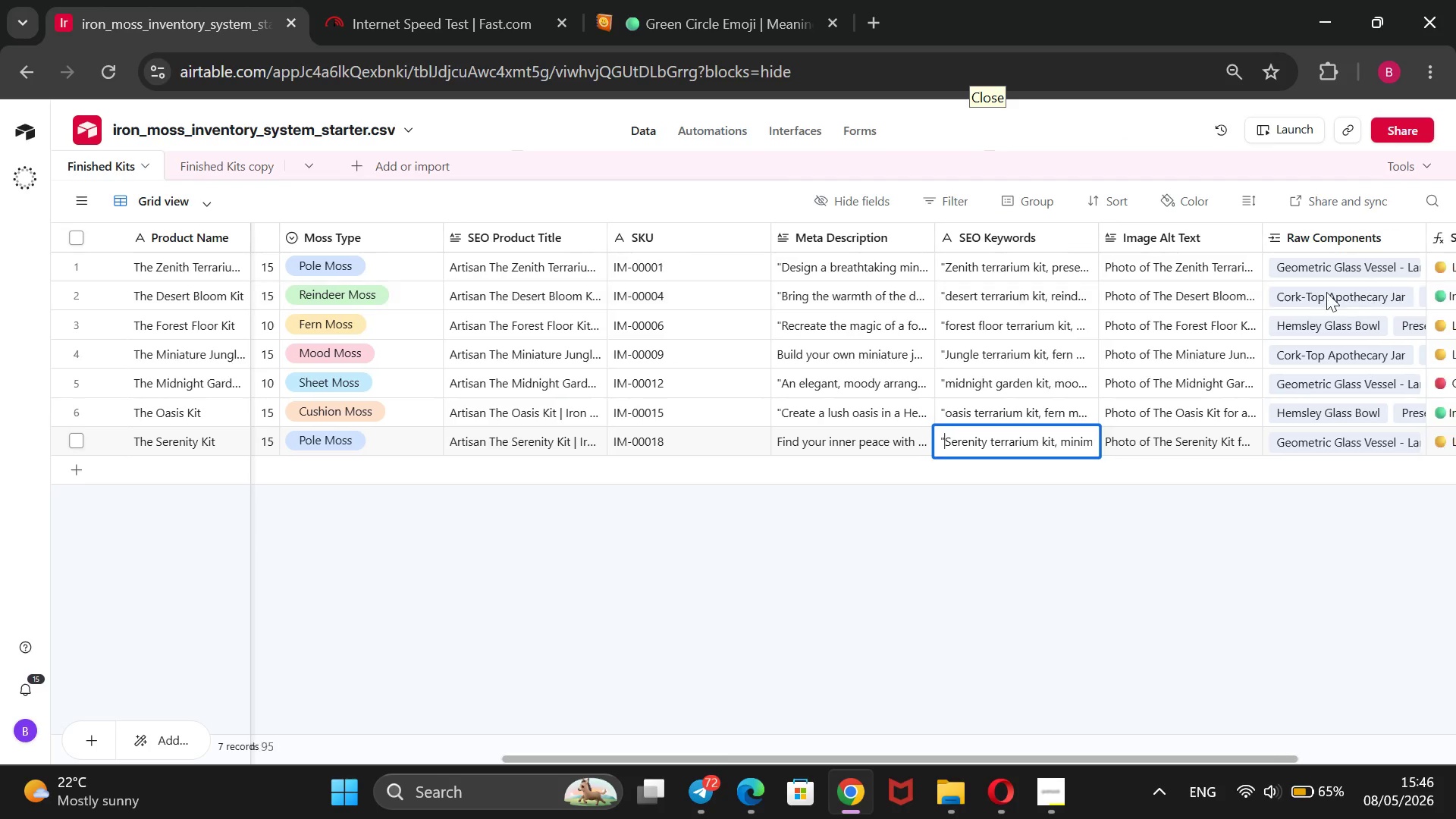 
mouse_move([1212, 136])
 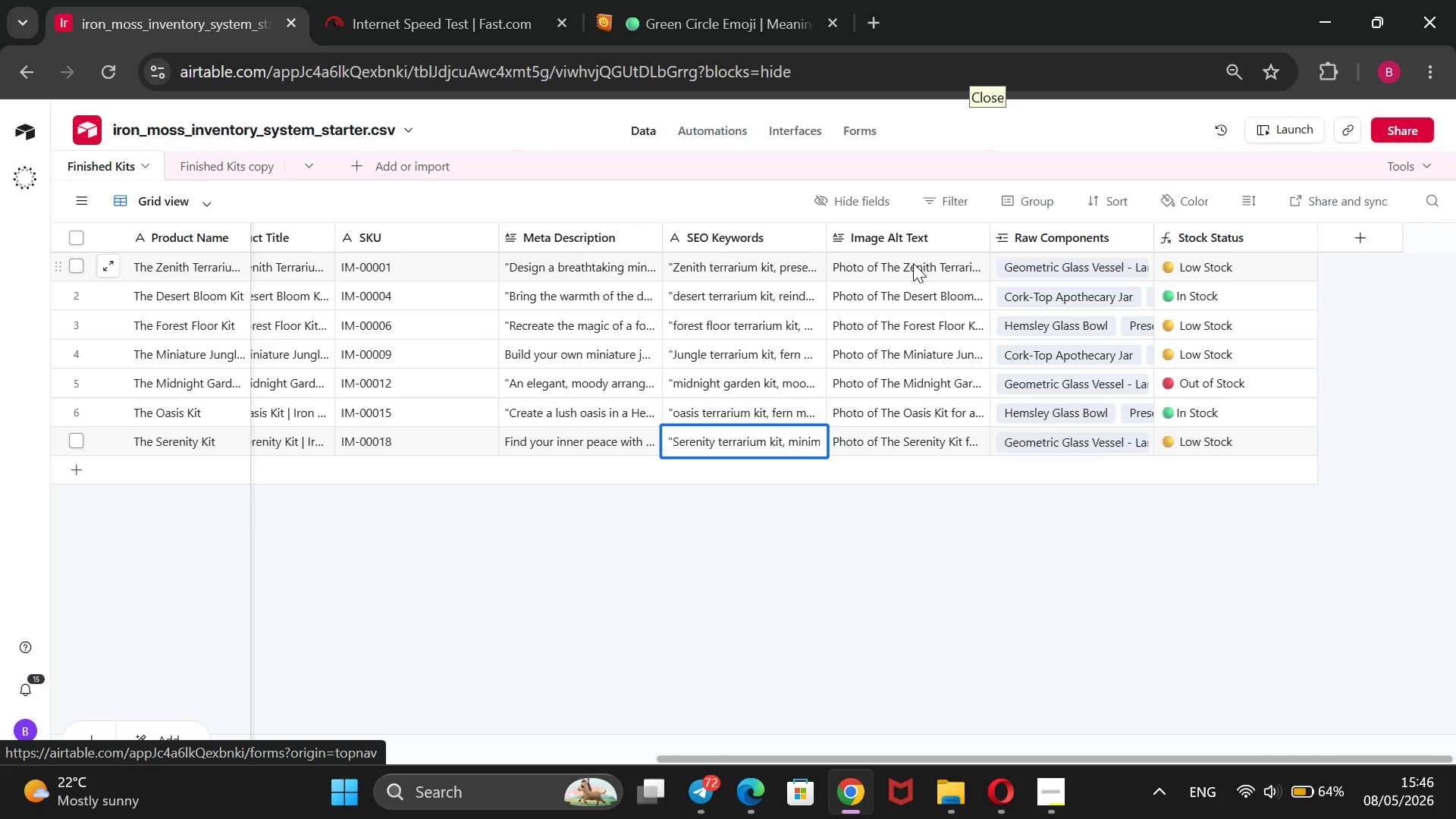 
double_click([913, 263])
 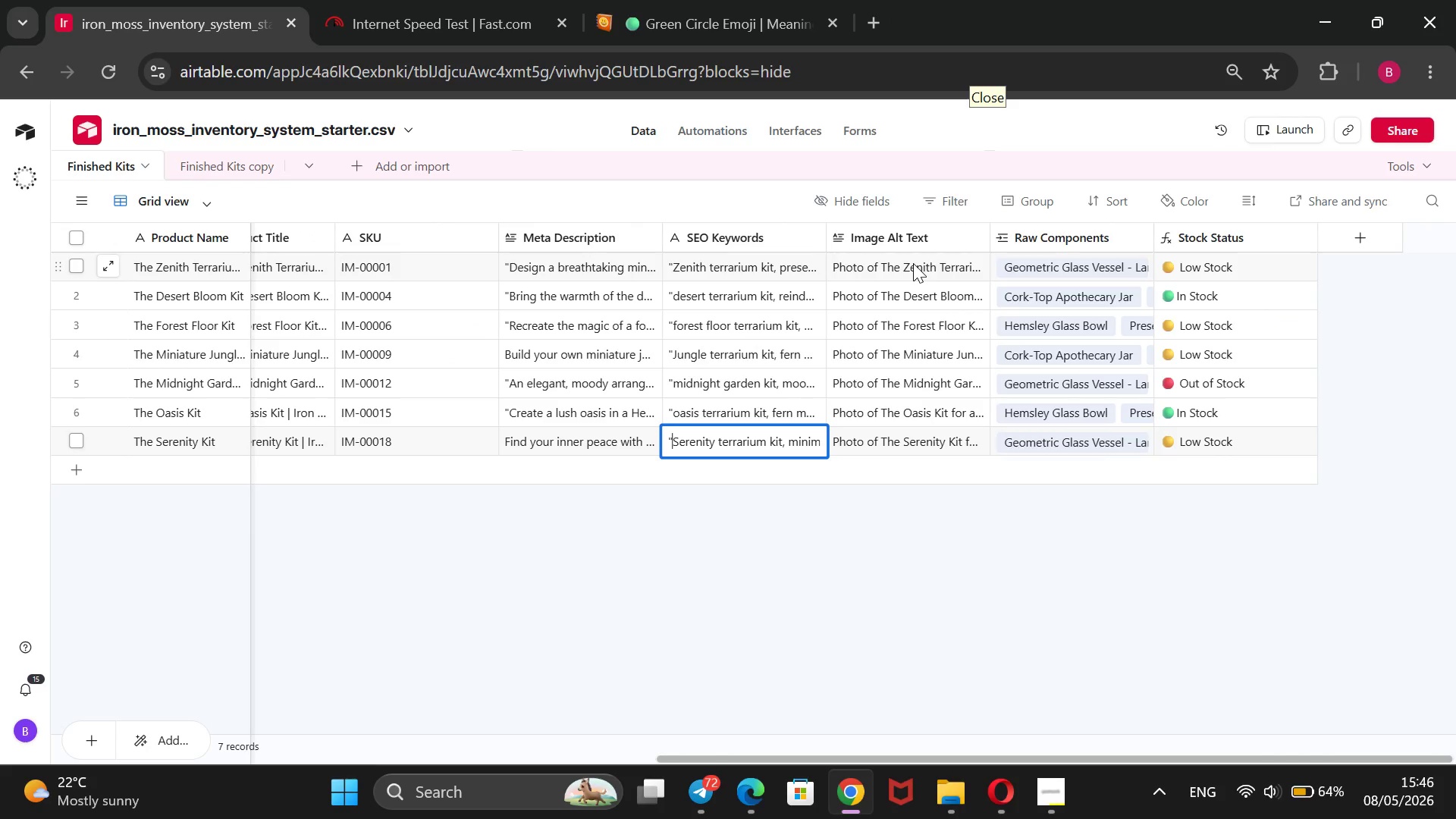 
triple_click([913, 263])
 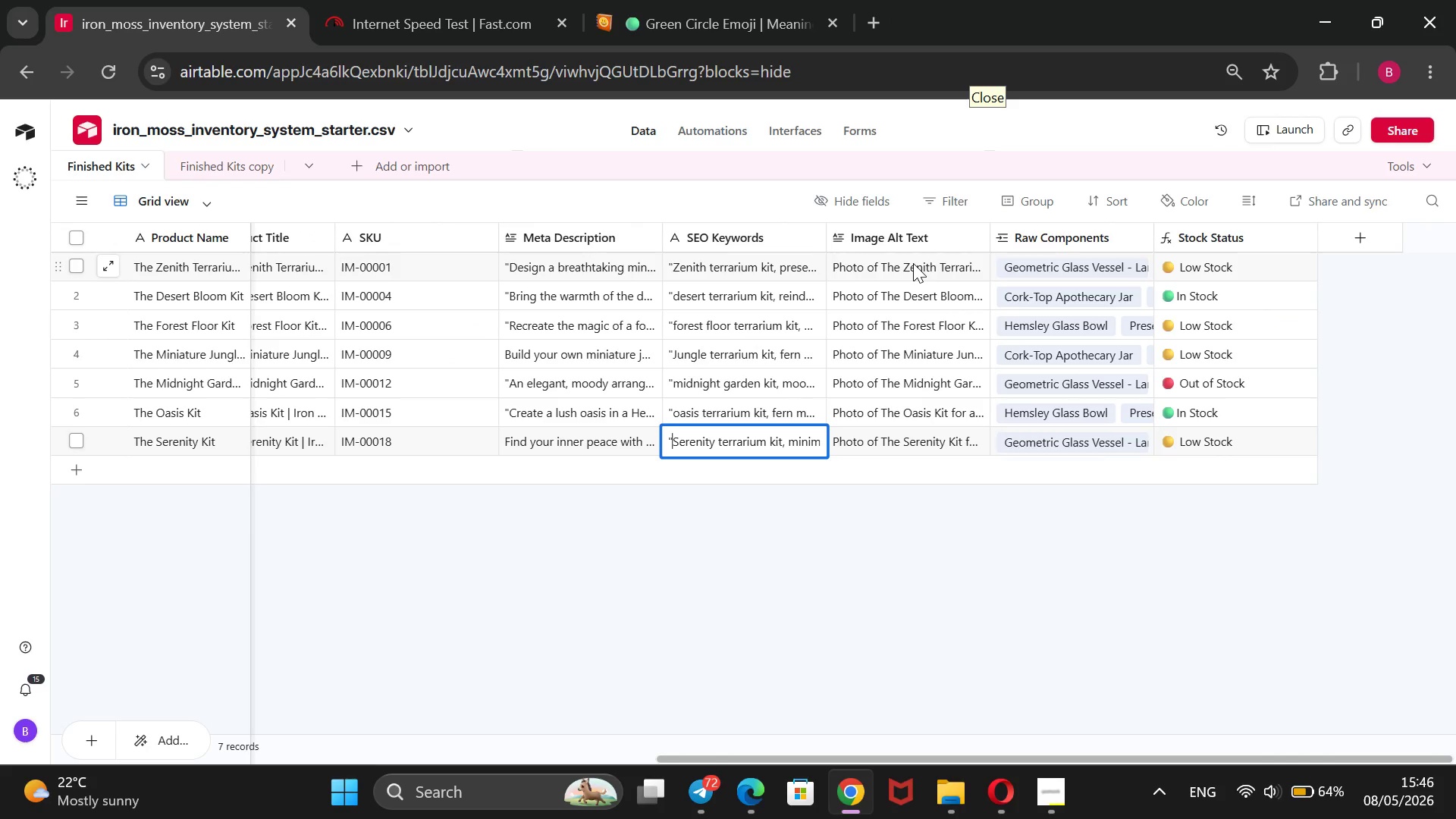 
triple_click([913, 263])
 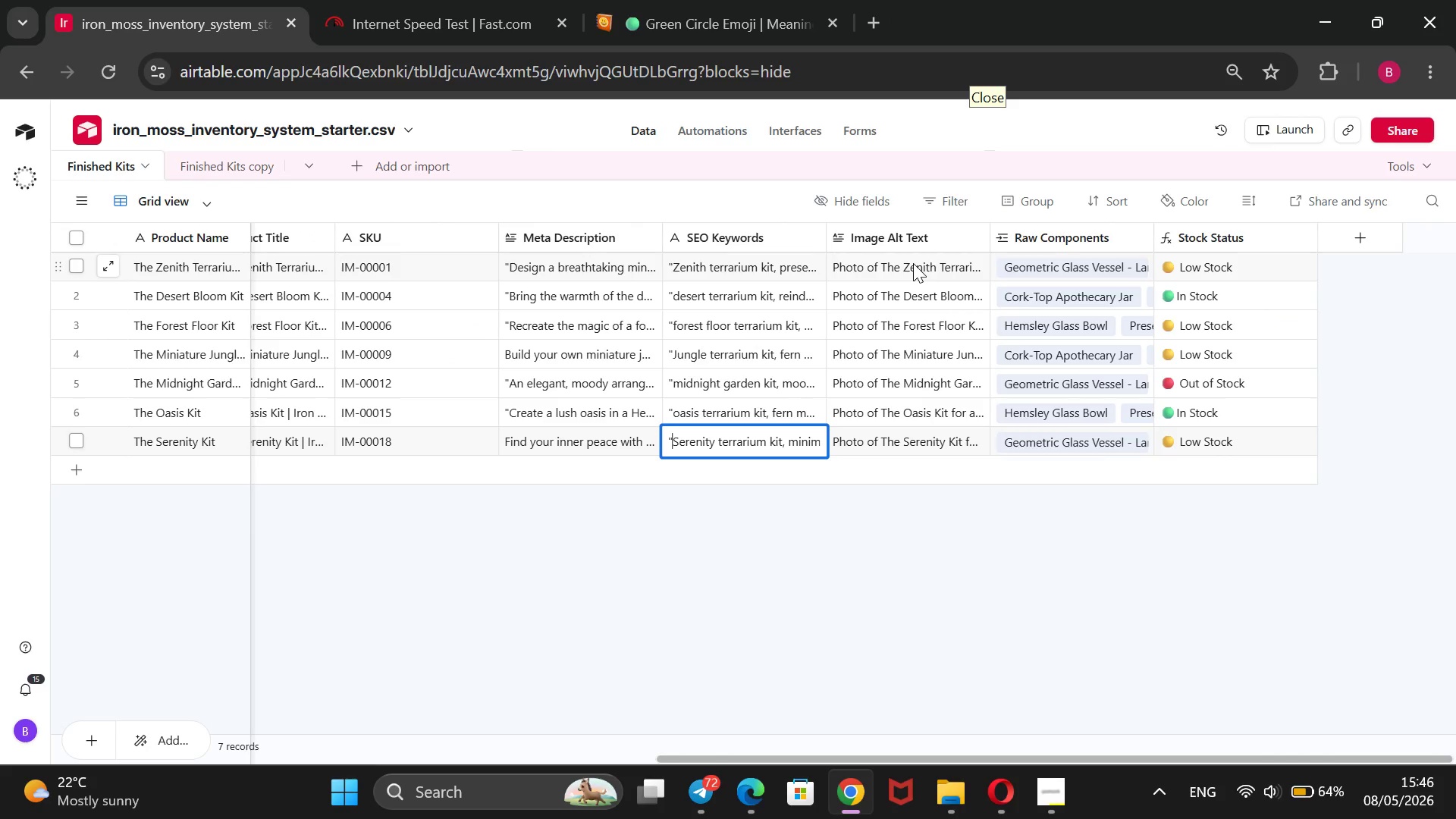 
triple_click([913, 263])
 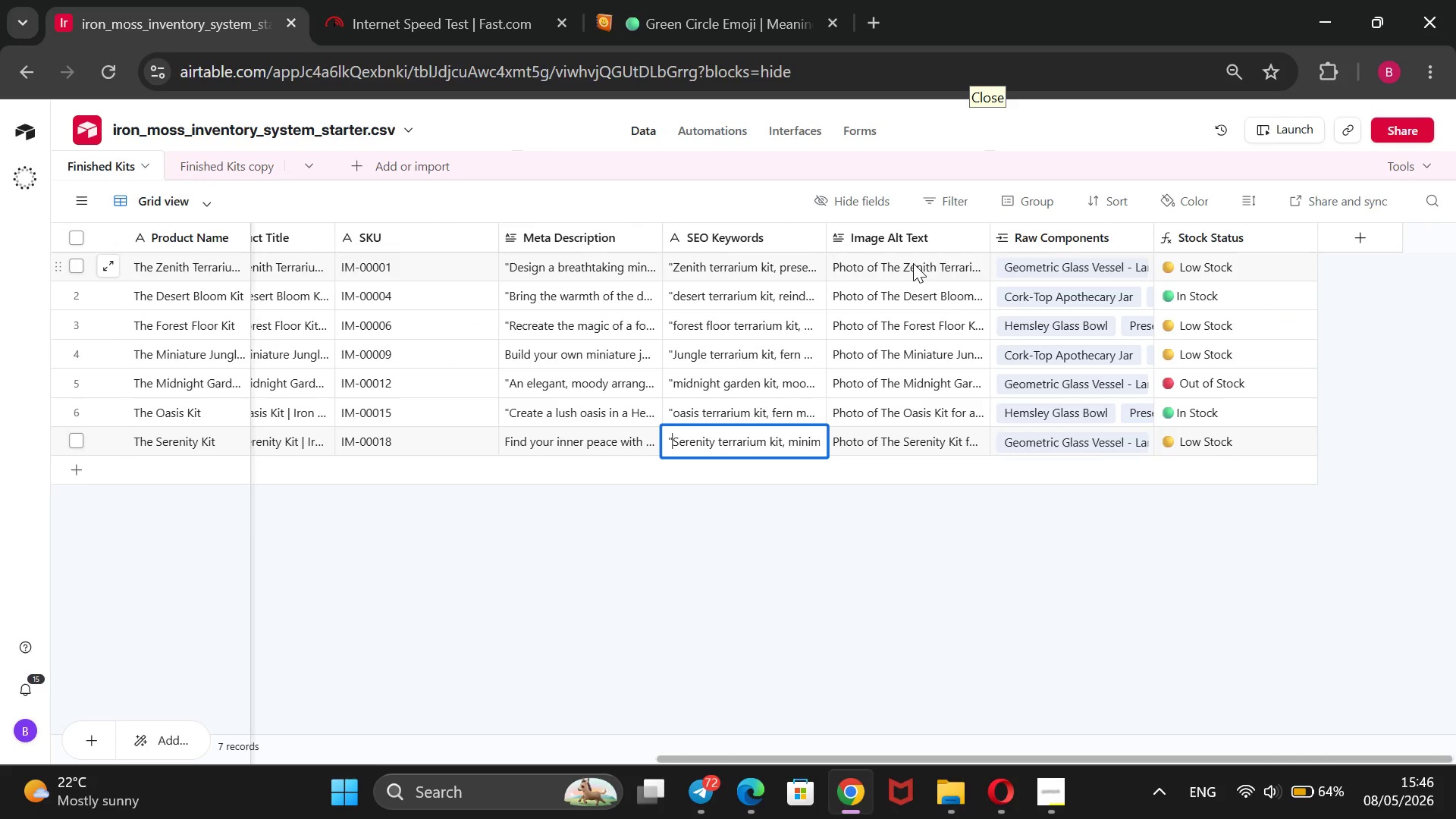 
triple_click([913, 263])
 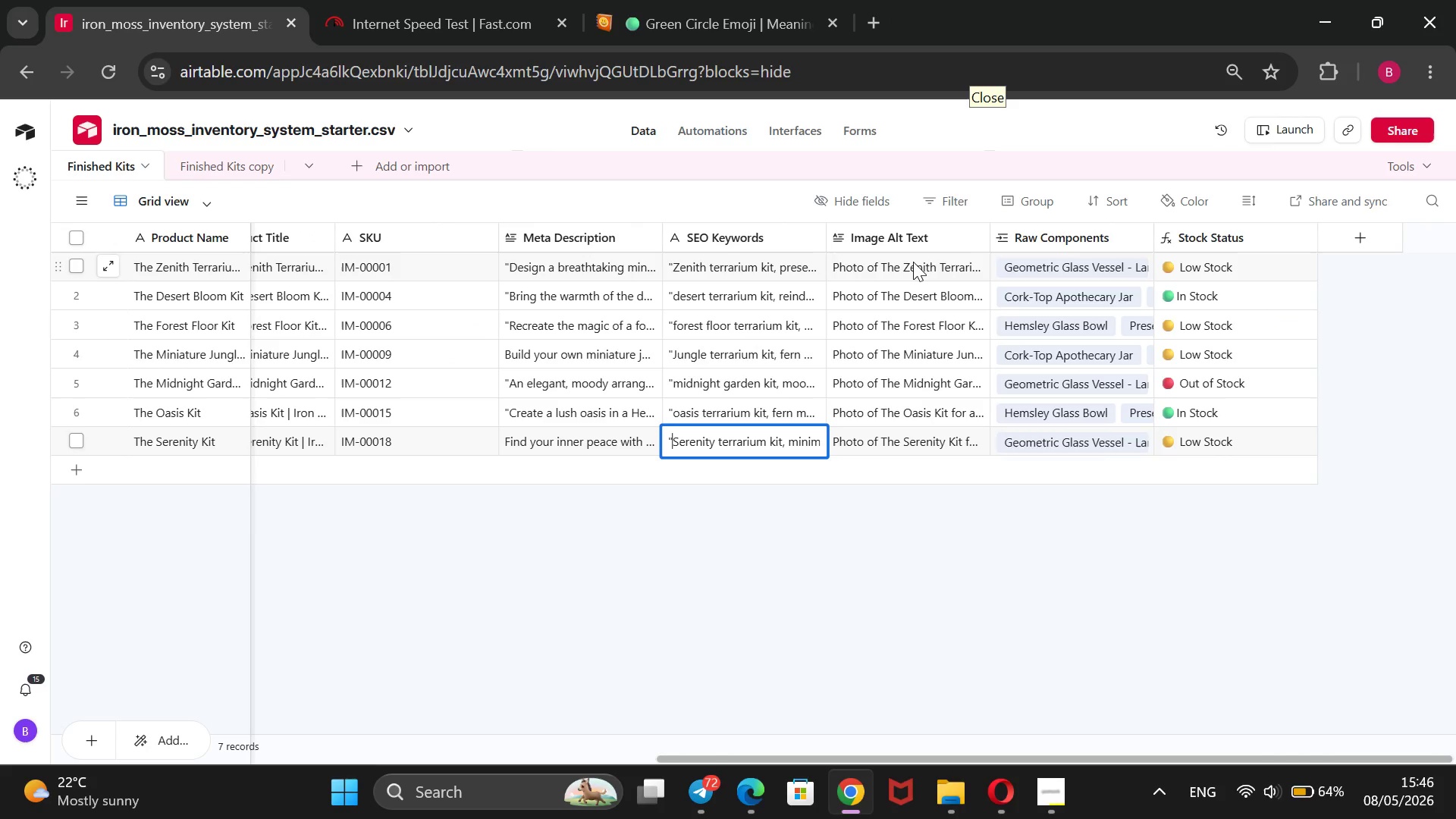 
wait(8.28)
 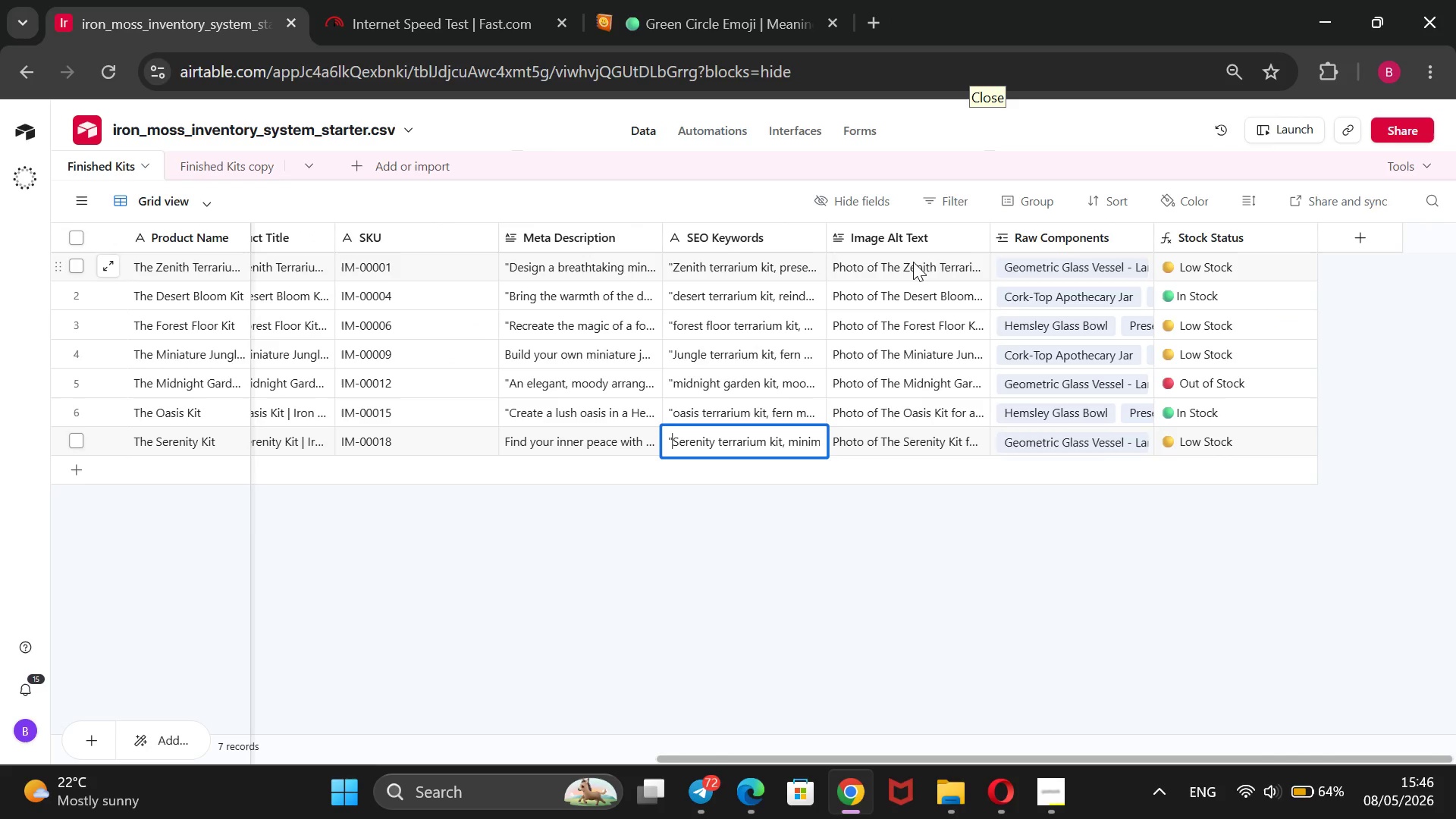 
key(Backspace)
 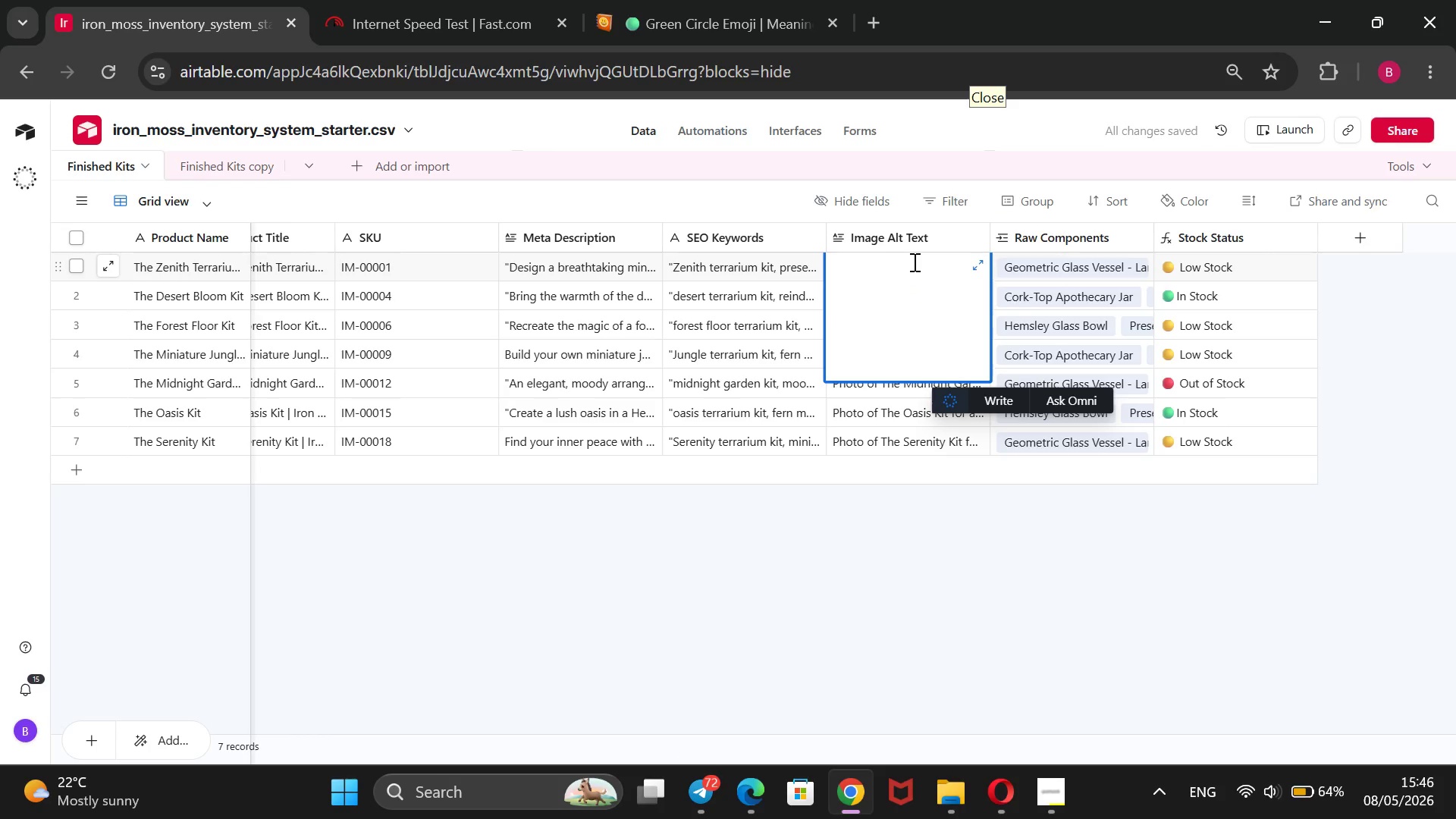 
type(Completed X)
key(Backspace)
type(Zenith Terrarium Kitt )
key(Backspace)
key(Backspace)
type( showing lush pole moss inside a large geometric glass vessel on a wooden table.)
 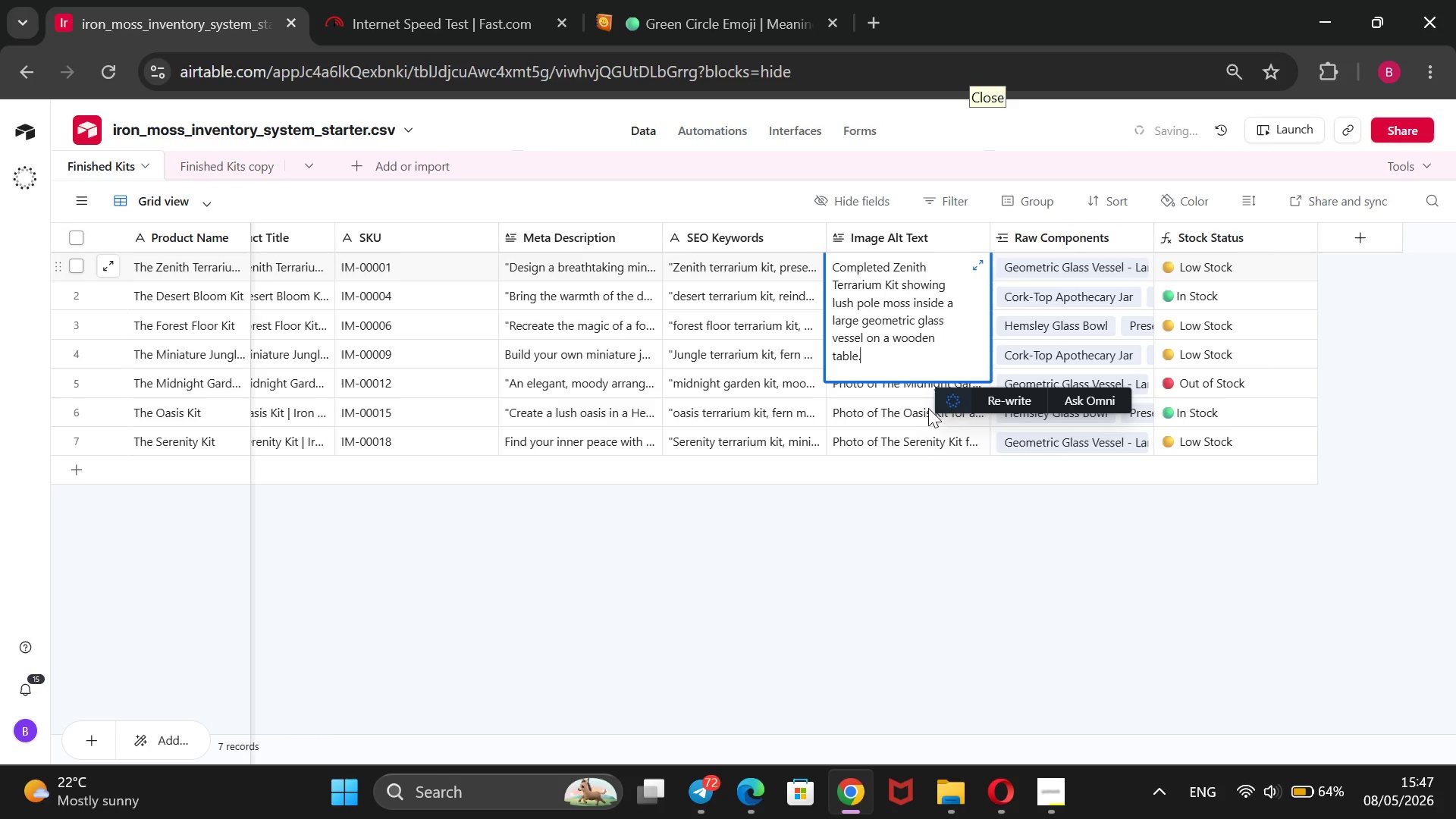 
left_click([954, 590])
 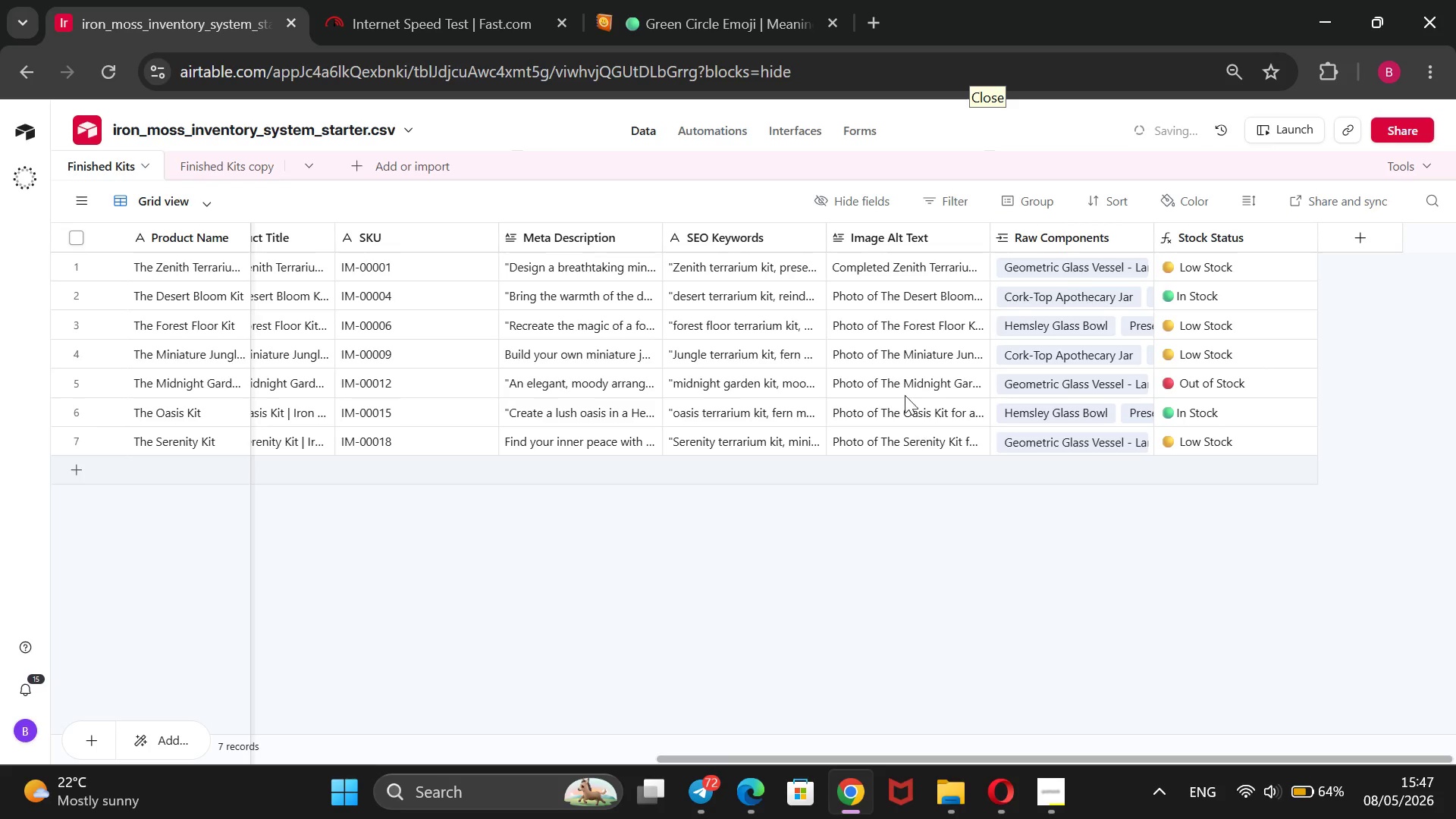 
double_click([900, 292])
 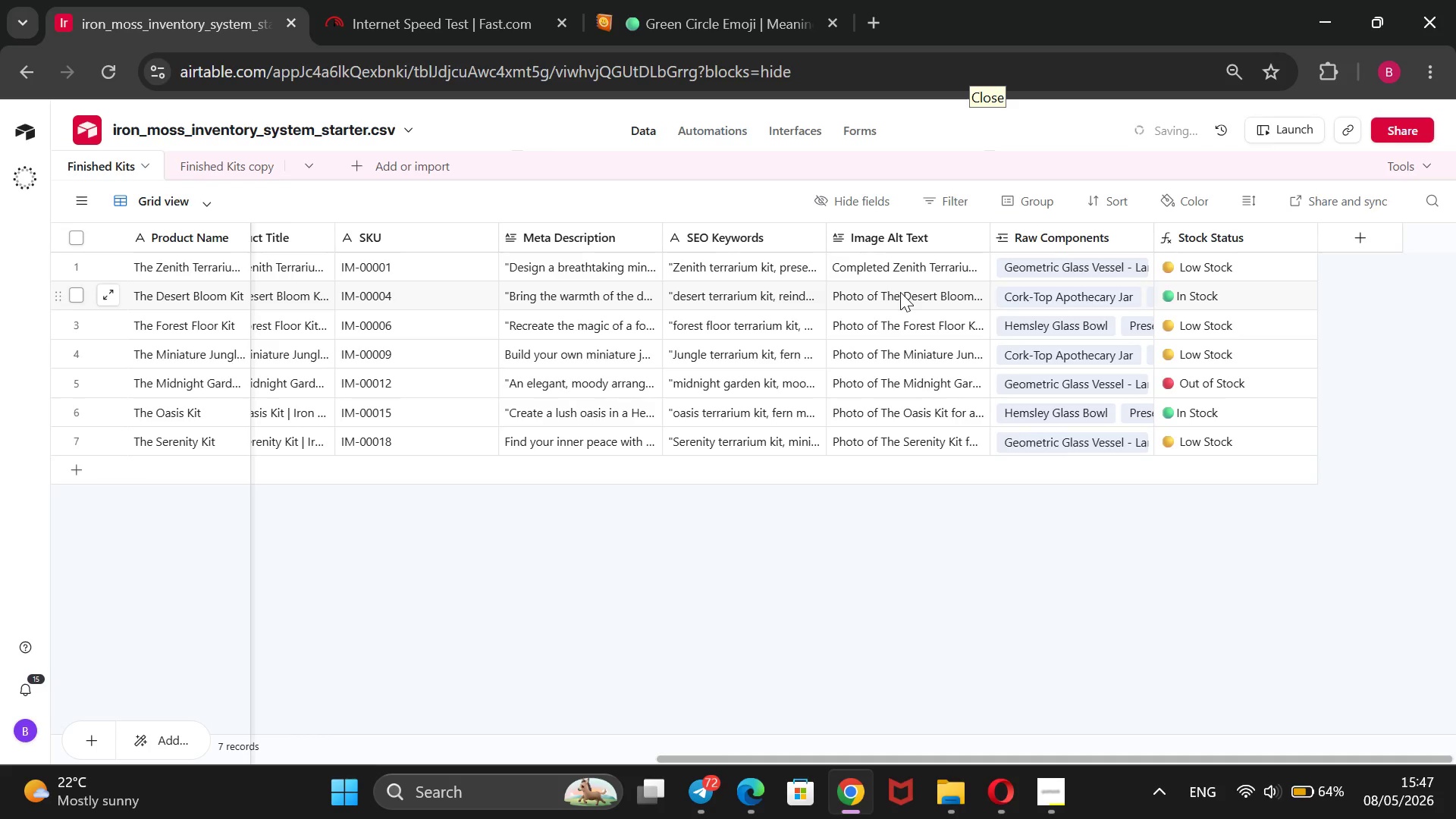 
triple_click([900, 292])
 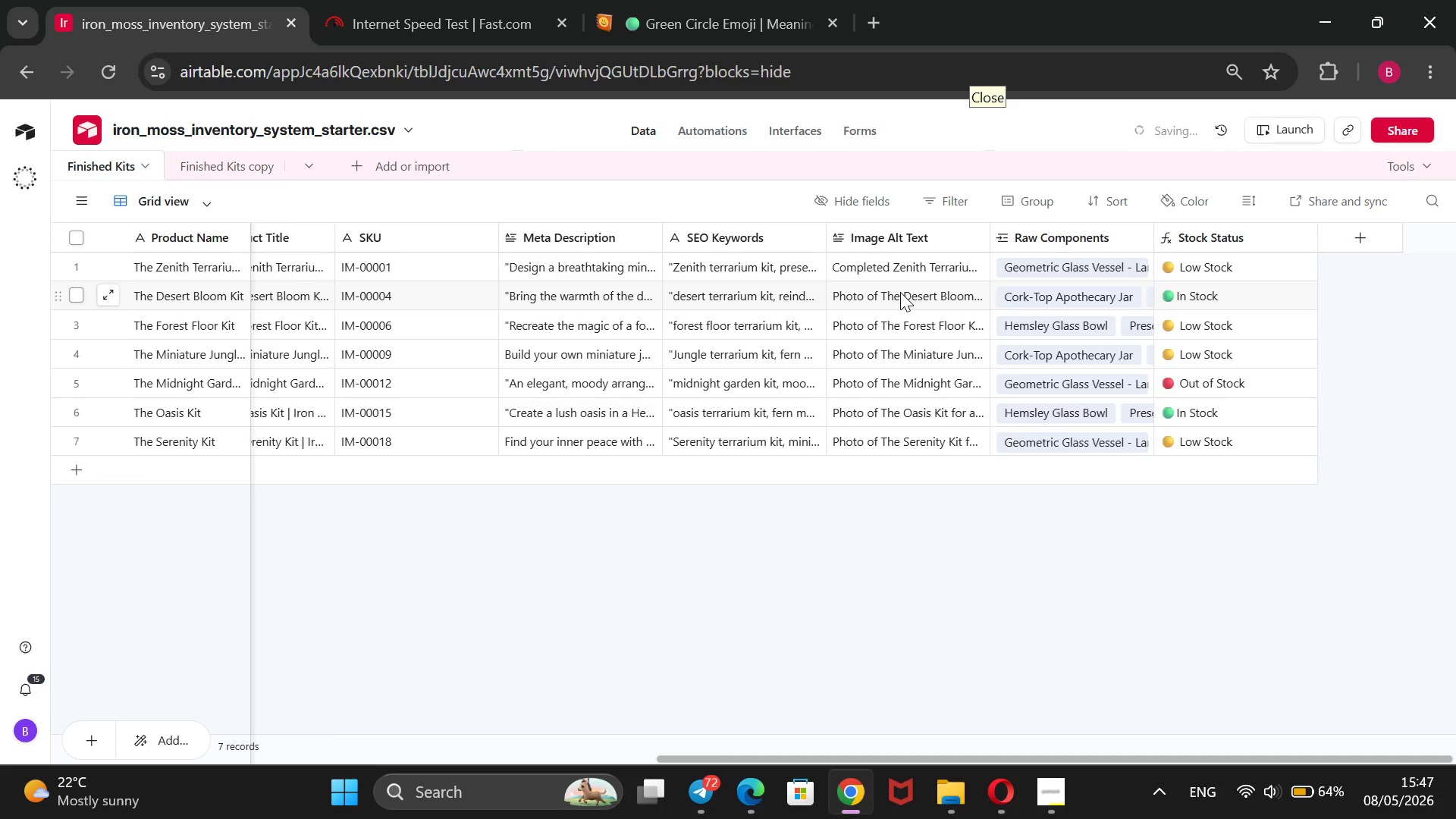 
triple_click([900, 292])
 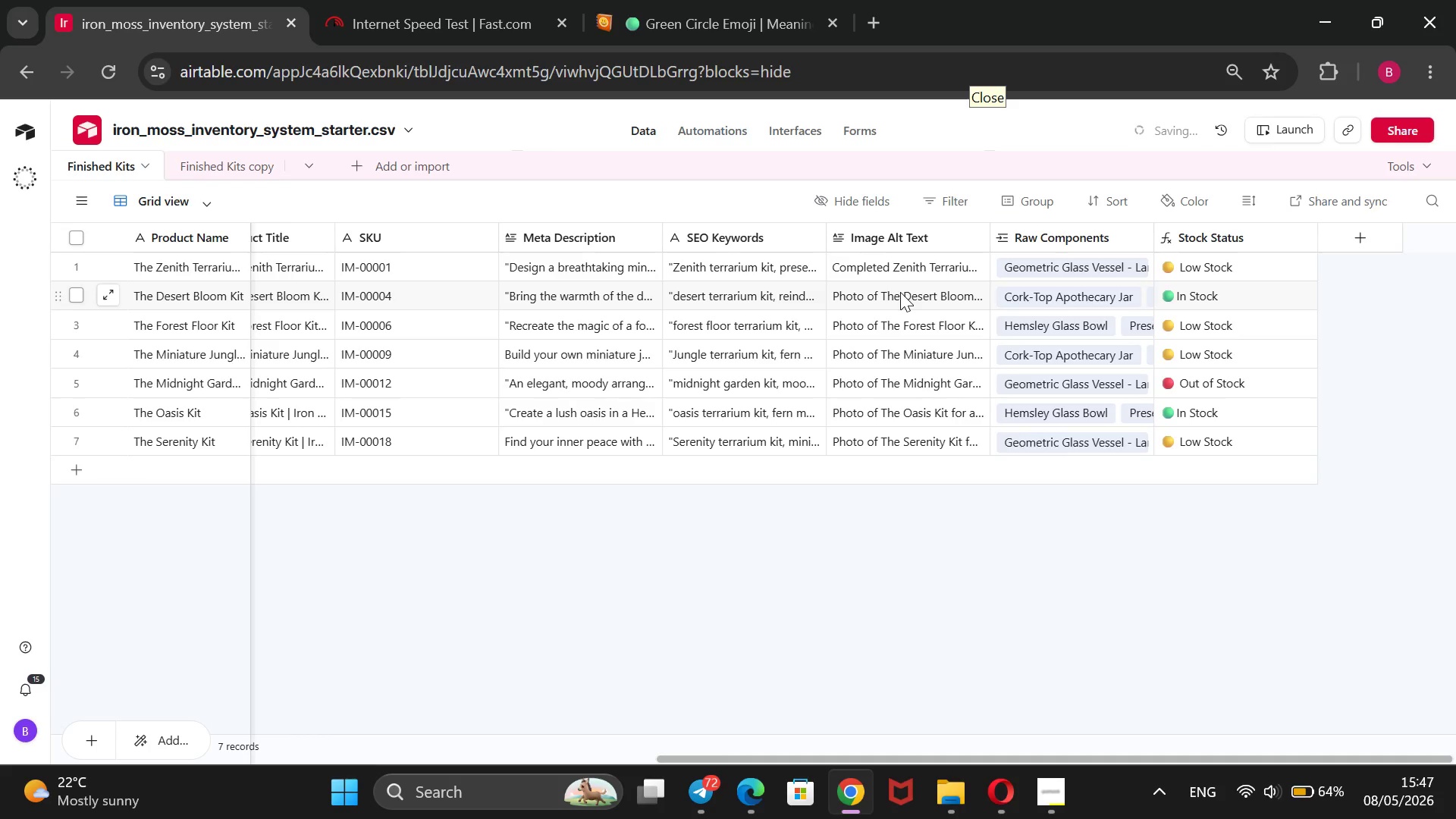 
triple_click([900, 292])
 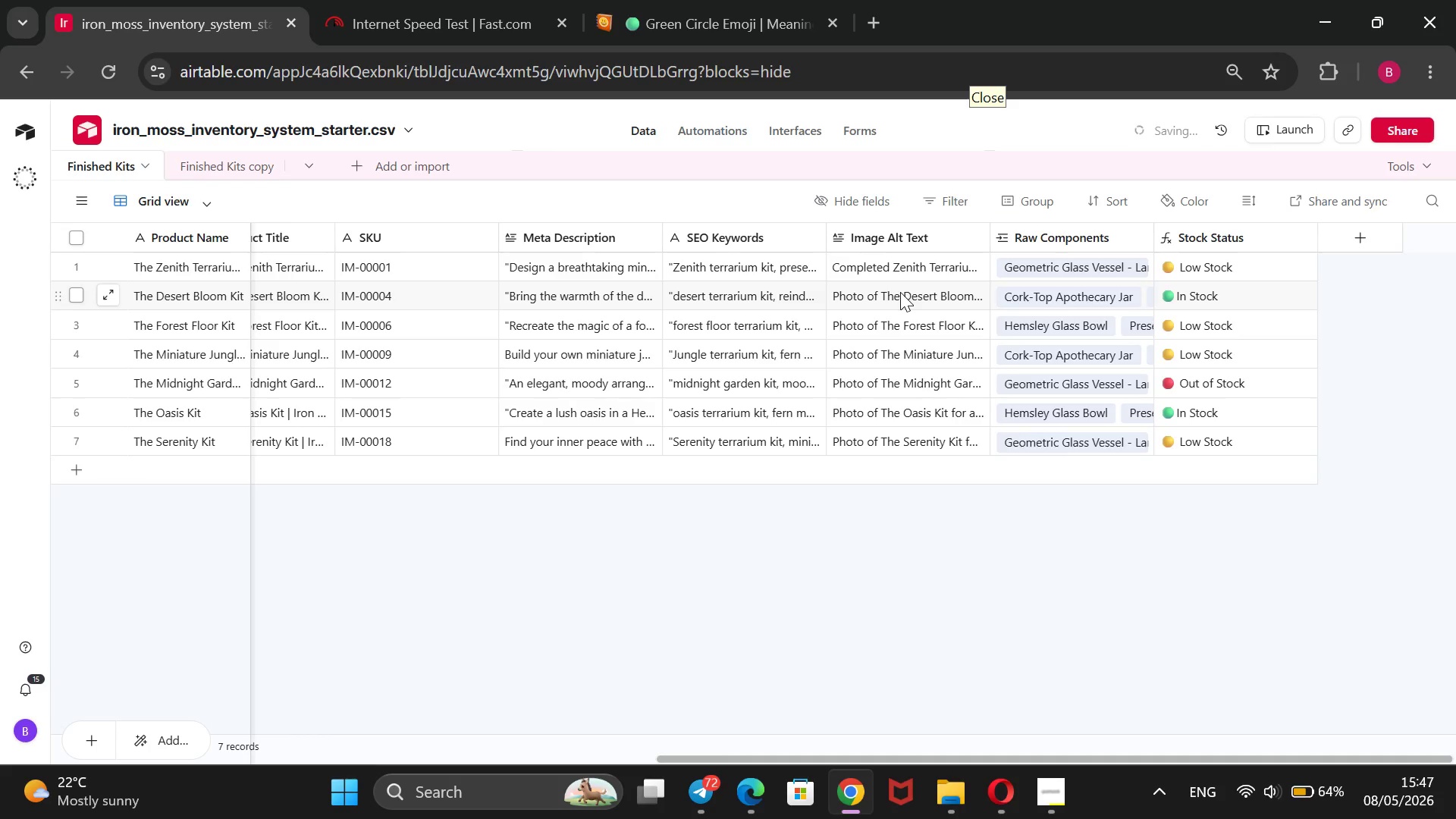 
wait(8.33)
 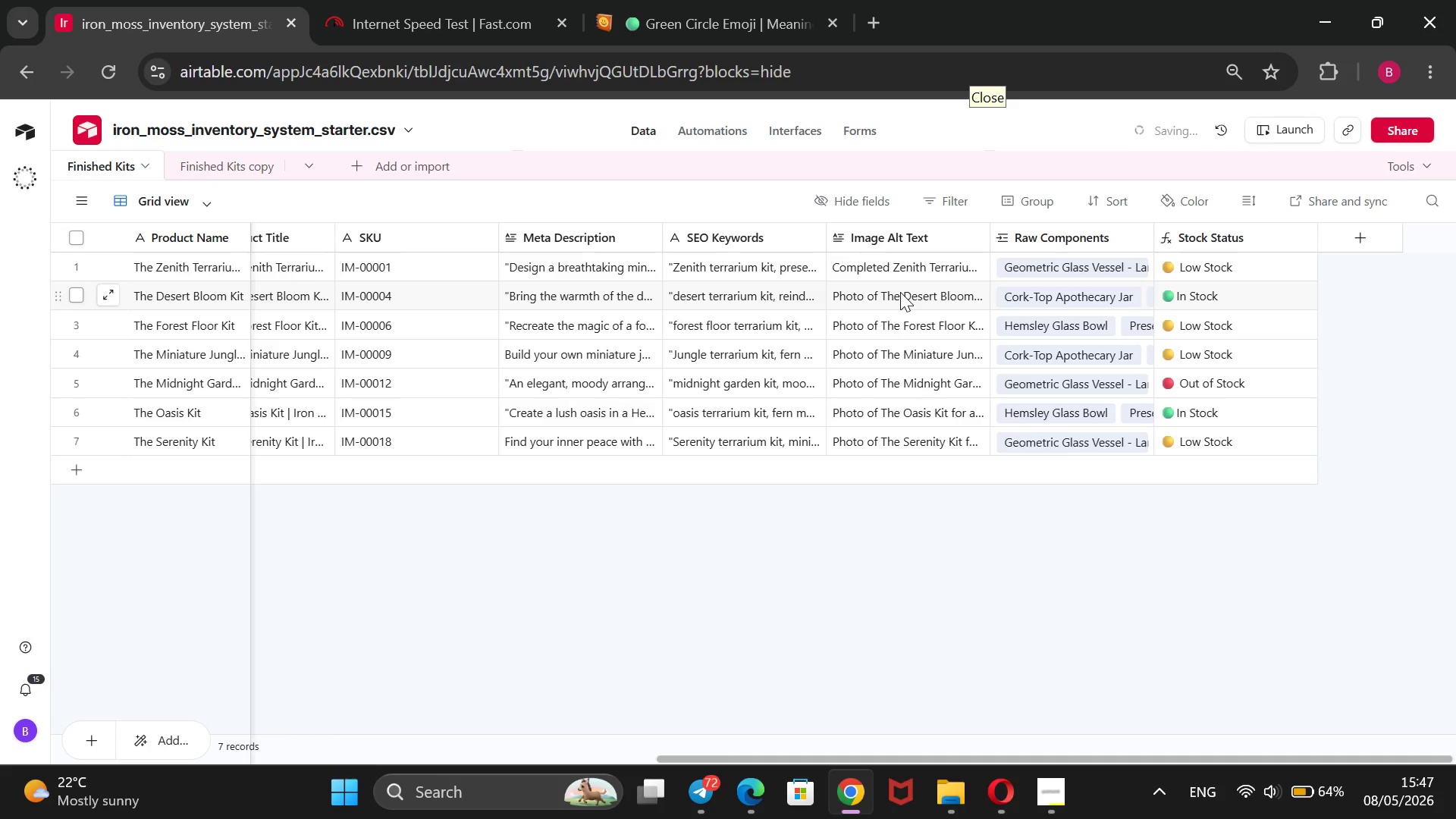 
key(Backspace)
type(Close )
key(Backspace)
type(-up of premium)
 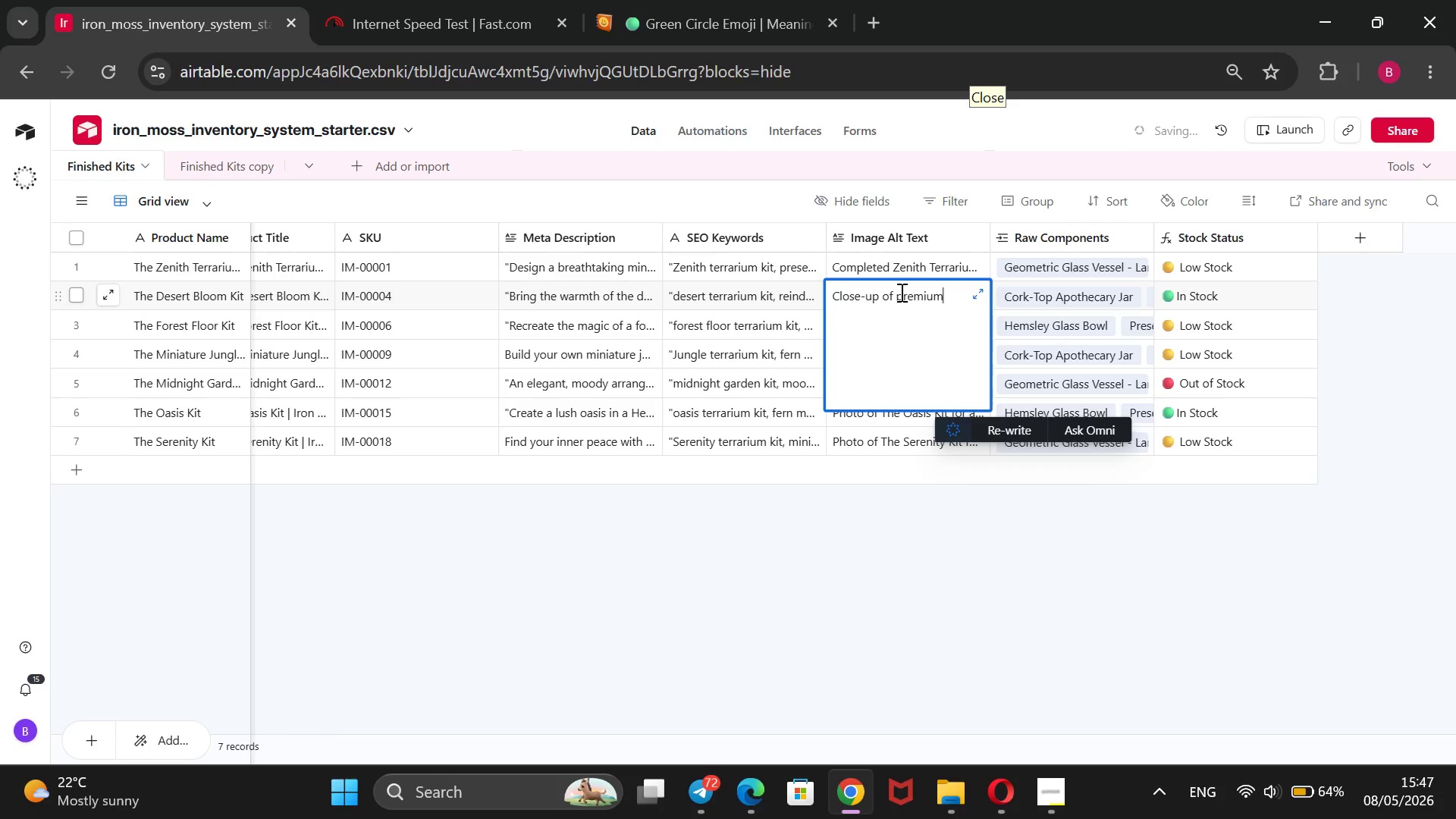 
hold_key(key=Backspace, duration=1.45)
 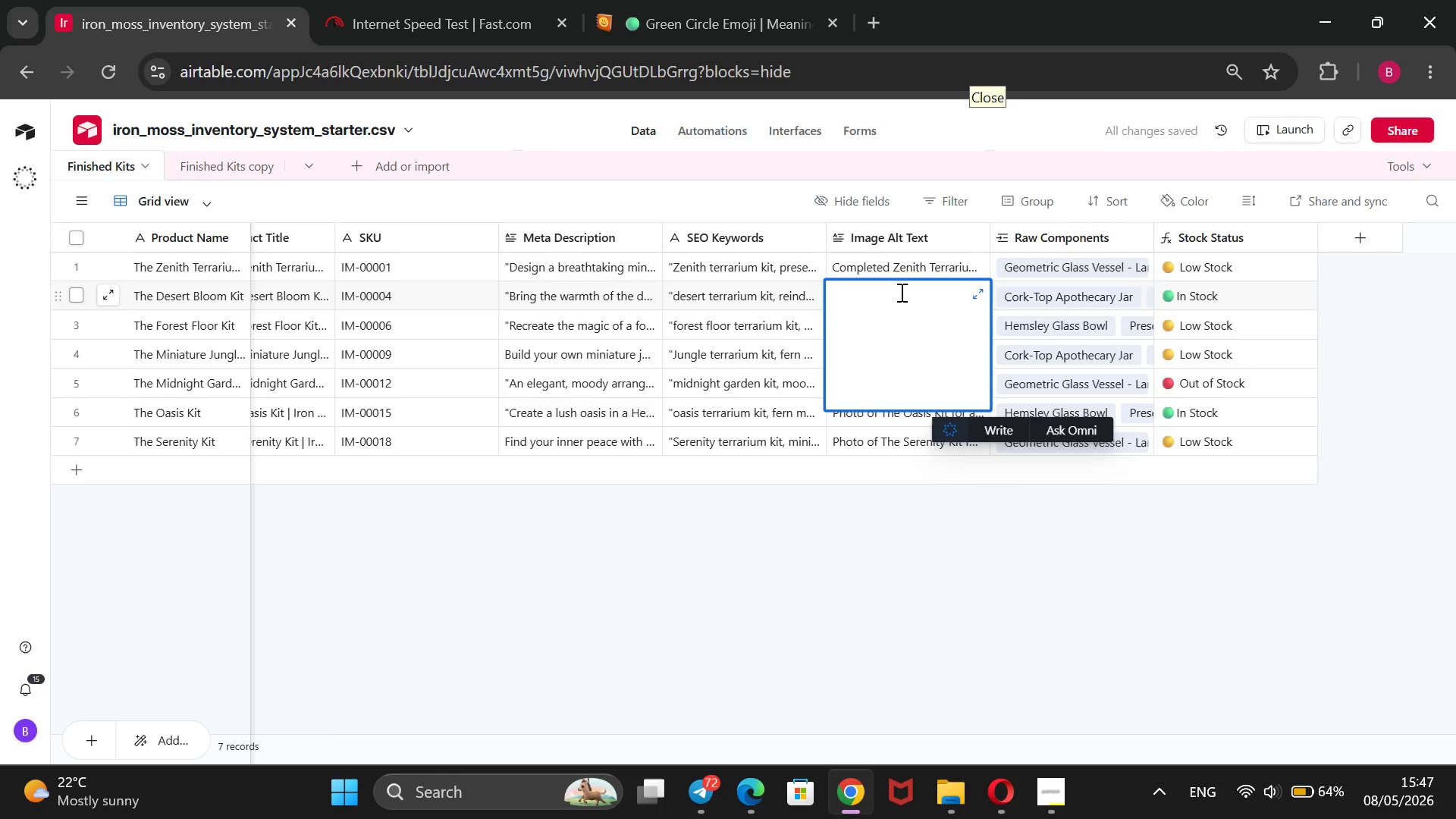 
wait(6.3)
 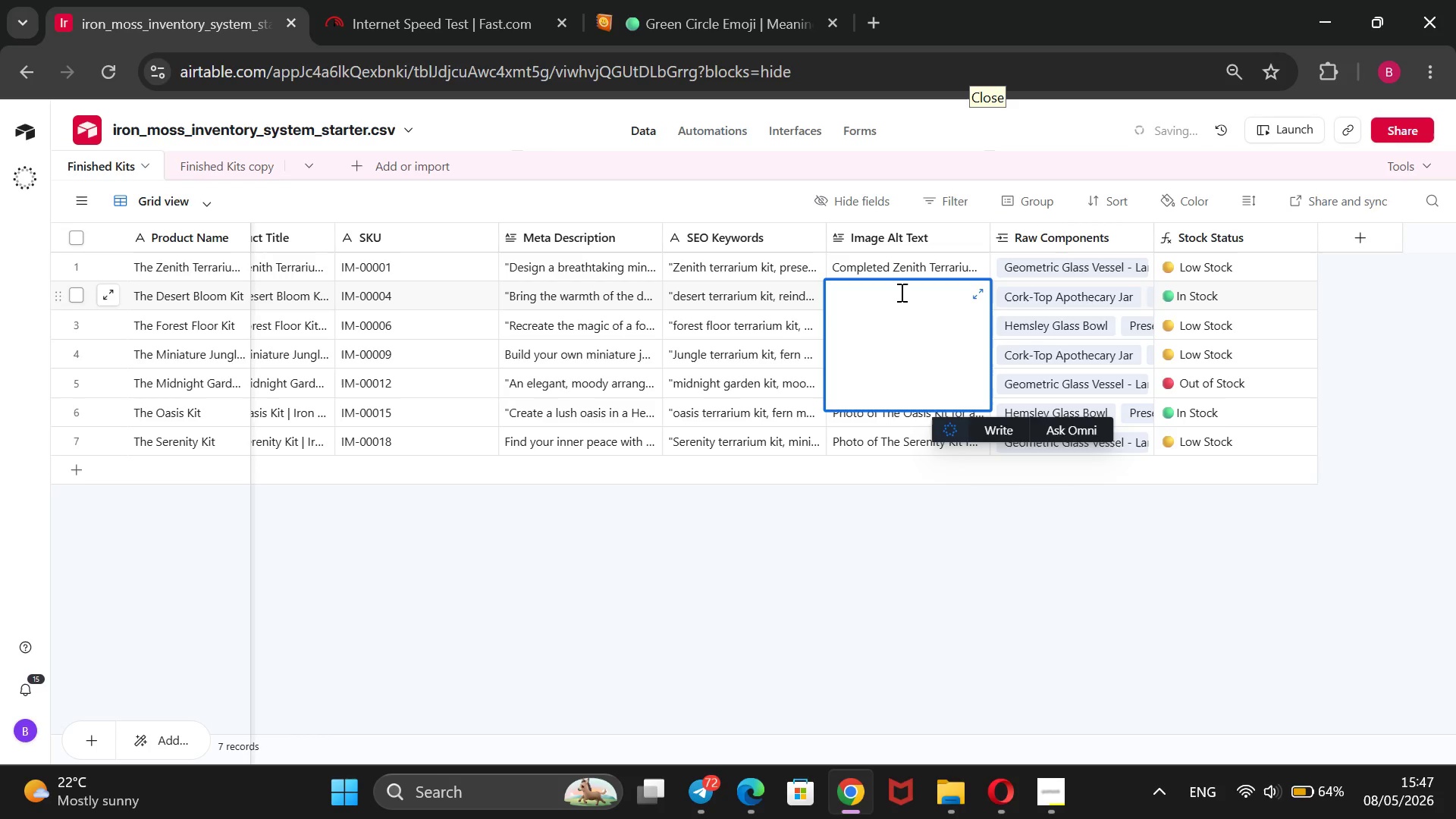 
type(The Desert Bloom Kit)
 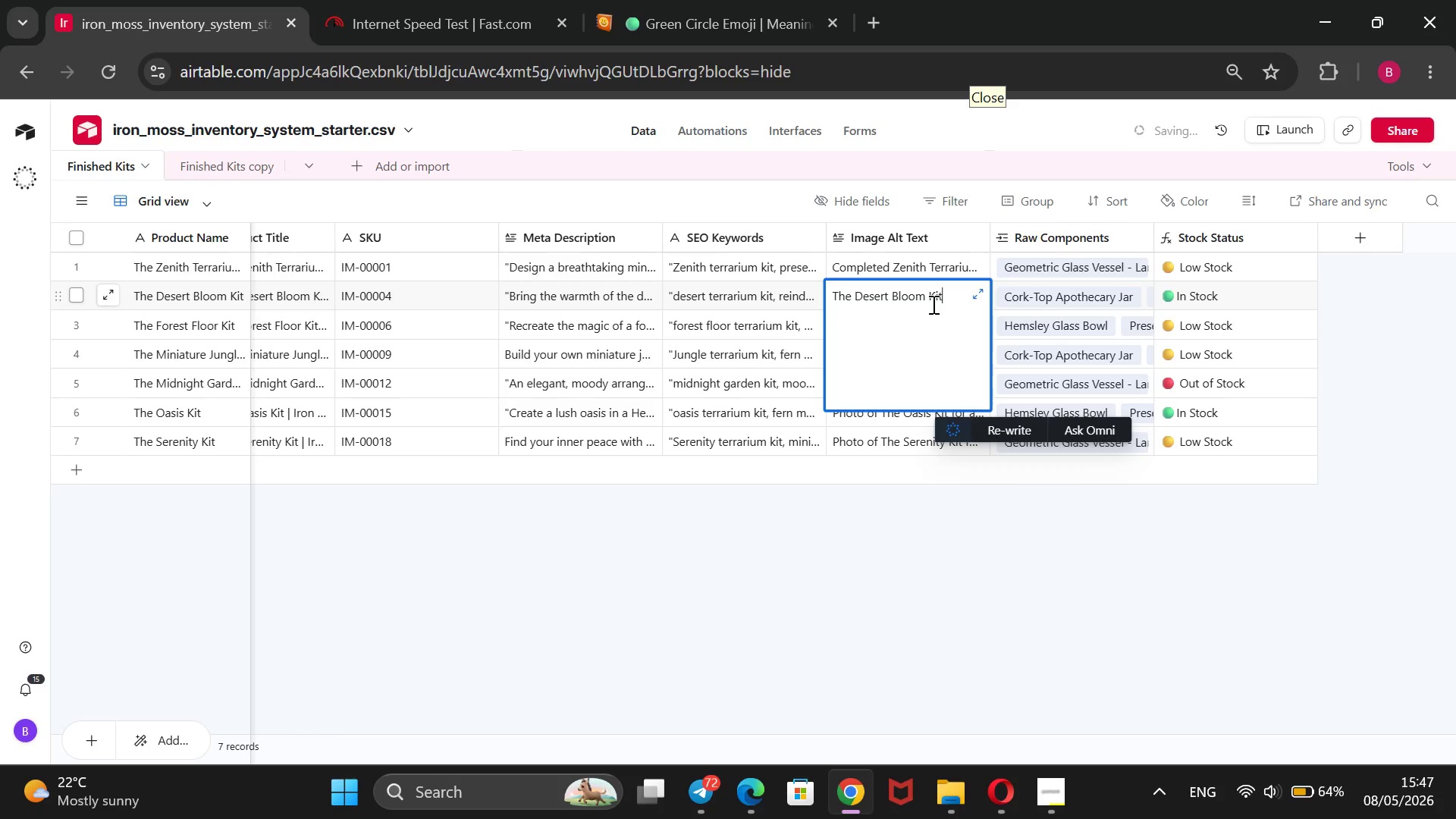 
type( featuring bright chartt)
key(Backspace)
 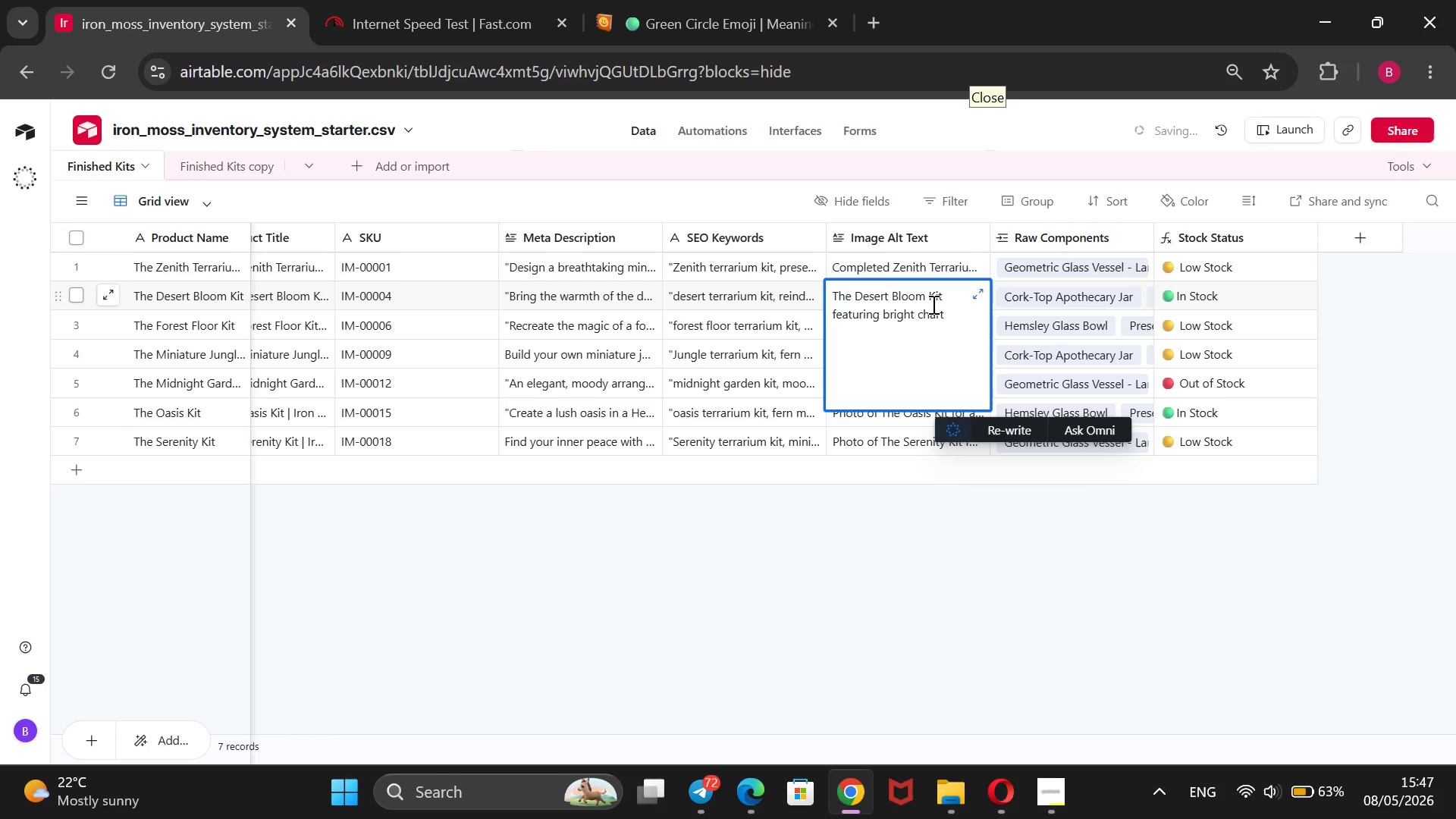 
wait(8.33)
 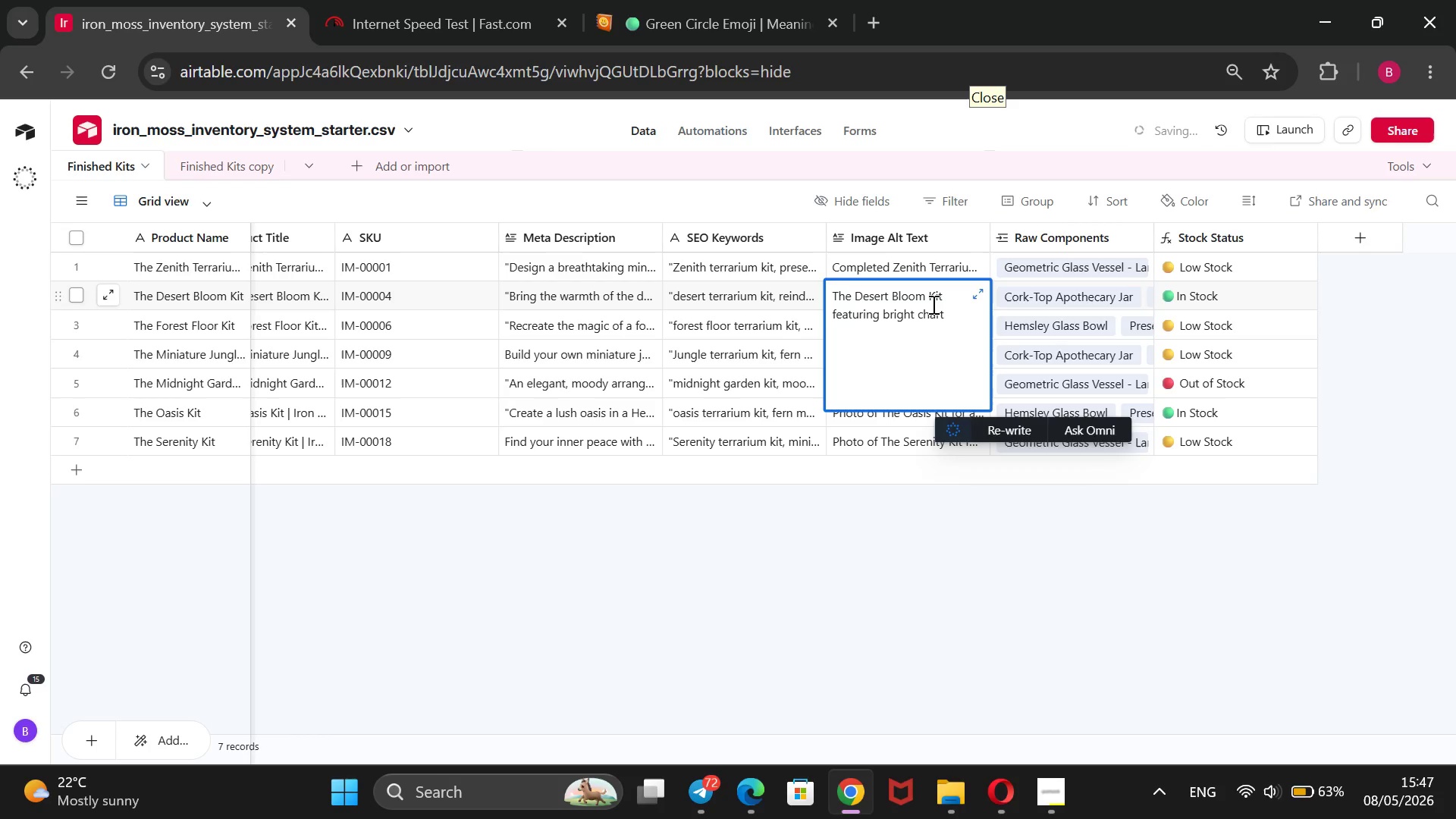 
type(resue rein)
 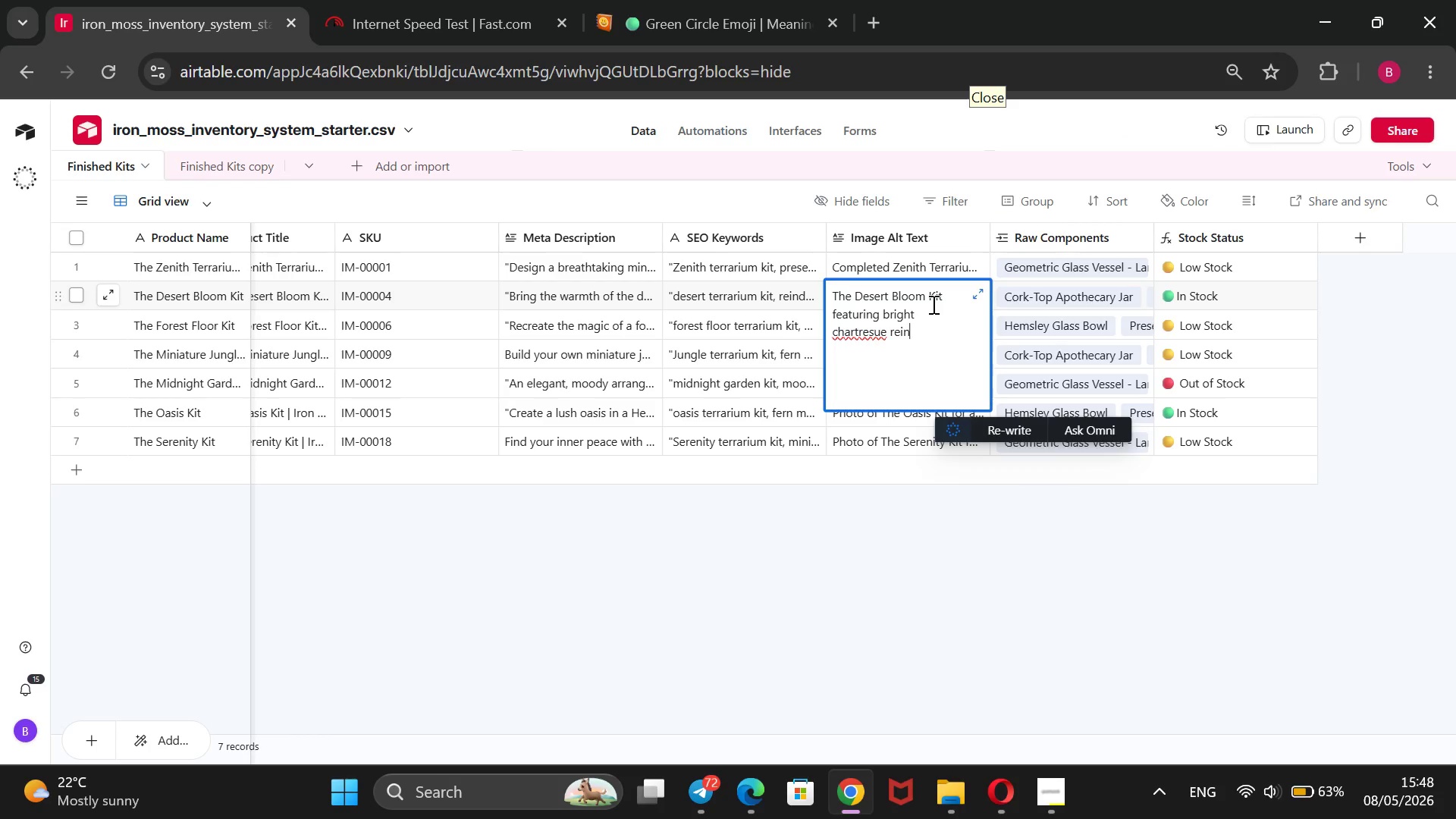 
wait(15.83)
 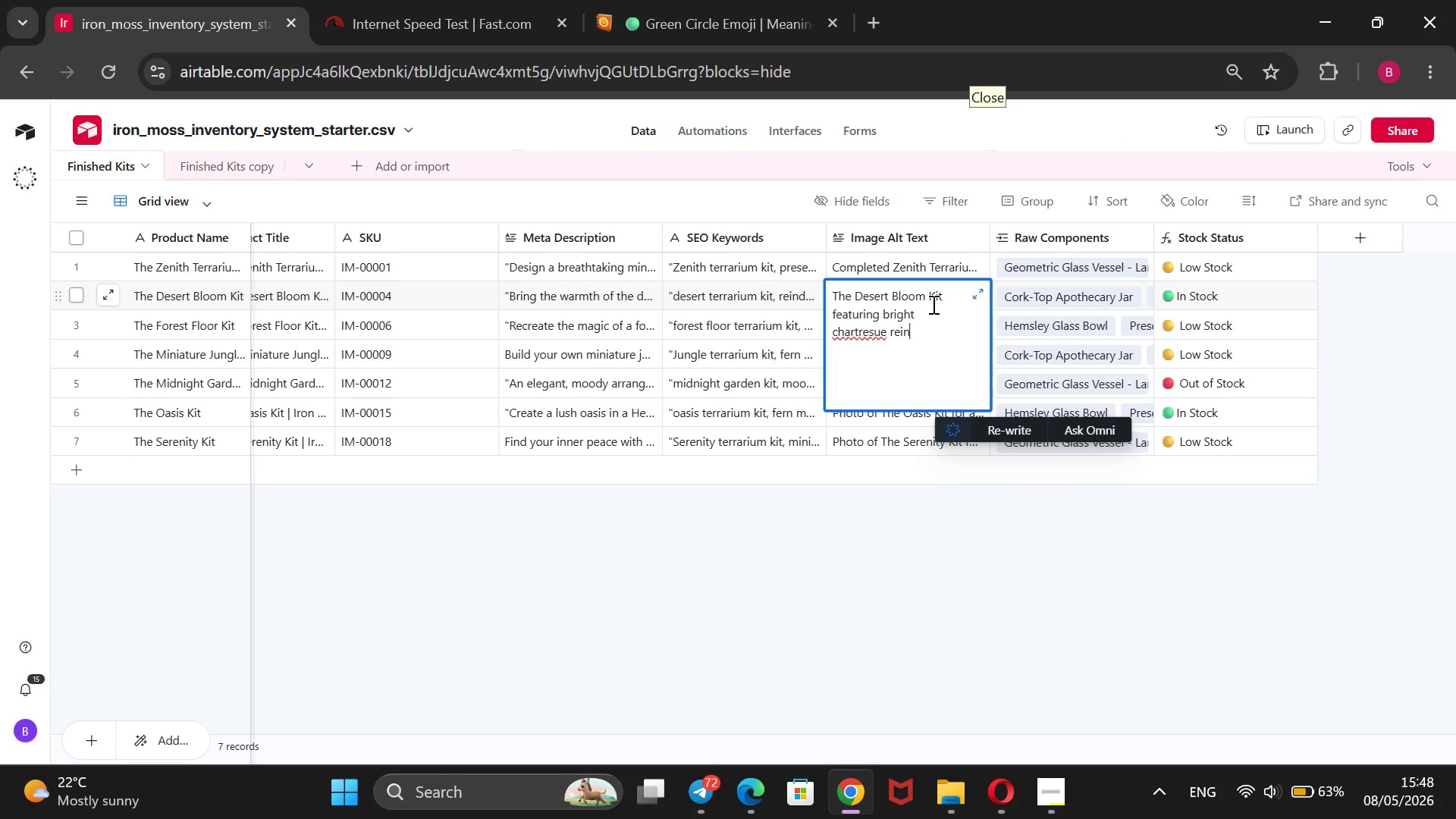 
type(deer moaa an)
key(Backspace)
key(Backspace)
key(Backspace)
key(Backspace)
key(Backspace)
type(ss and a weathered driftwood accent in glass.)
 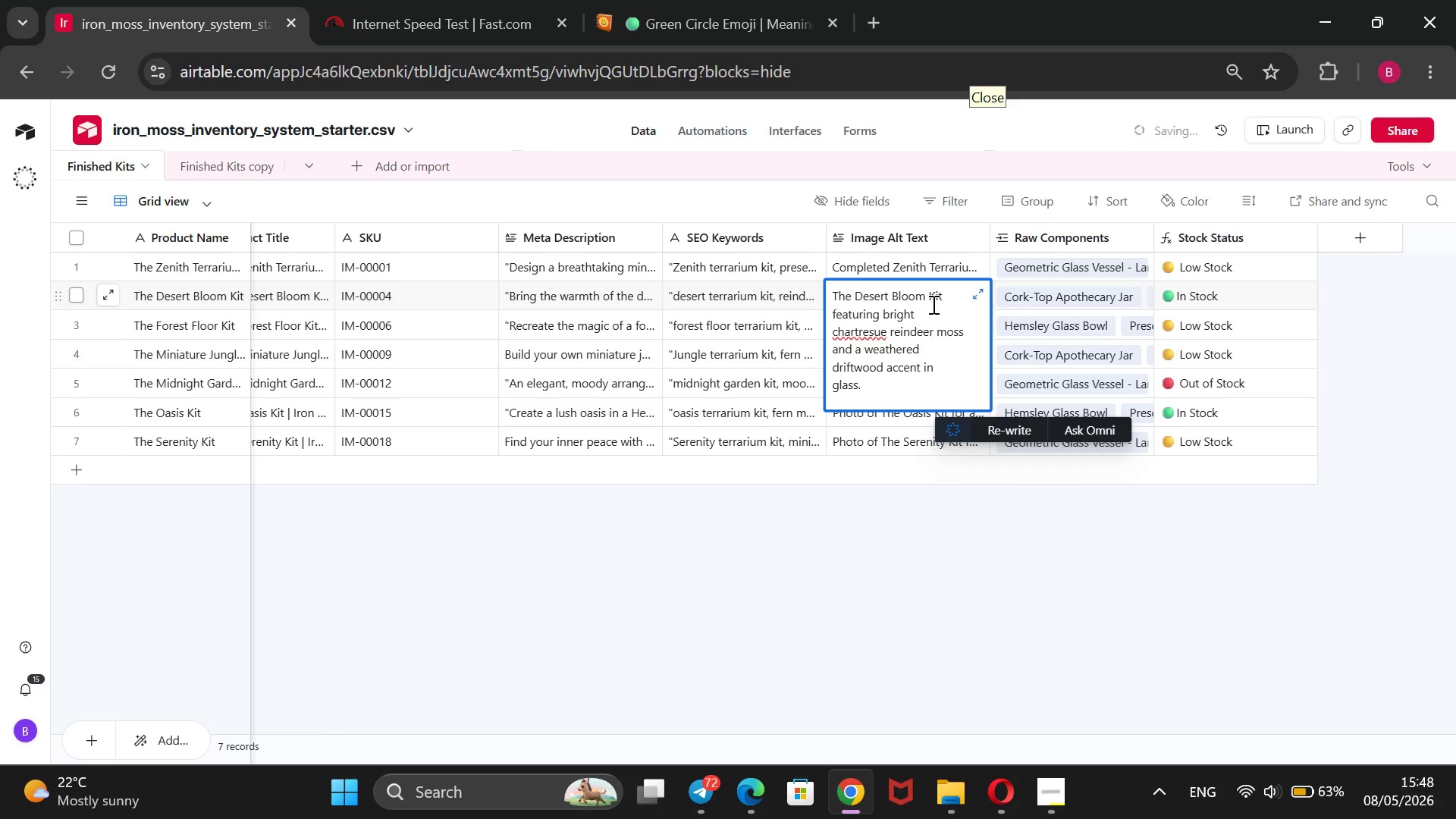 
left_click([912, 579])
 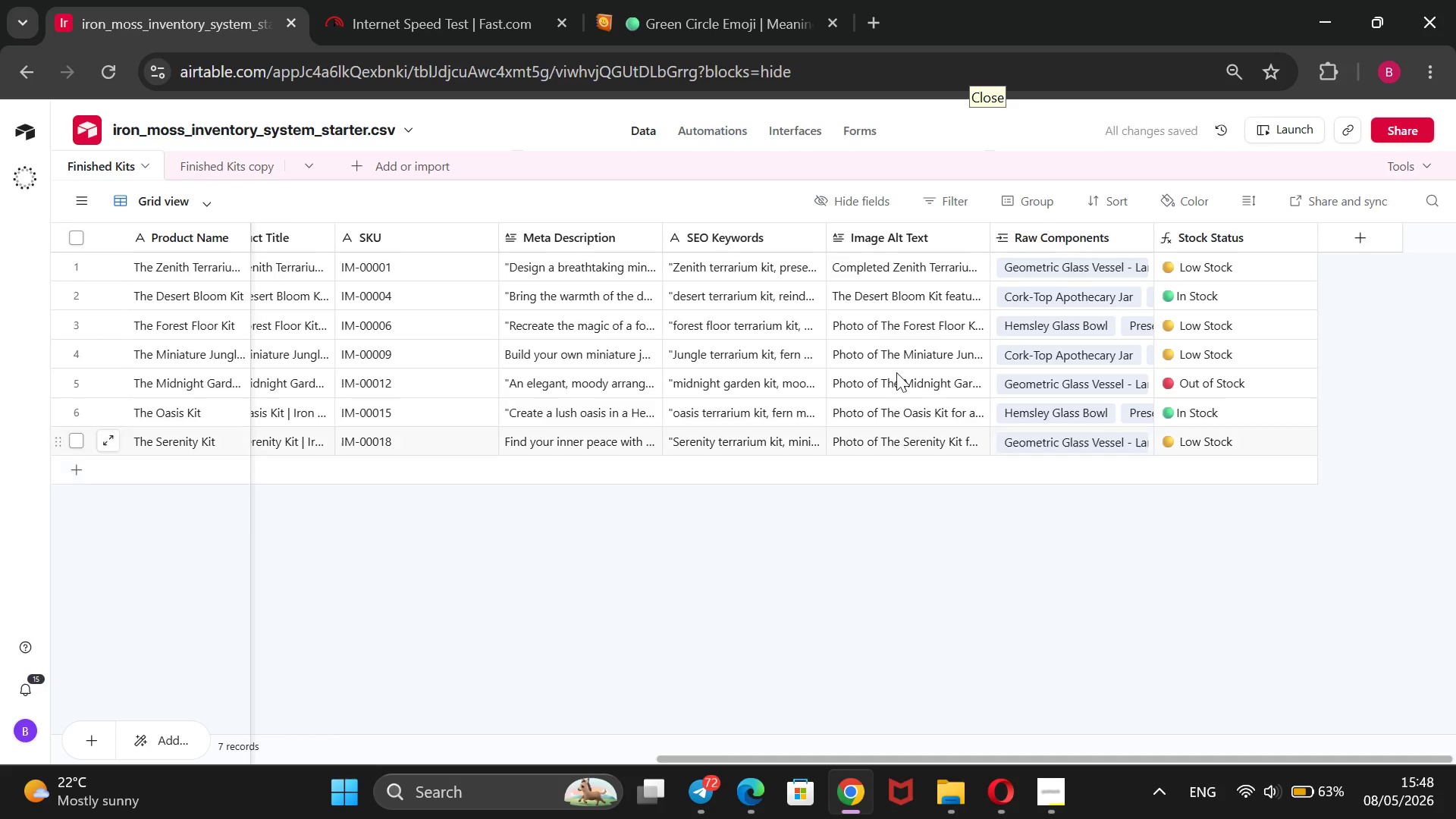 
wait(6.11)
 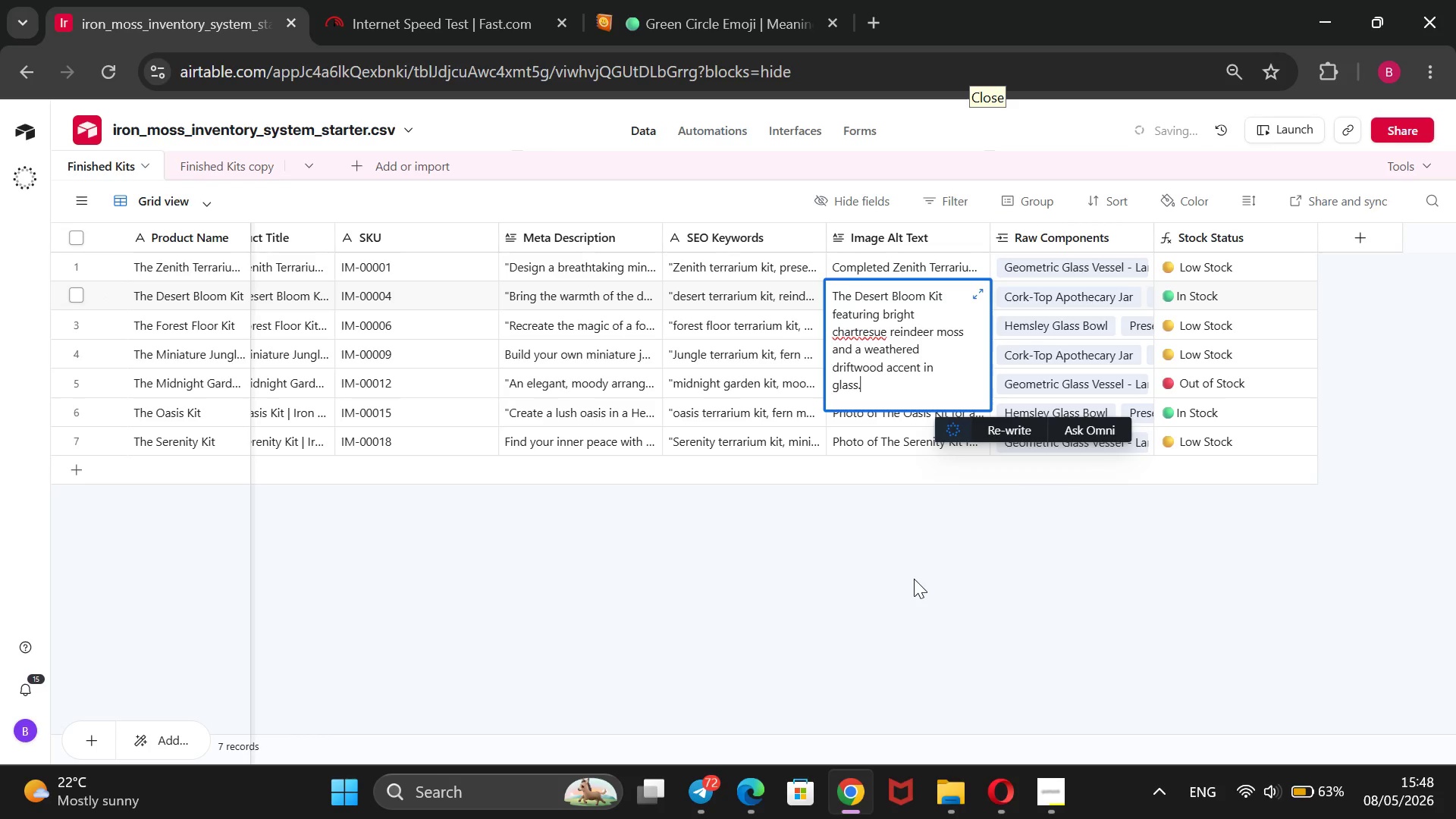 
double_click([908, 328])
 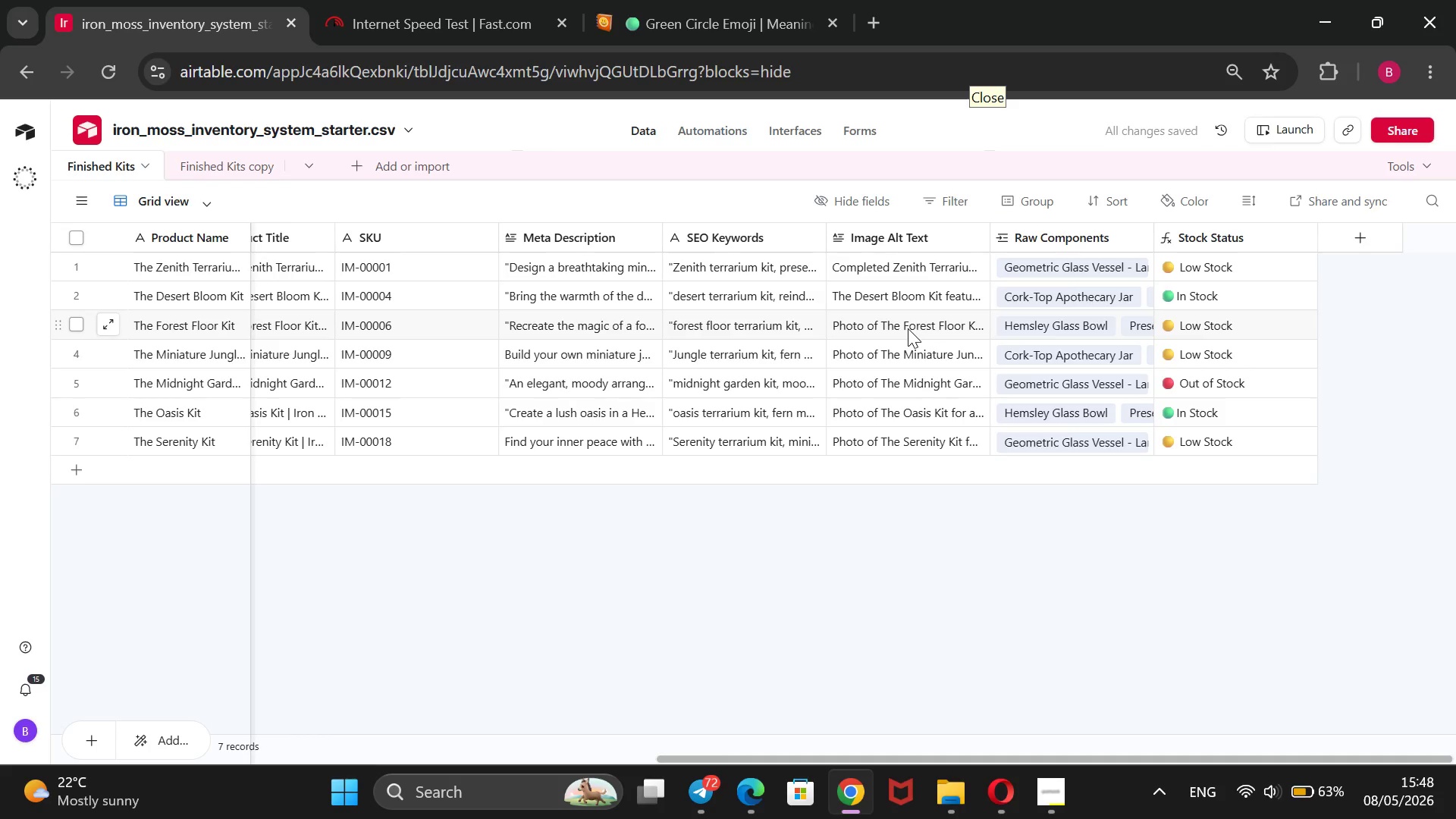 
triple_click([908, 328])
 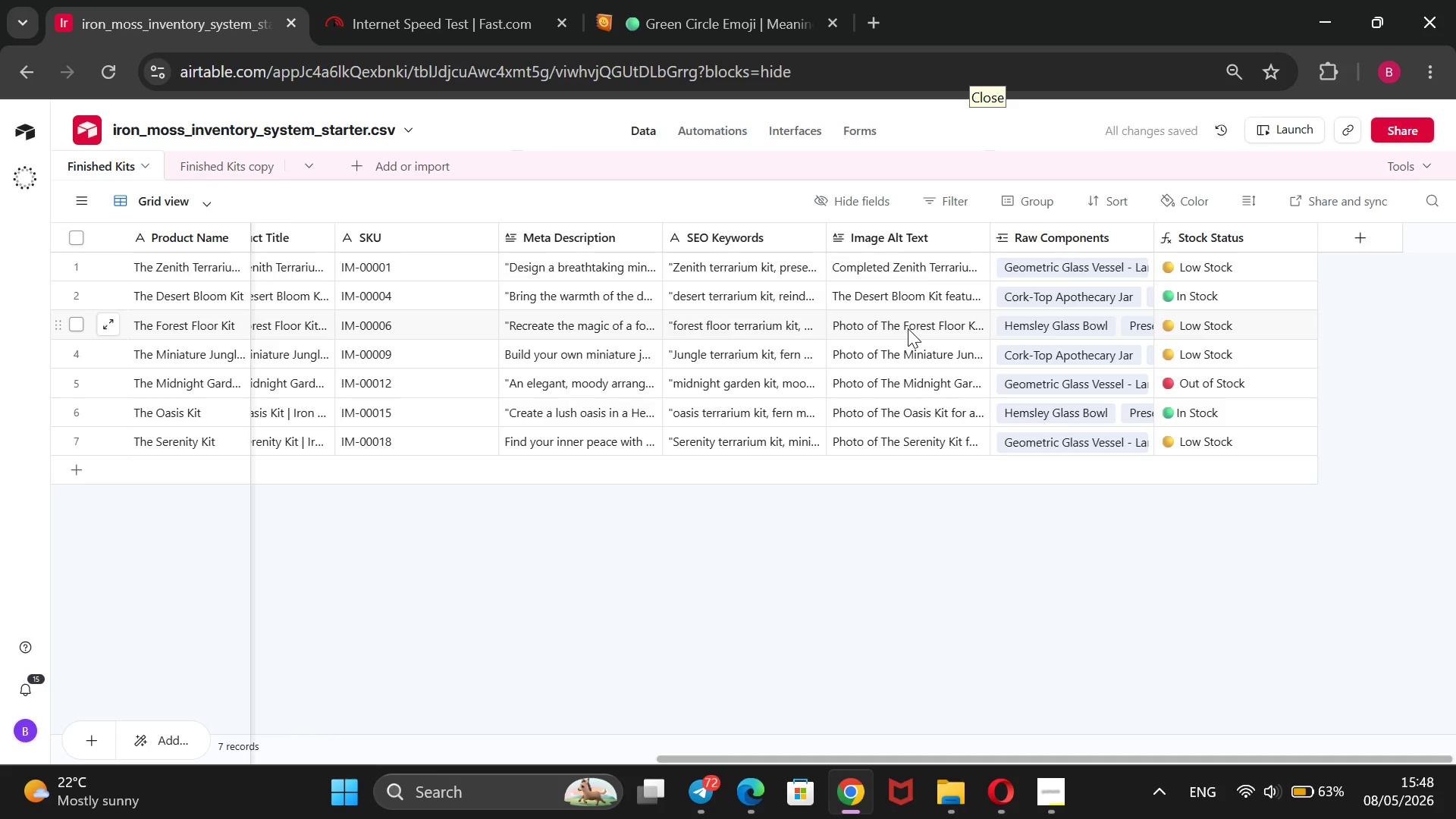 
triple_click([908, 328])
 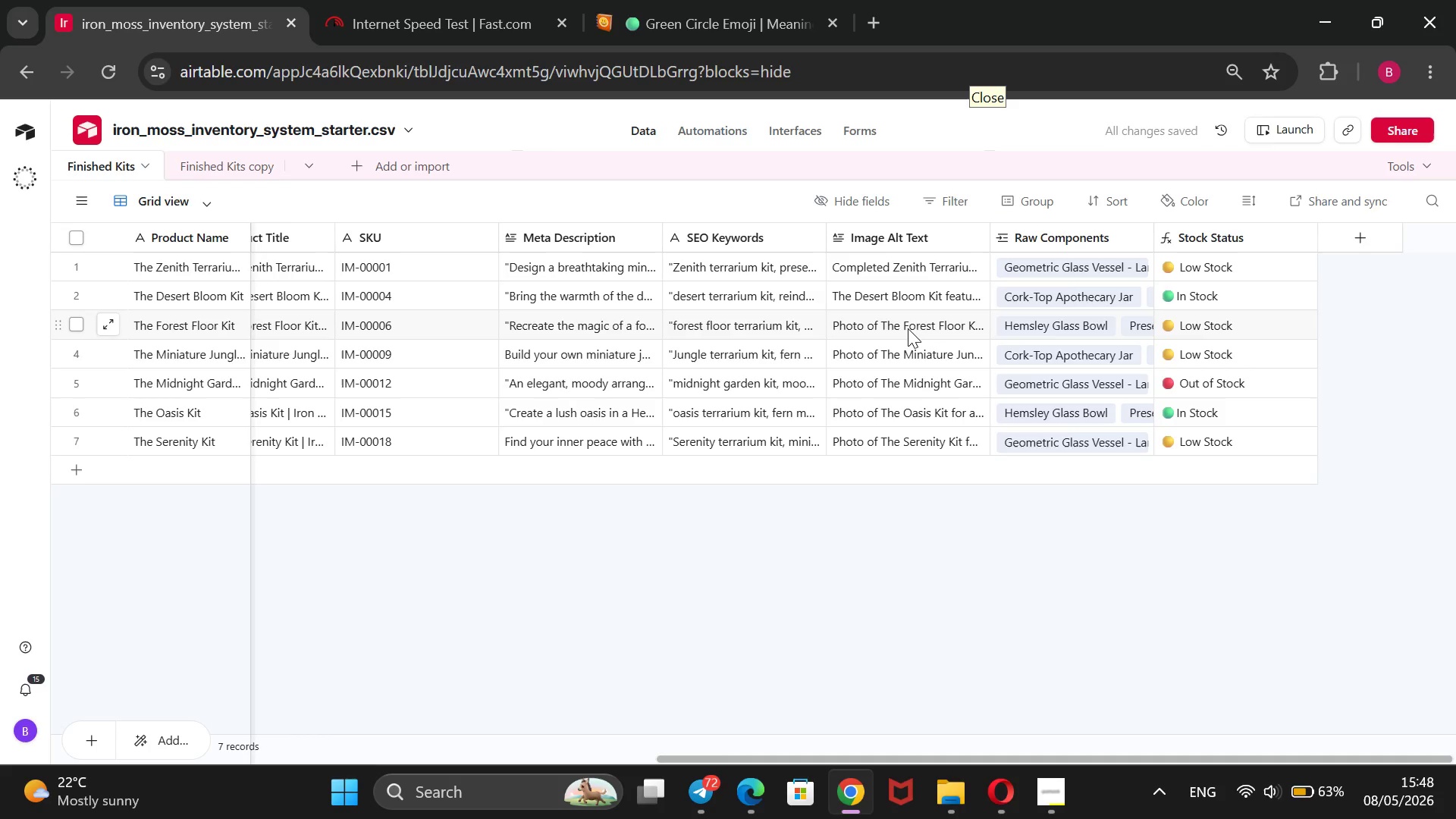 
triple_click([908, 328])
 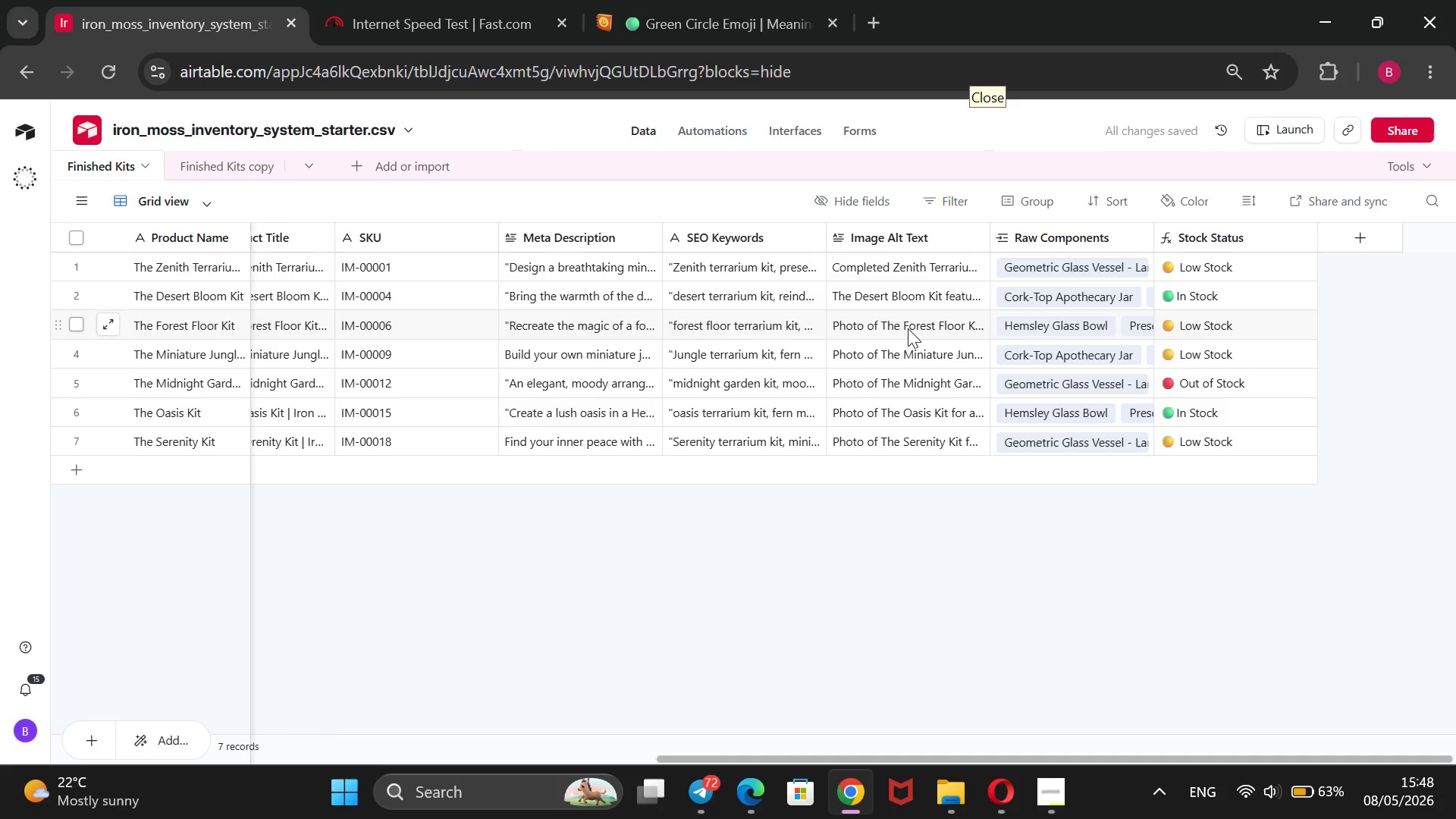 
triple_click([908, 328])
 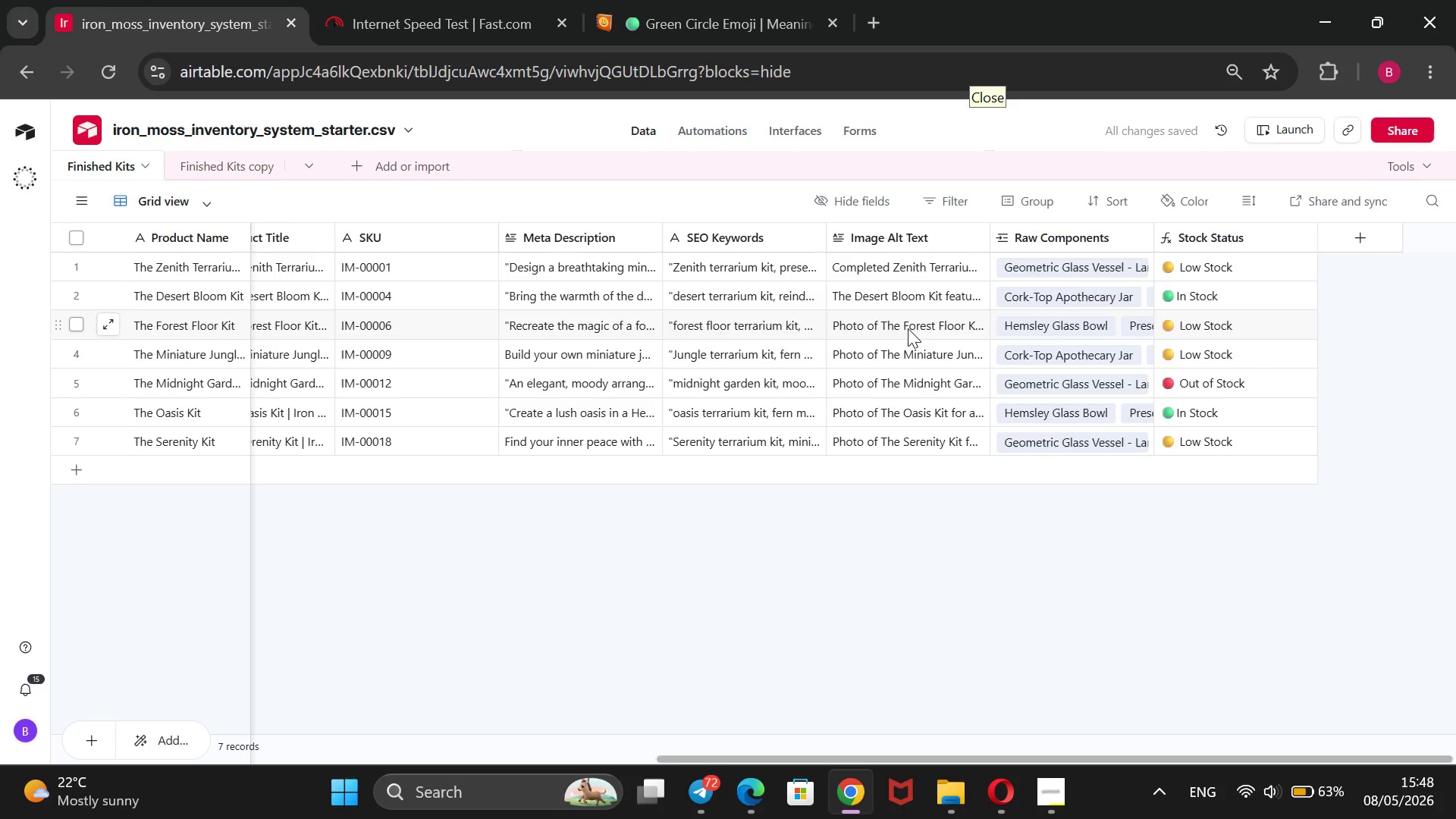 
wait(7.56)
 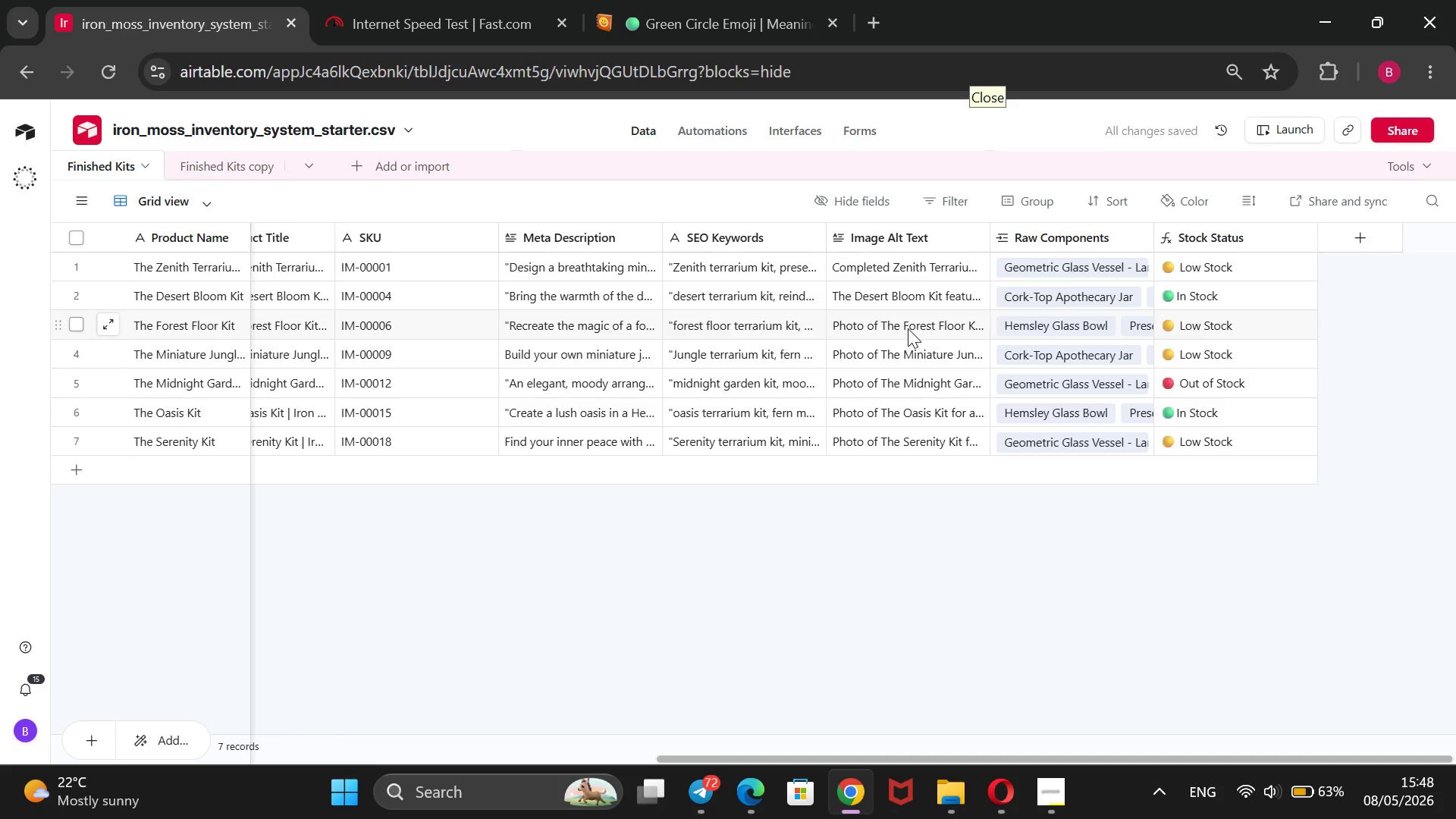 
key(Backspace)
type(Forest Floor Terrarium Kit Showing)
 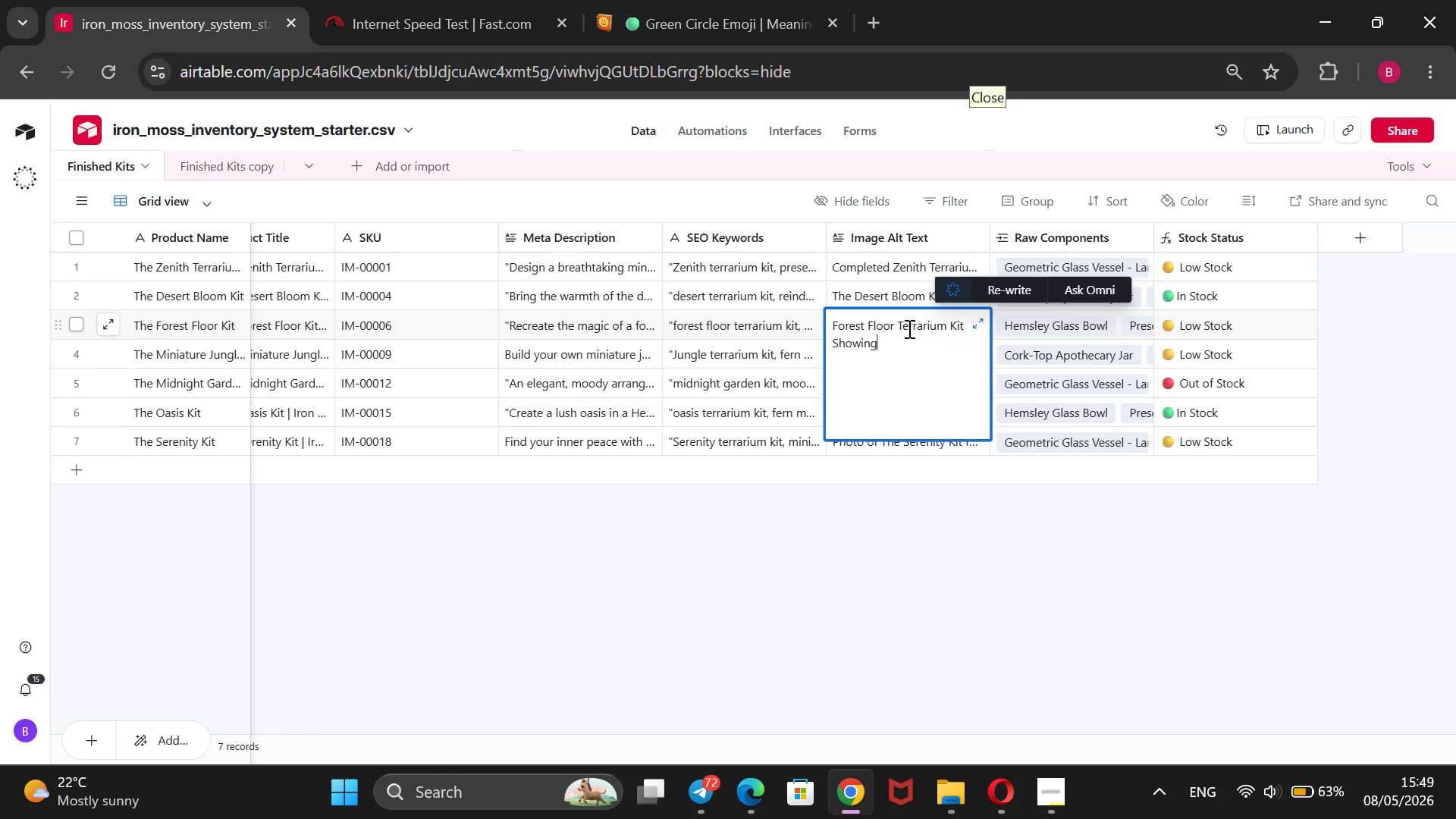 
wait(5.97)
 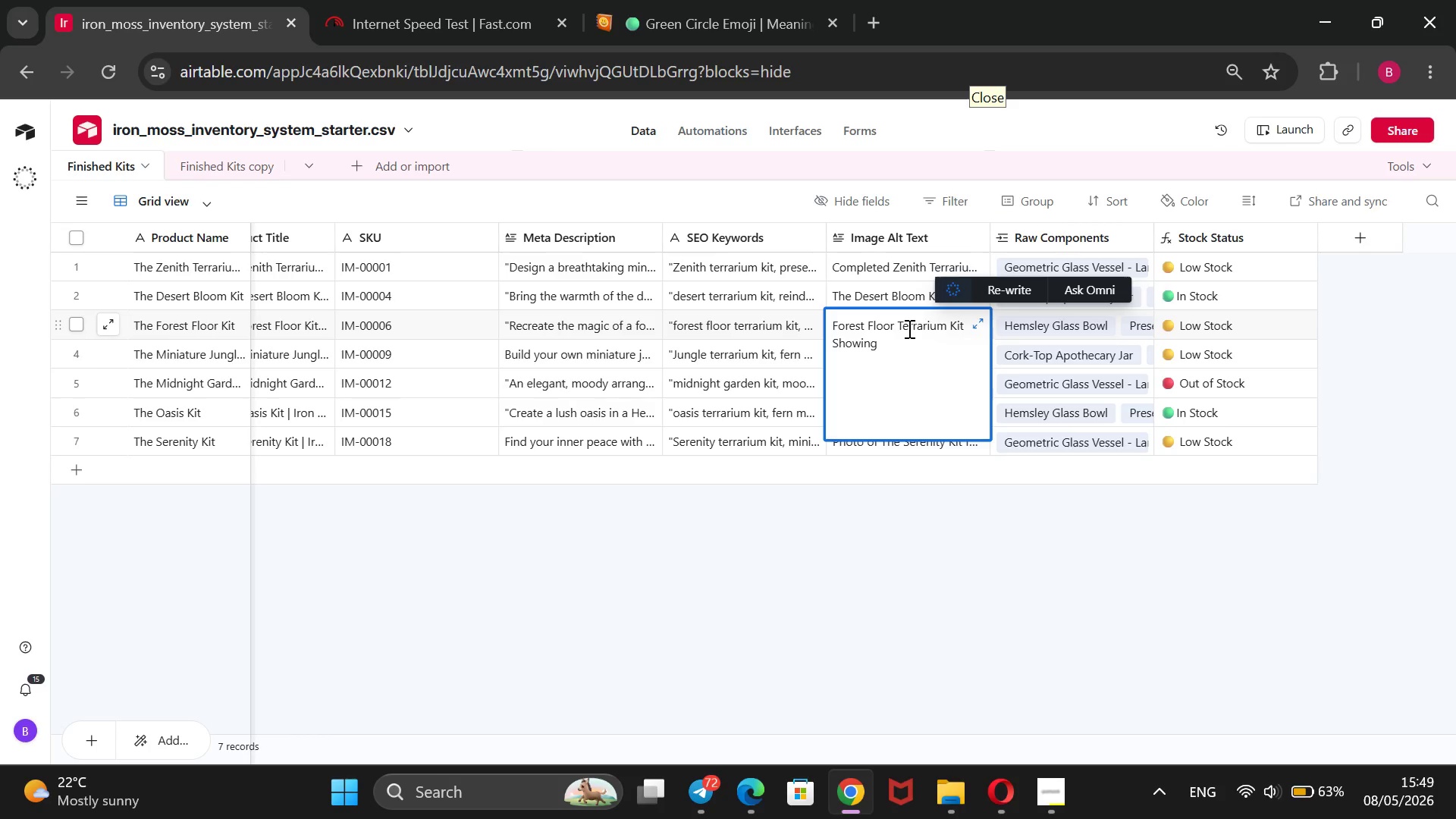 
type( a Hemsley glas )
key(Backspace)
type(s bowl fillled)
key(Backspace)
key(Backspace)
key(Backspace)
type(ed wih)
key(Backspace)
type(th sheet moss and red lava rock accents)
 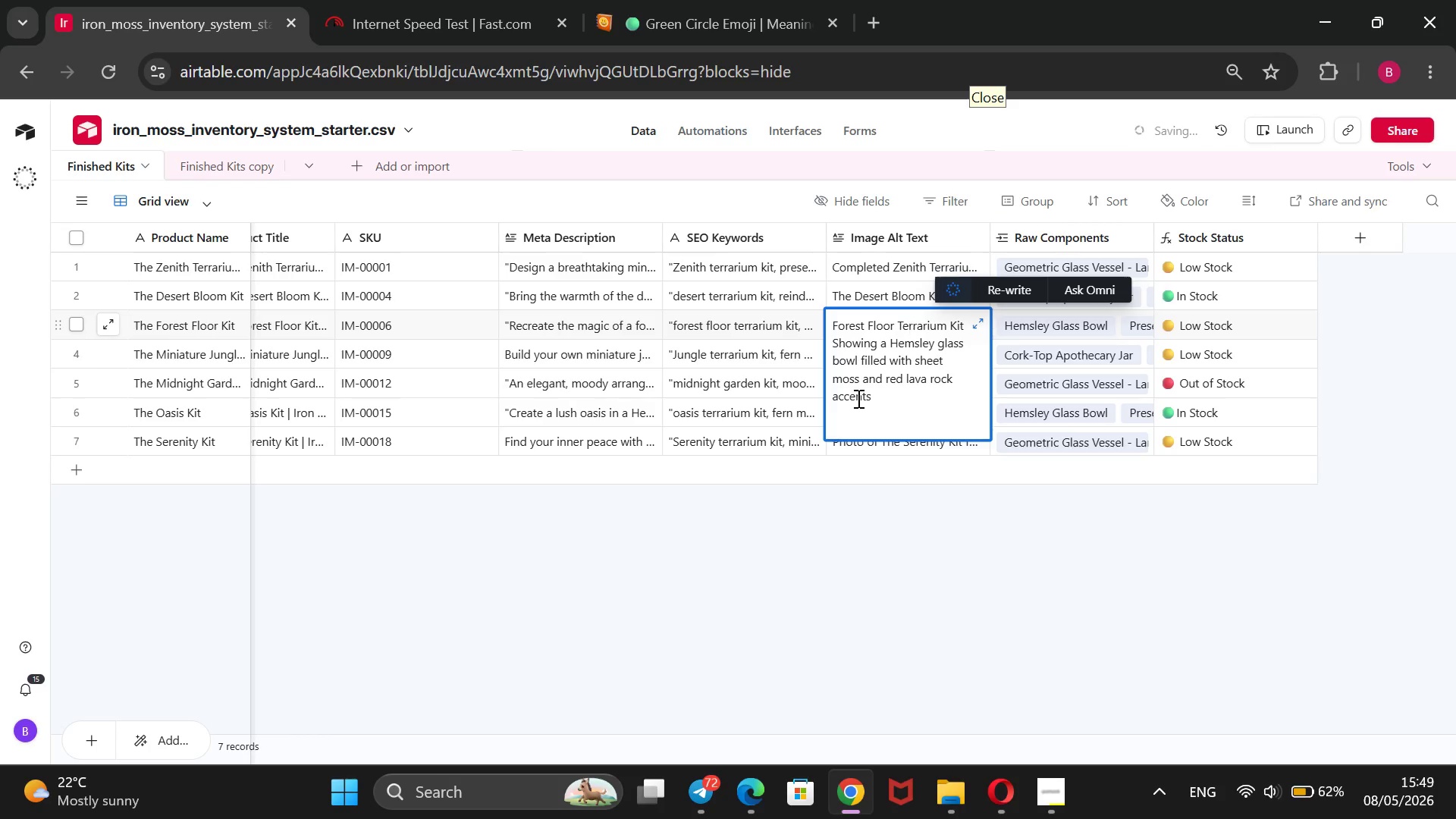 
left_click([837, 564])
 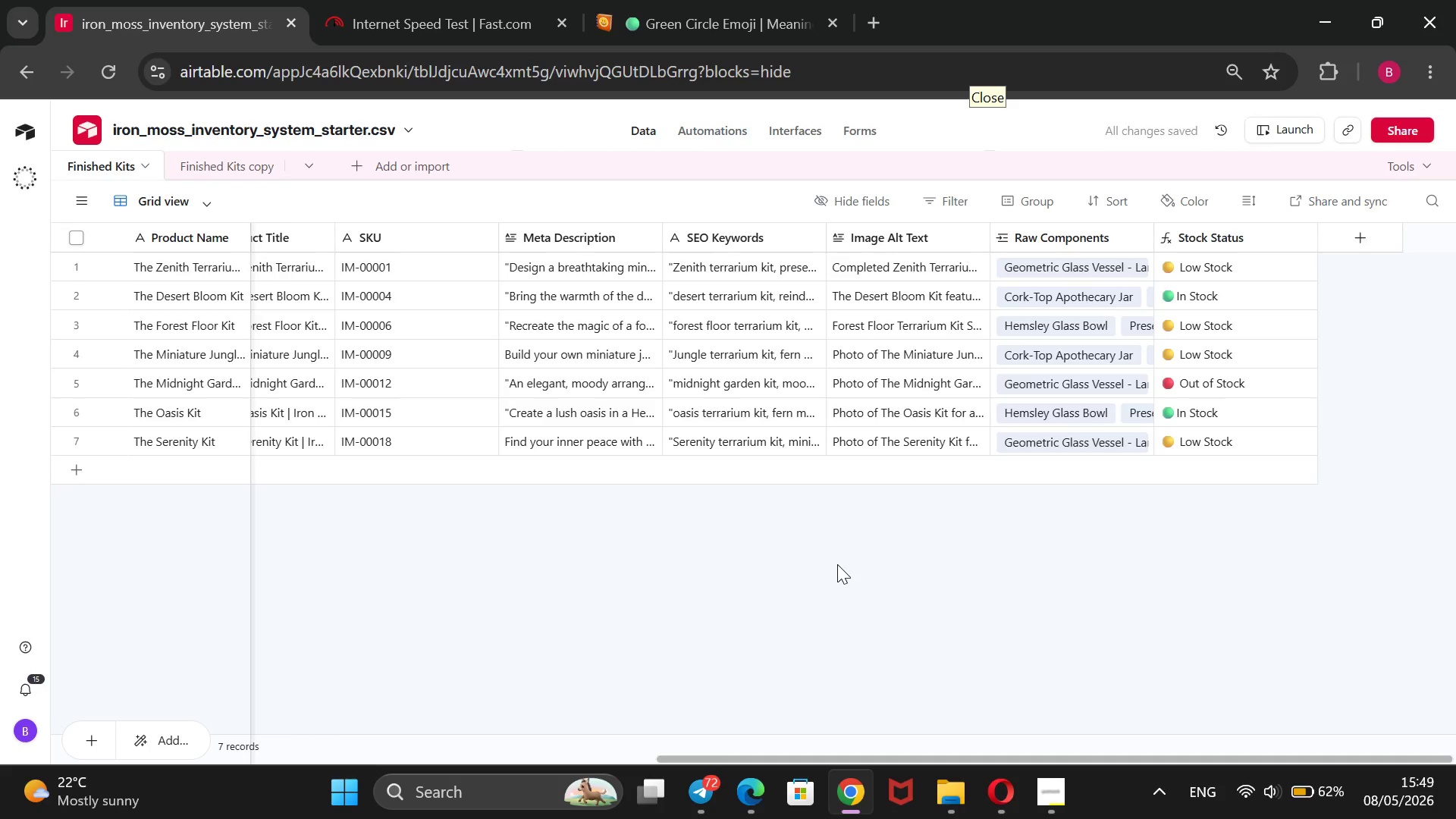 
wait(12.53)
 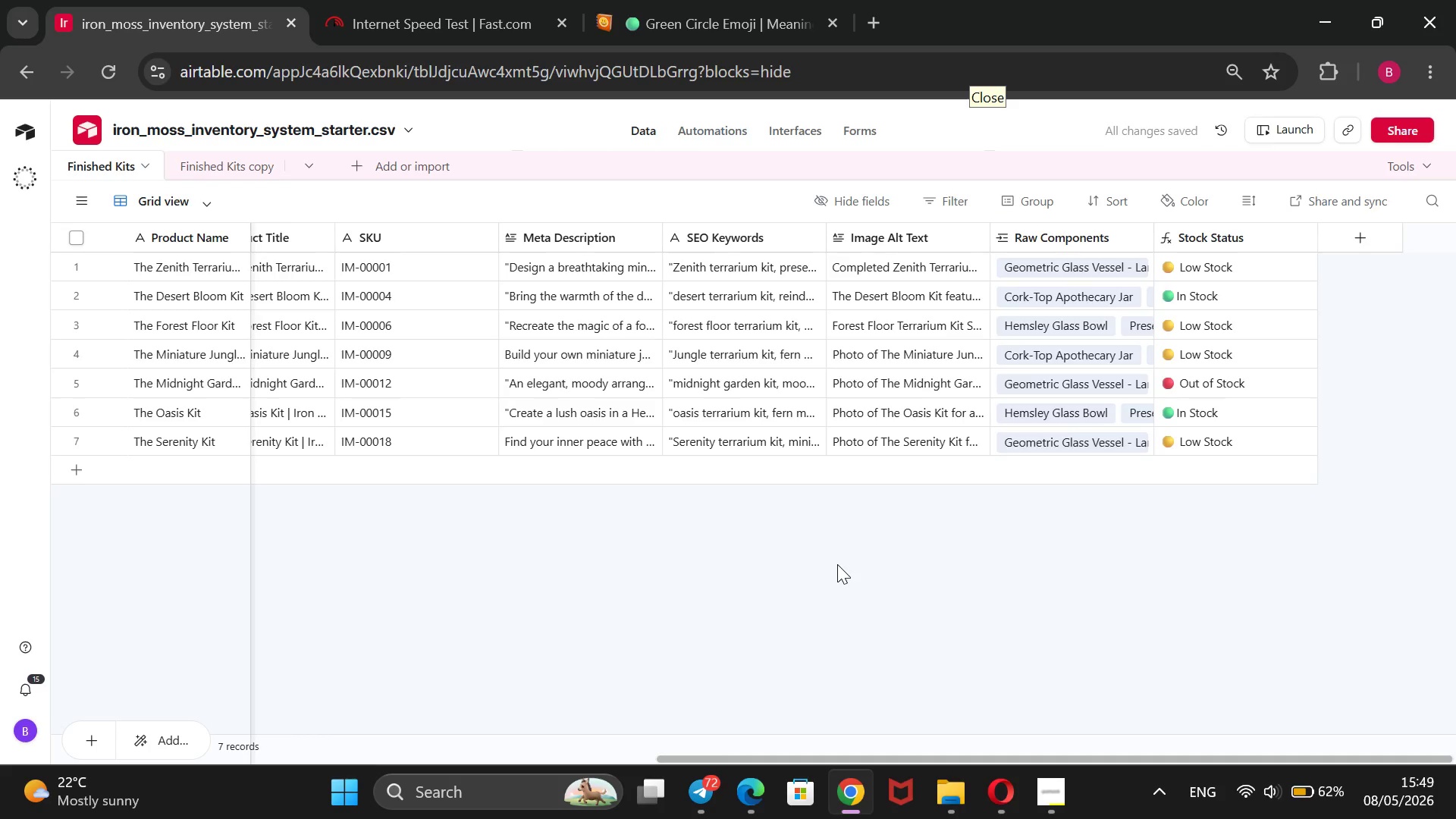 
double_click([915, 366])
 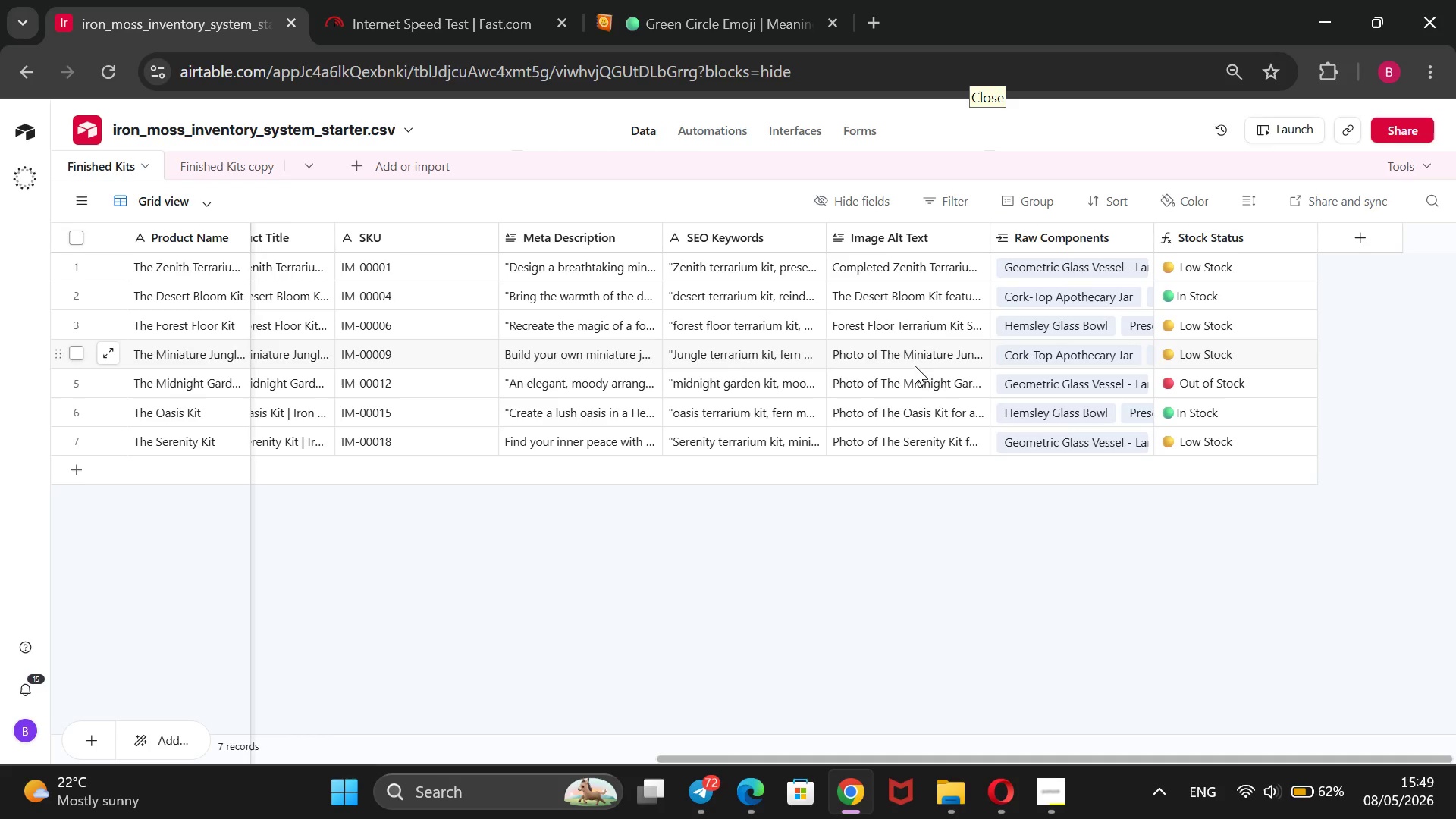 
triple_click([915, 366])
 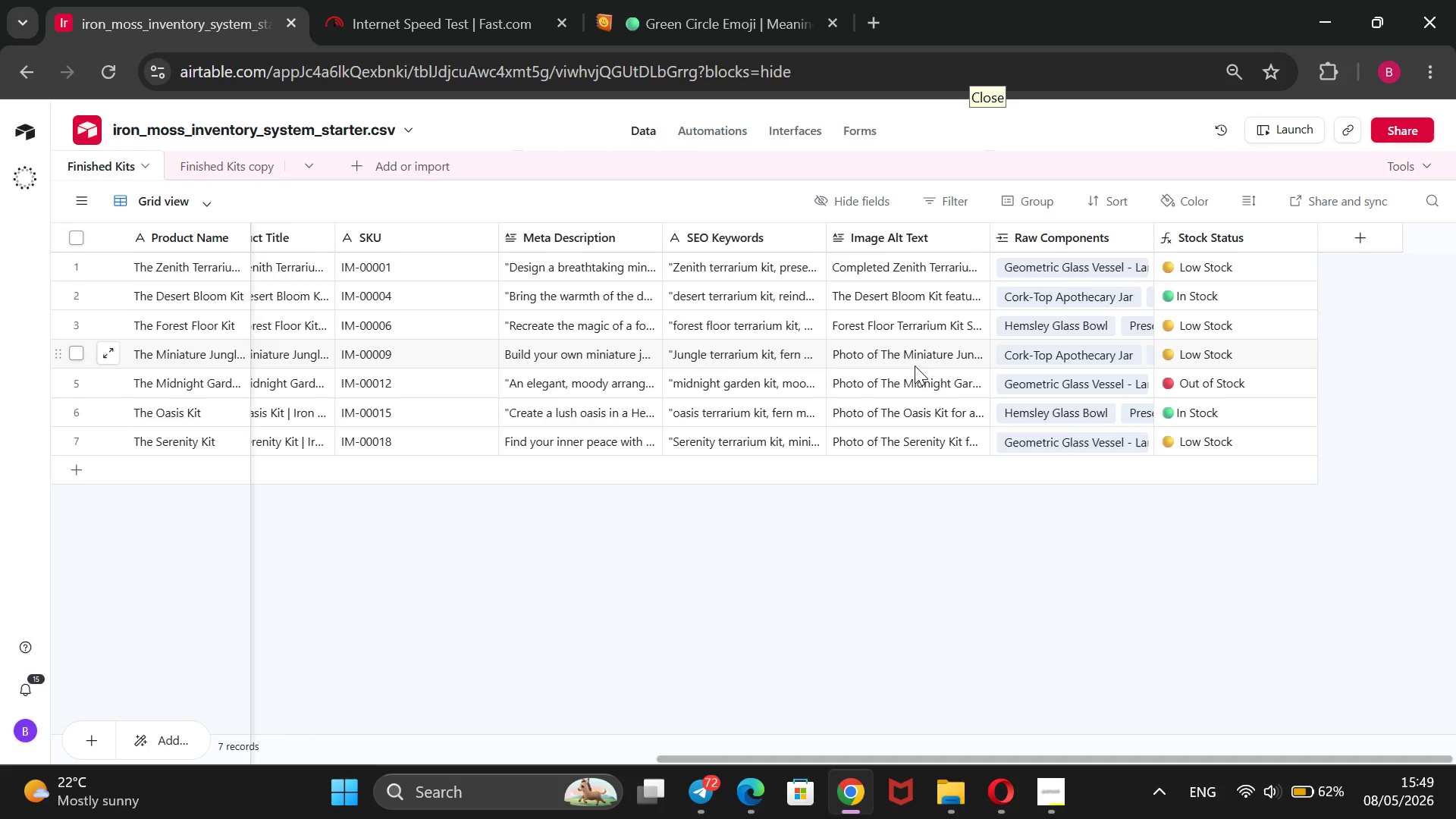 
triple_click([915, 366])
 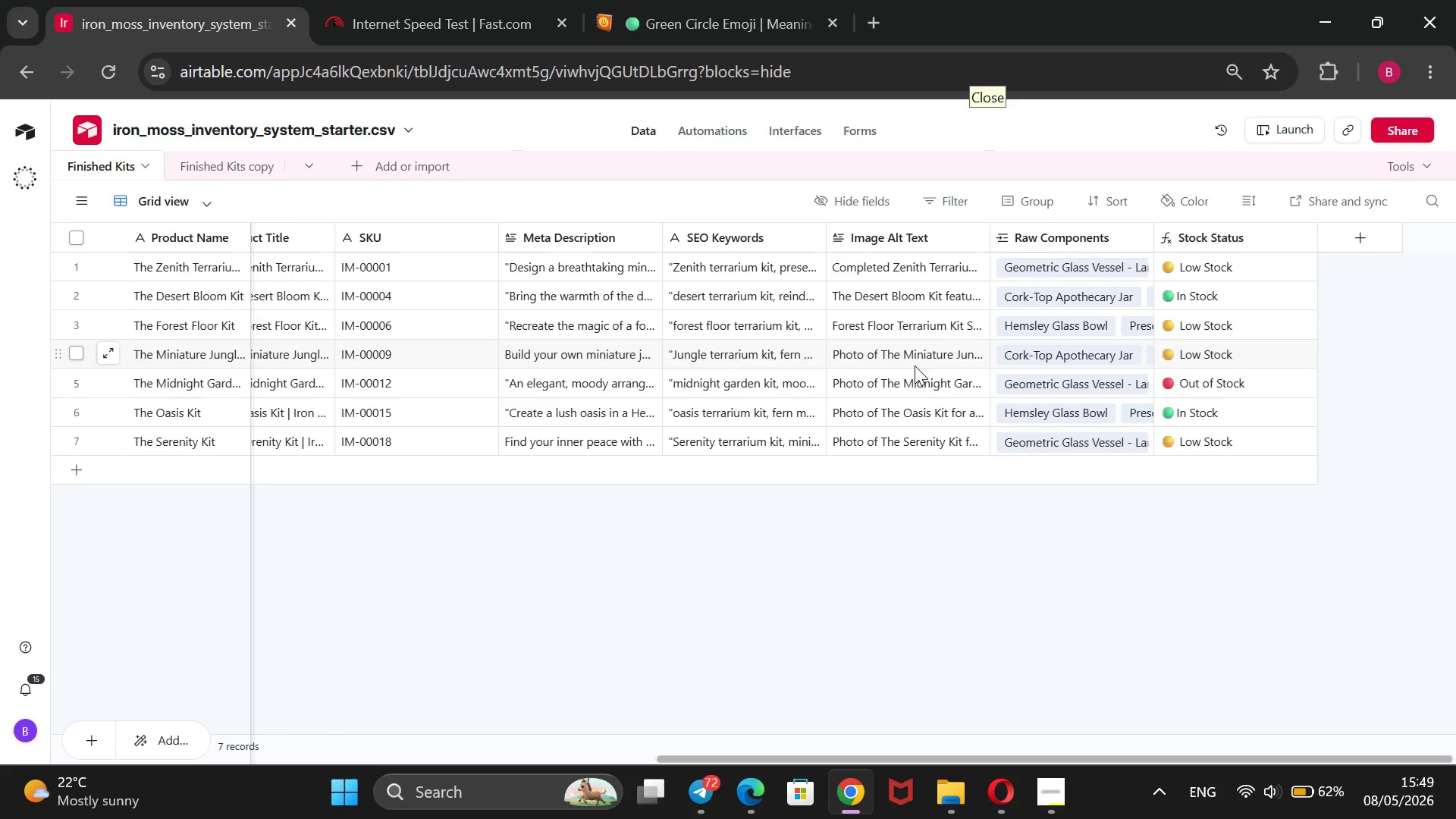 
triple_click([915, 366])
 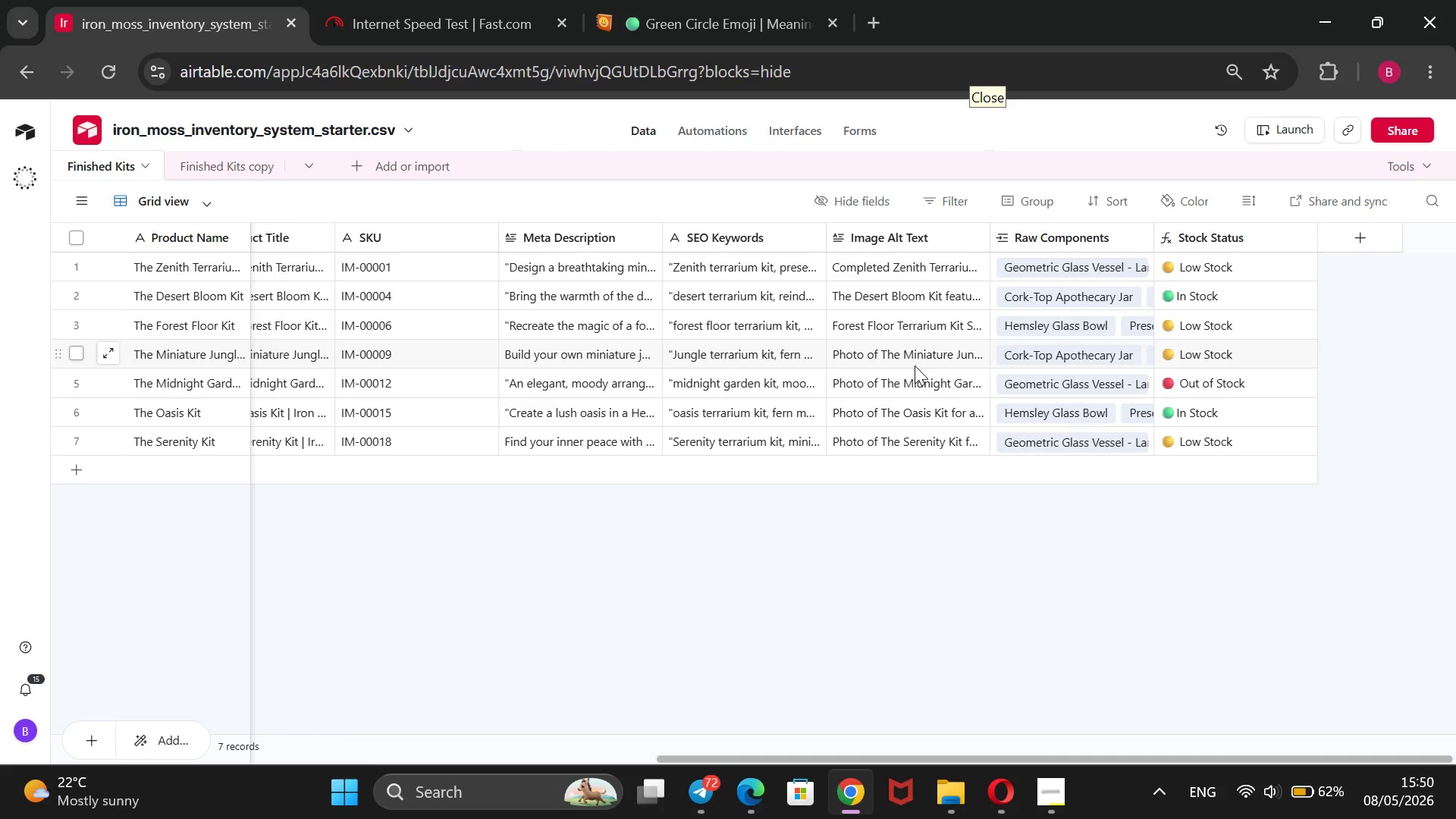 
triple_click([915, 366])
 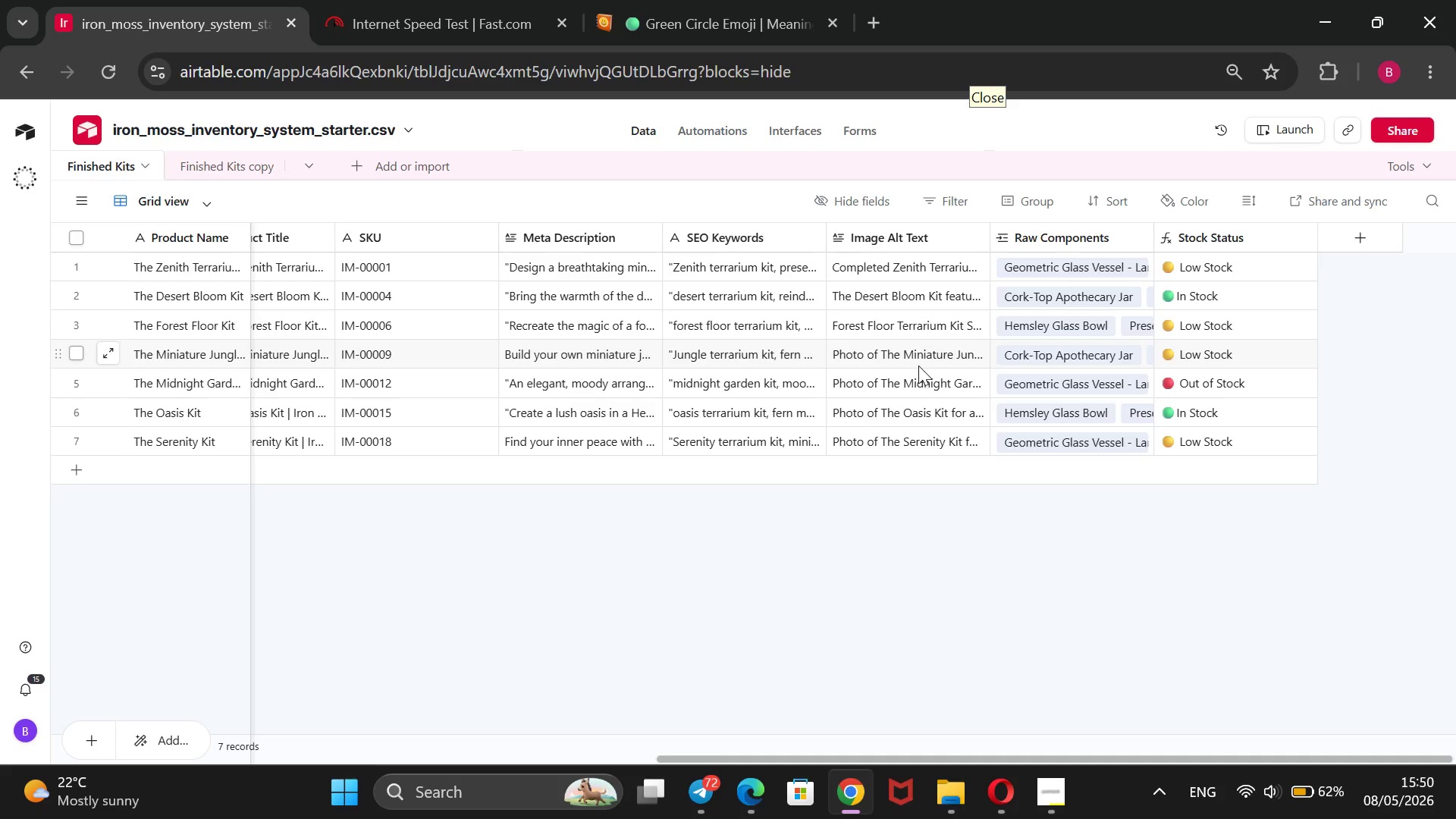 
wait(8.19)
 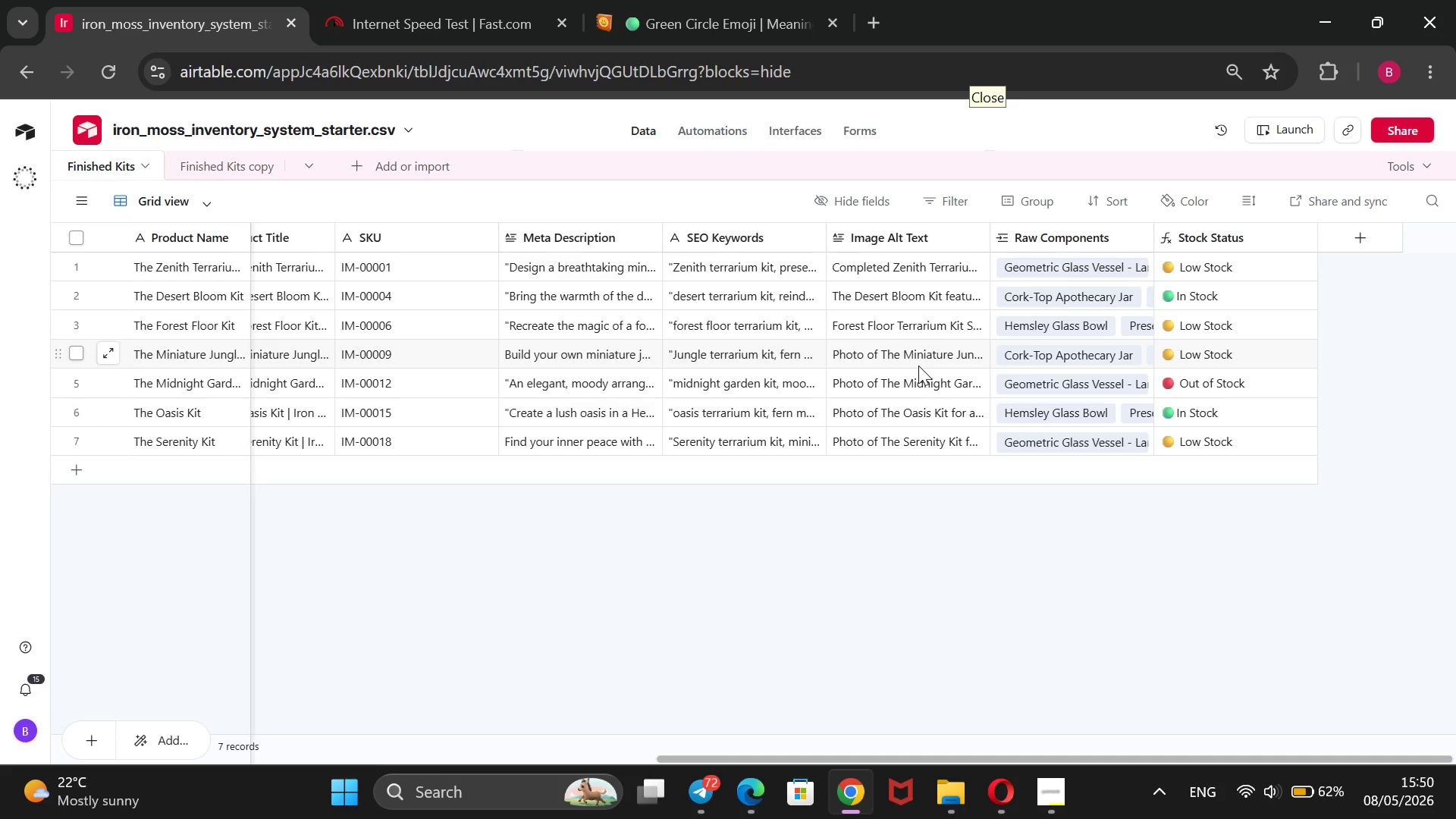 
key(Backspace)
type(Miniature jungle Kit inside )
 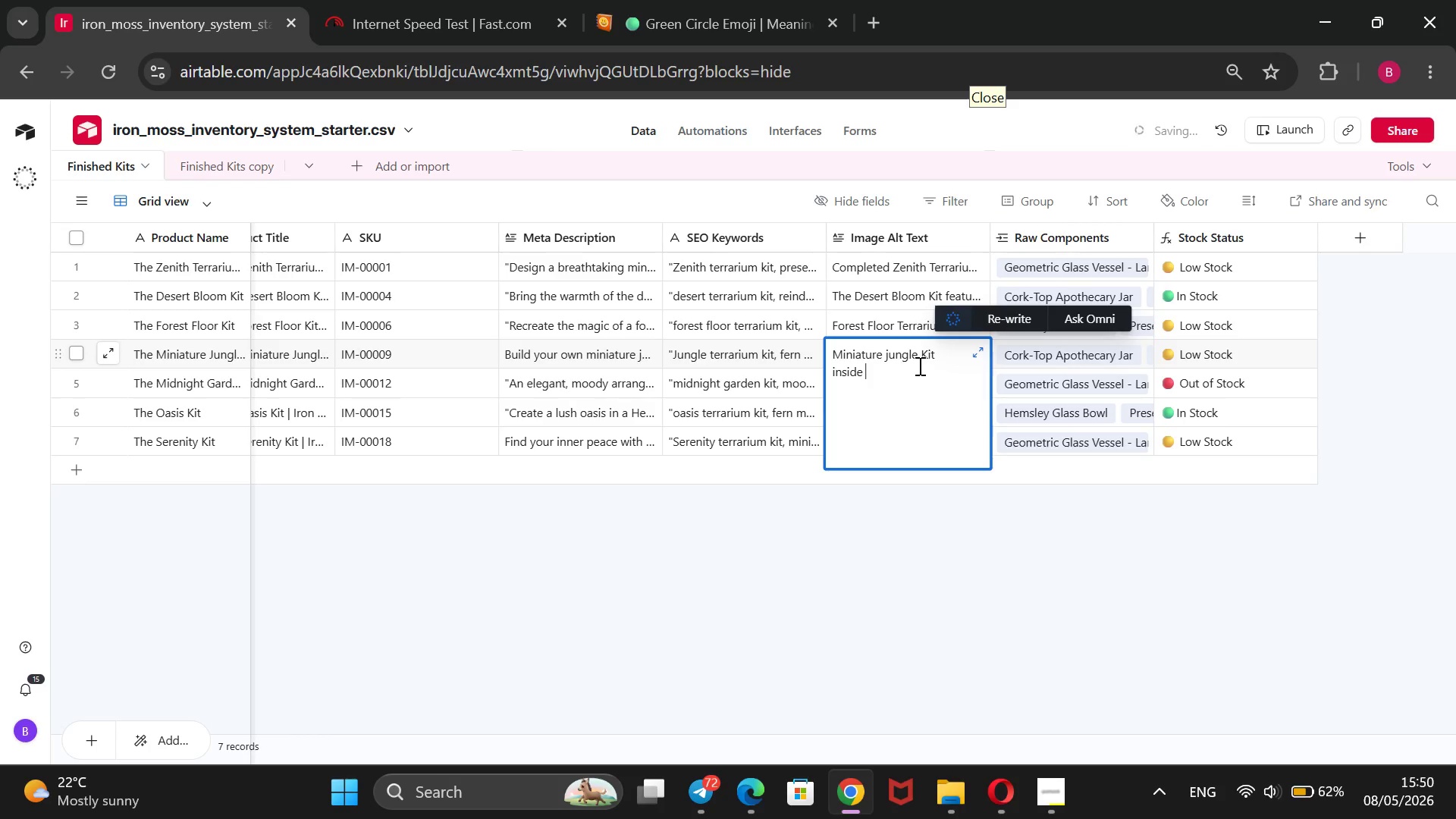 
type(a classic )
 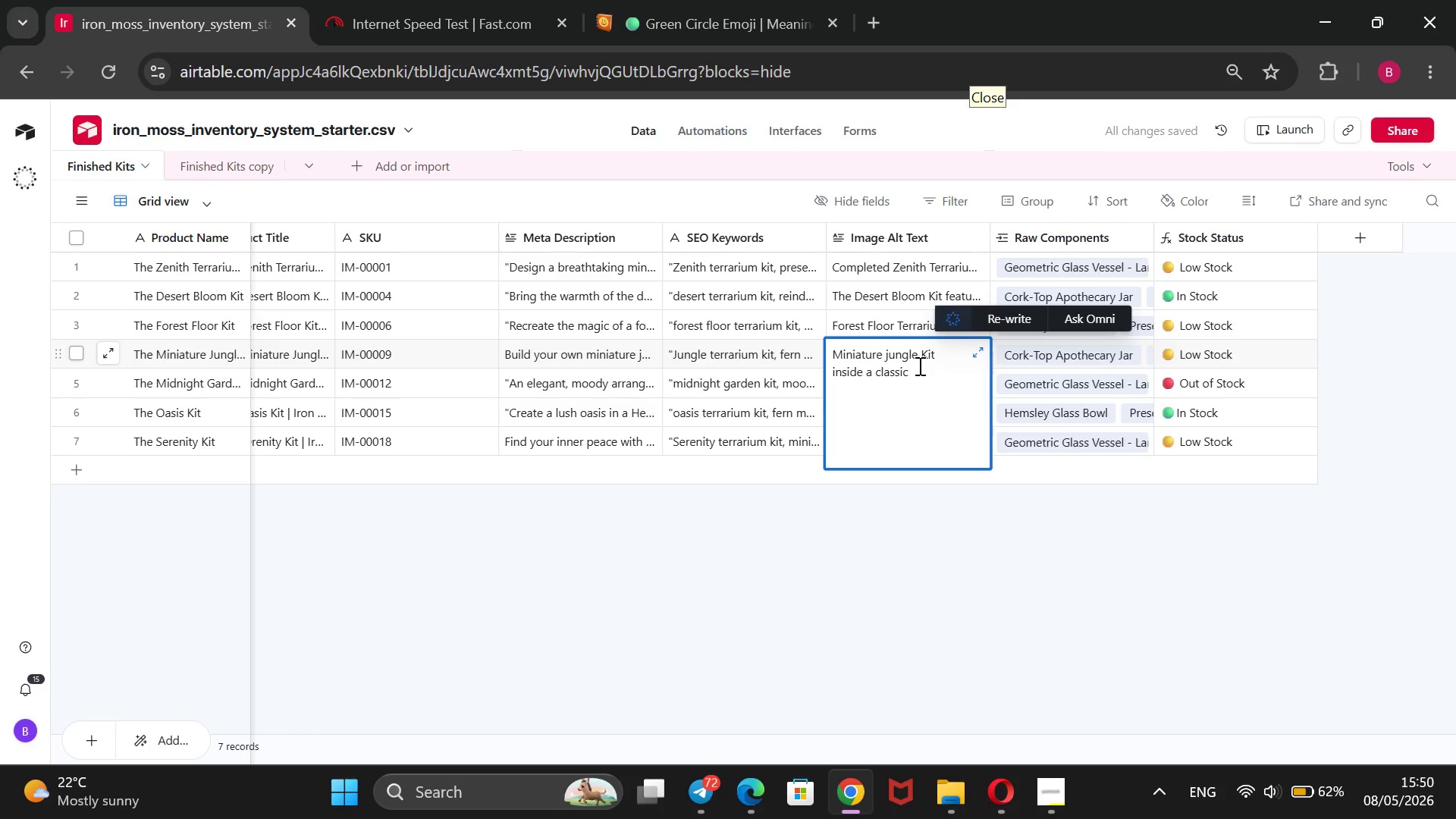 
wait(5.34)
 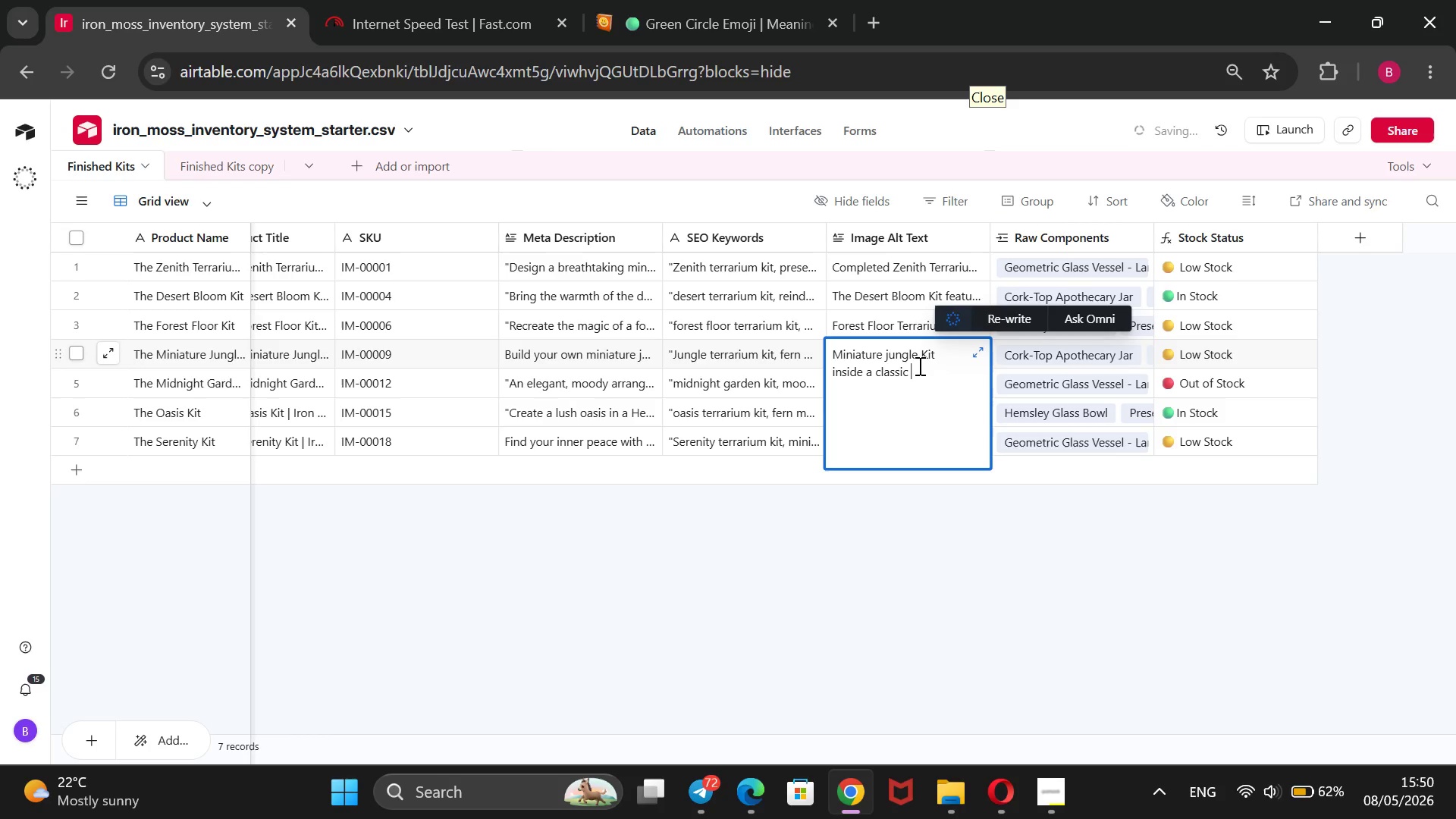 
type(cork-top apother)
key(Backspace)
type(cary jar featuring feathery fern moss and dark stones)
 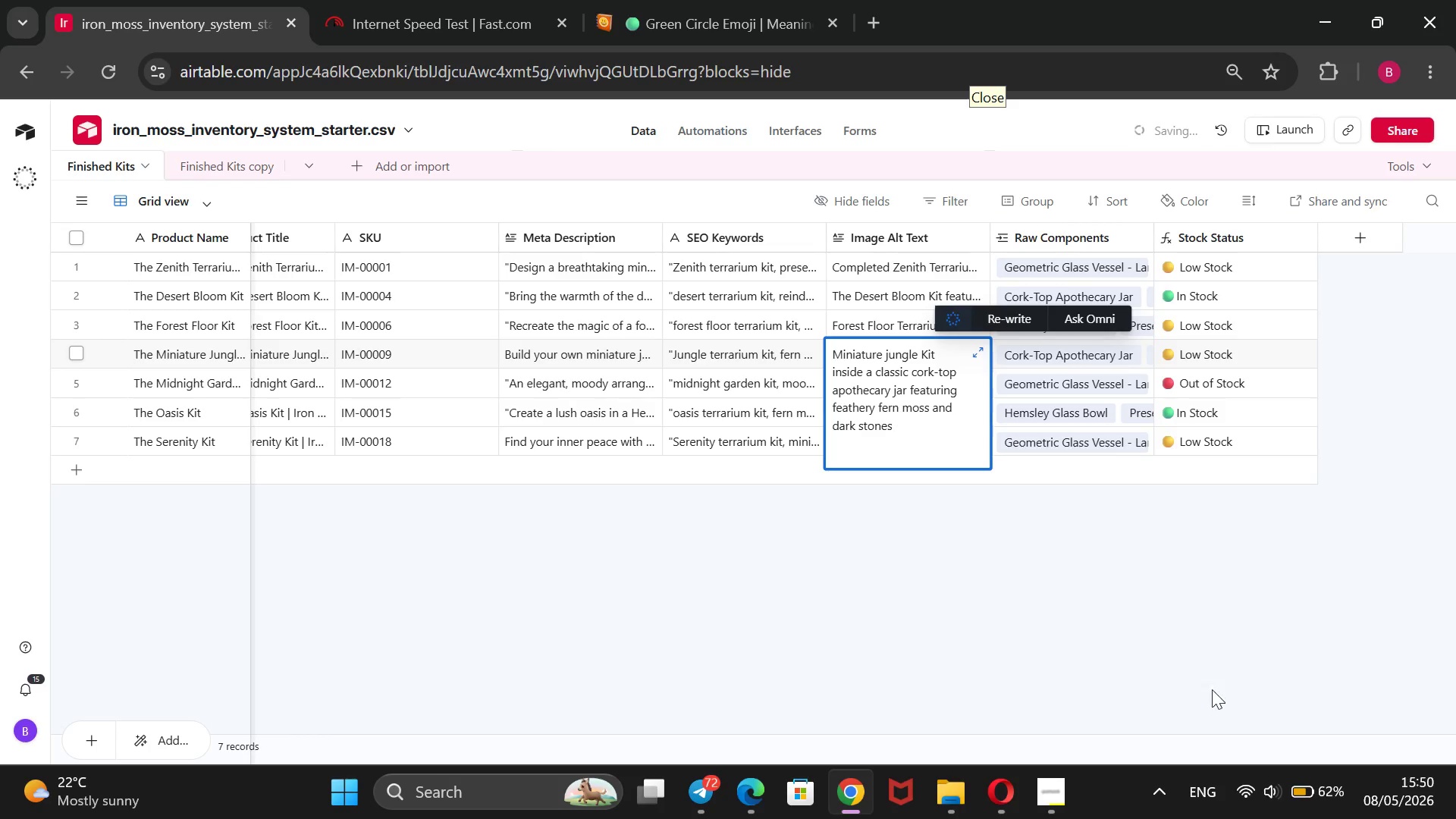 
left_click([1051, 808])